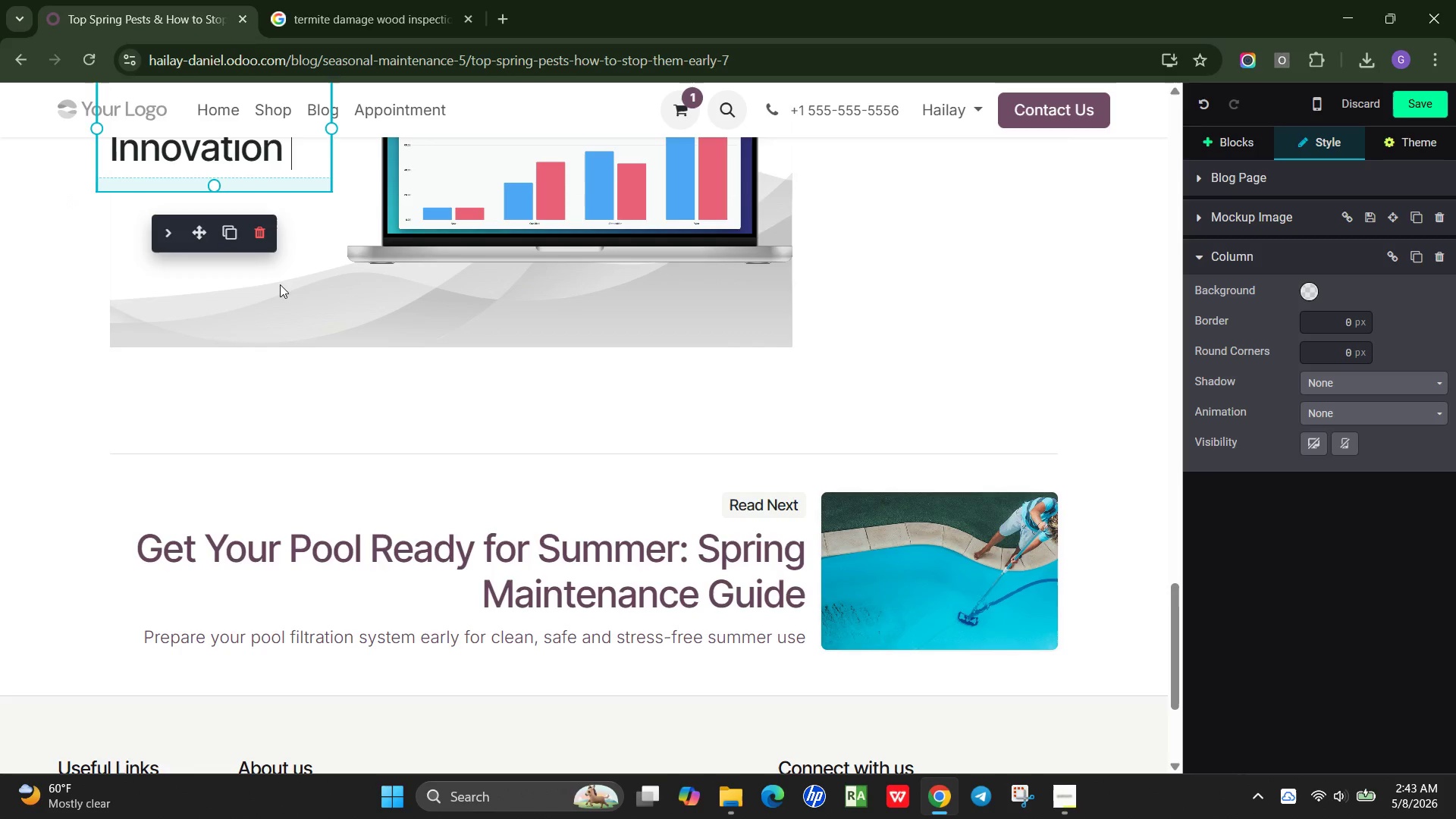 
scroll: coordinate [291, 284], scroll_direction: up, amount: 2.0
 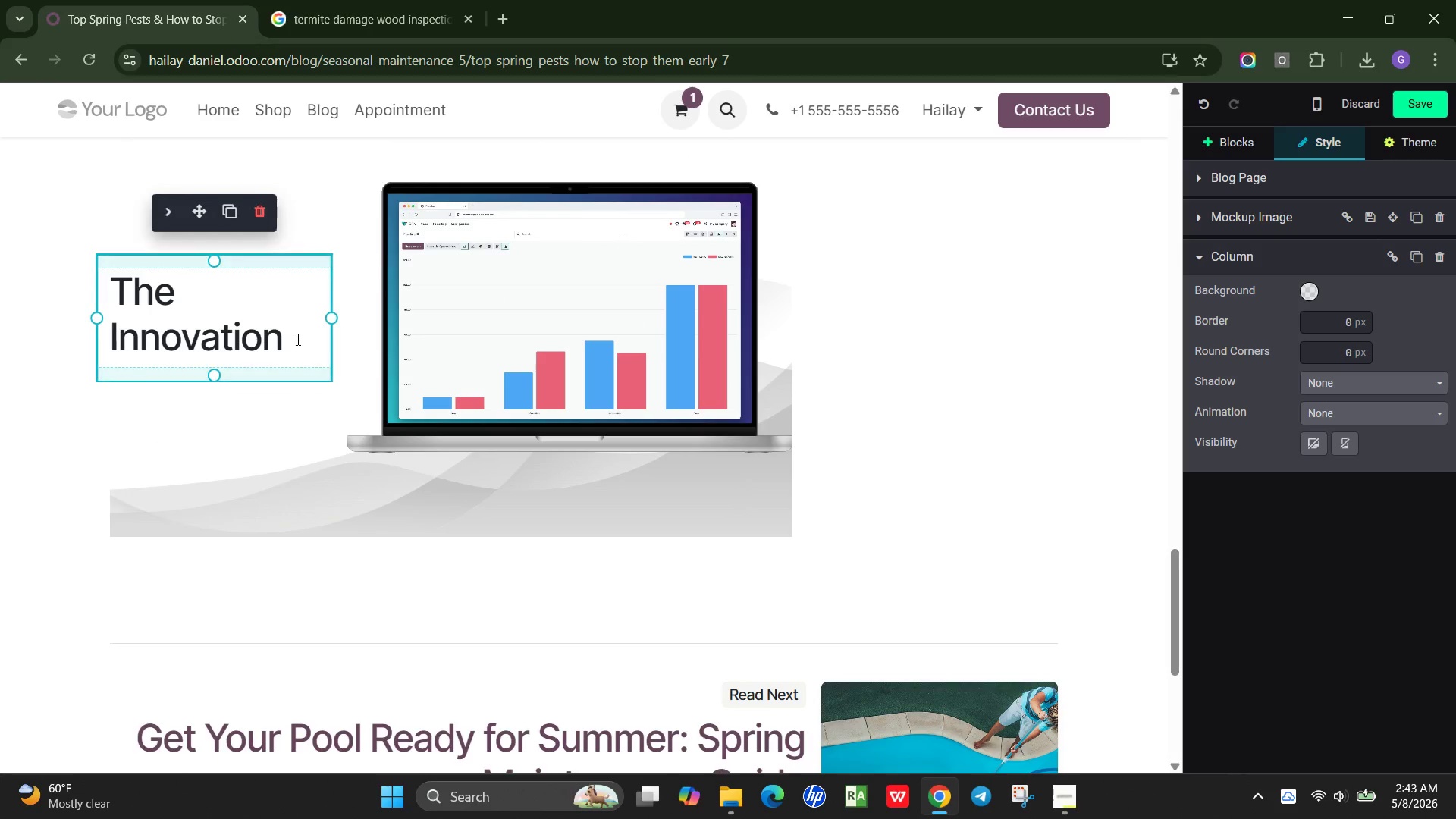 
left_click_drag(start_coordinate=[297, 339], to_coordinate=[118, 306])
 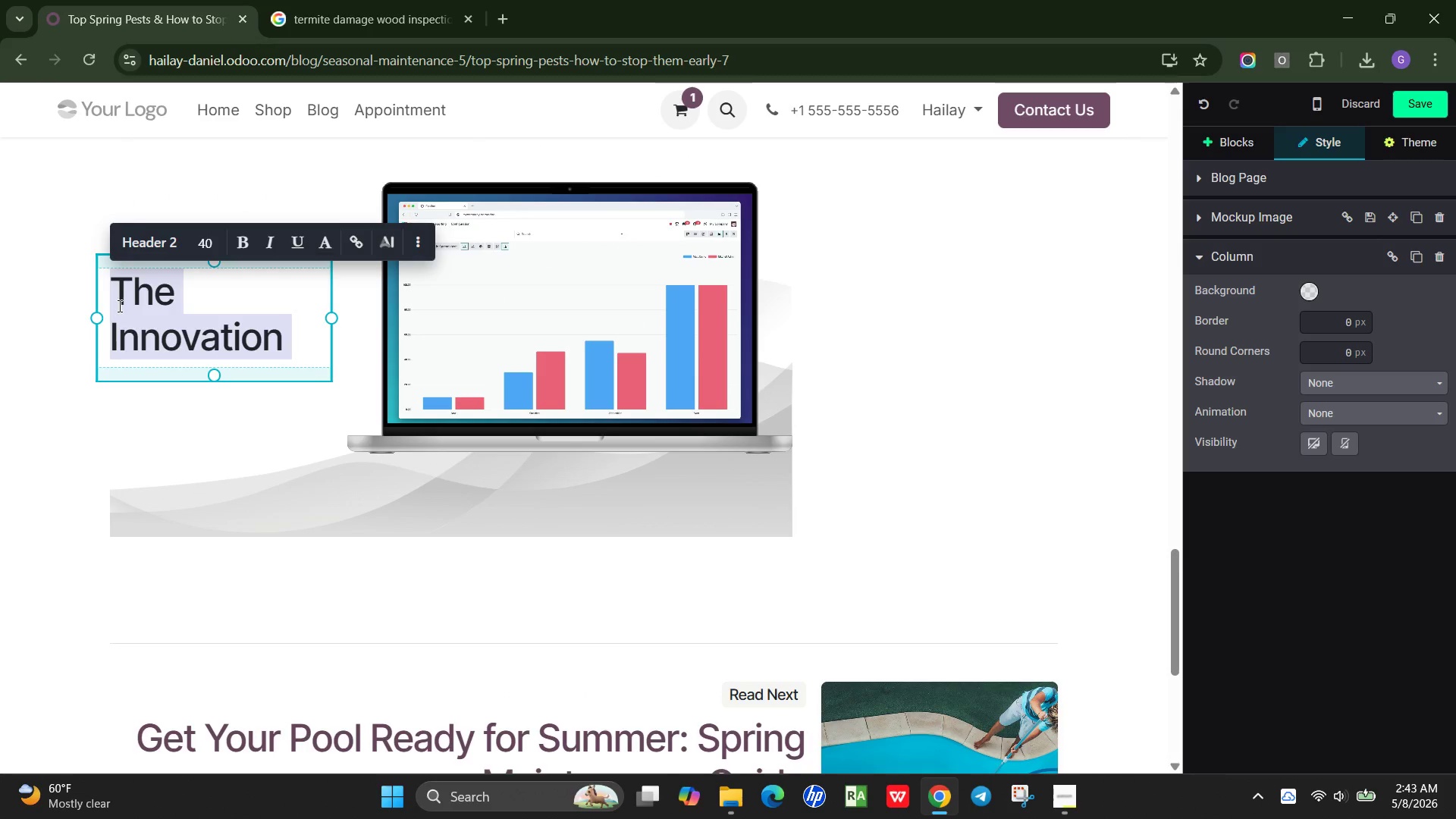 
type(Prevention Top)
key(Backspace)
key(Backspace)
type(ips Every Homeowner Should Follow)
 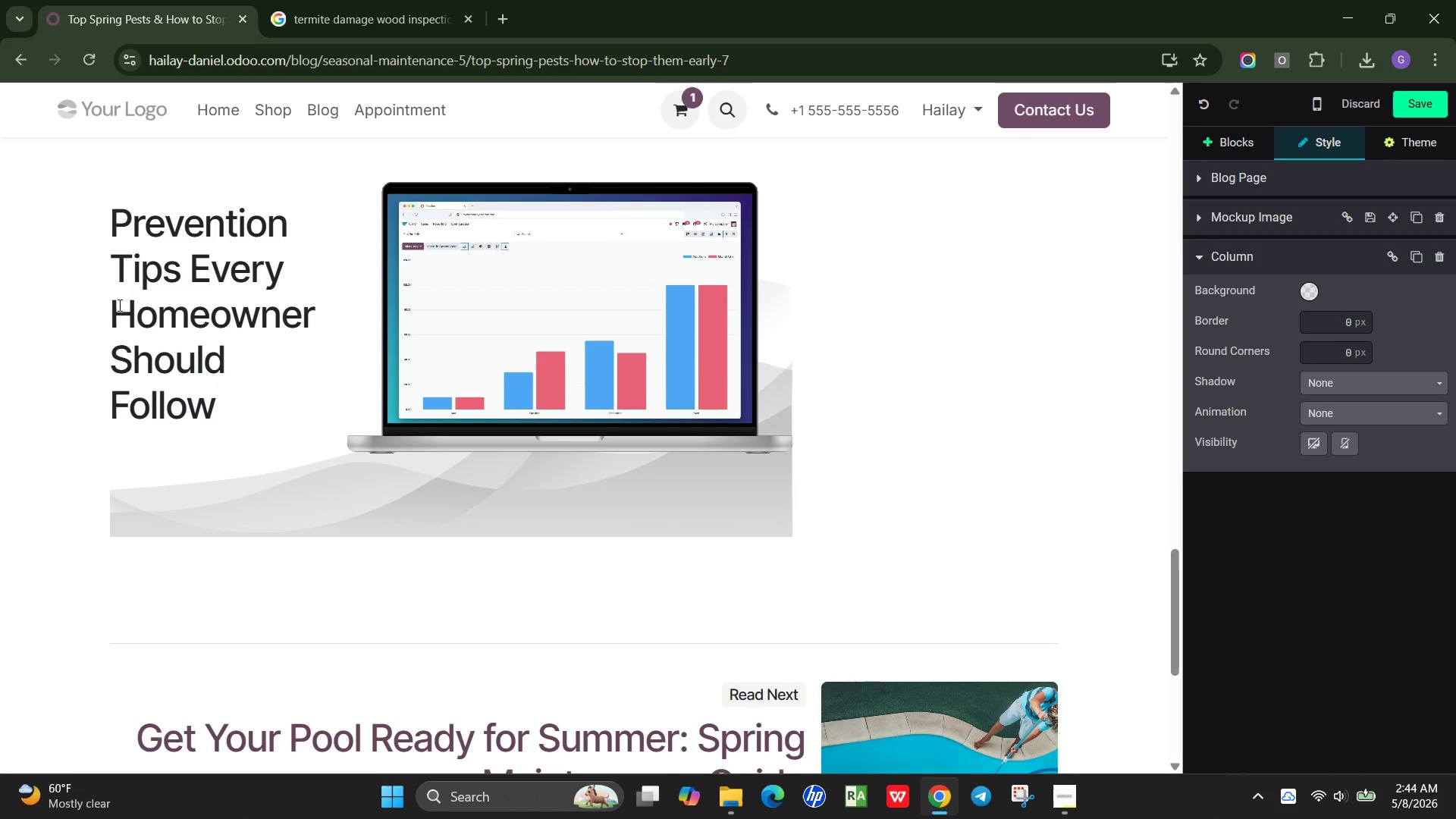 
key(Enter)
 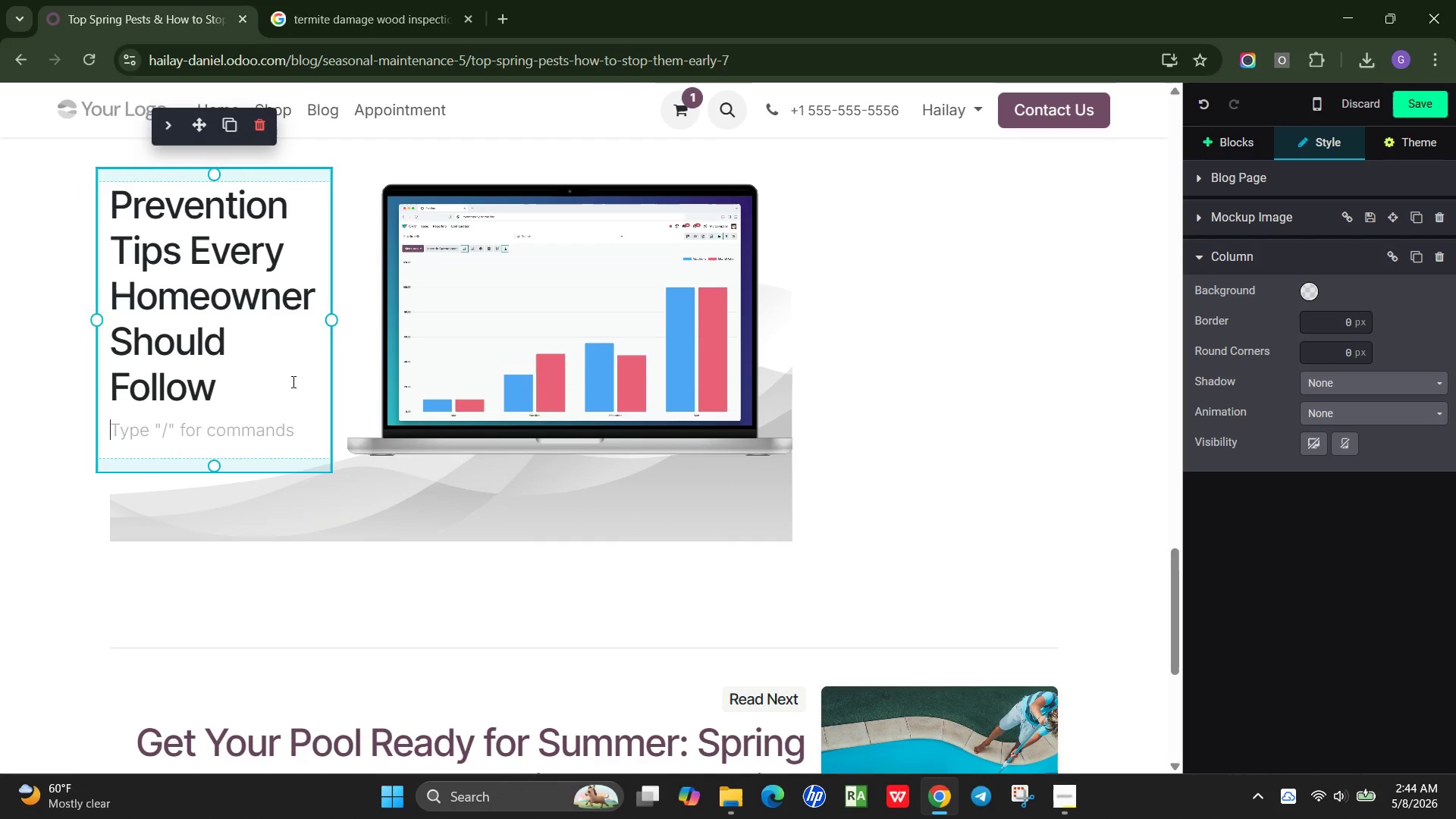 
type(Preventive maintean)
key(Backspace)
key(Backspace)
 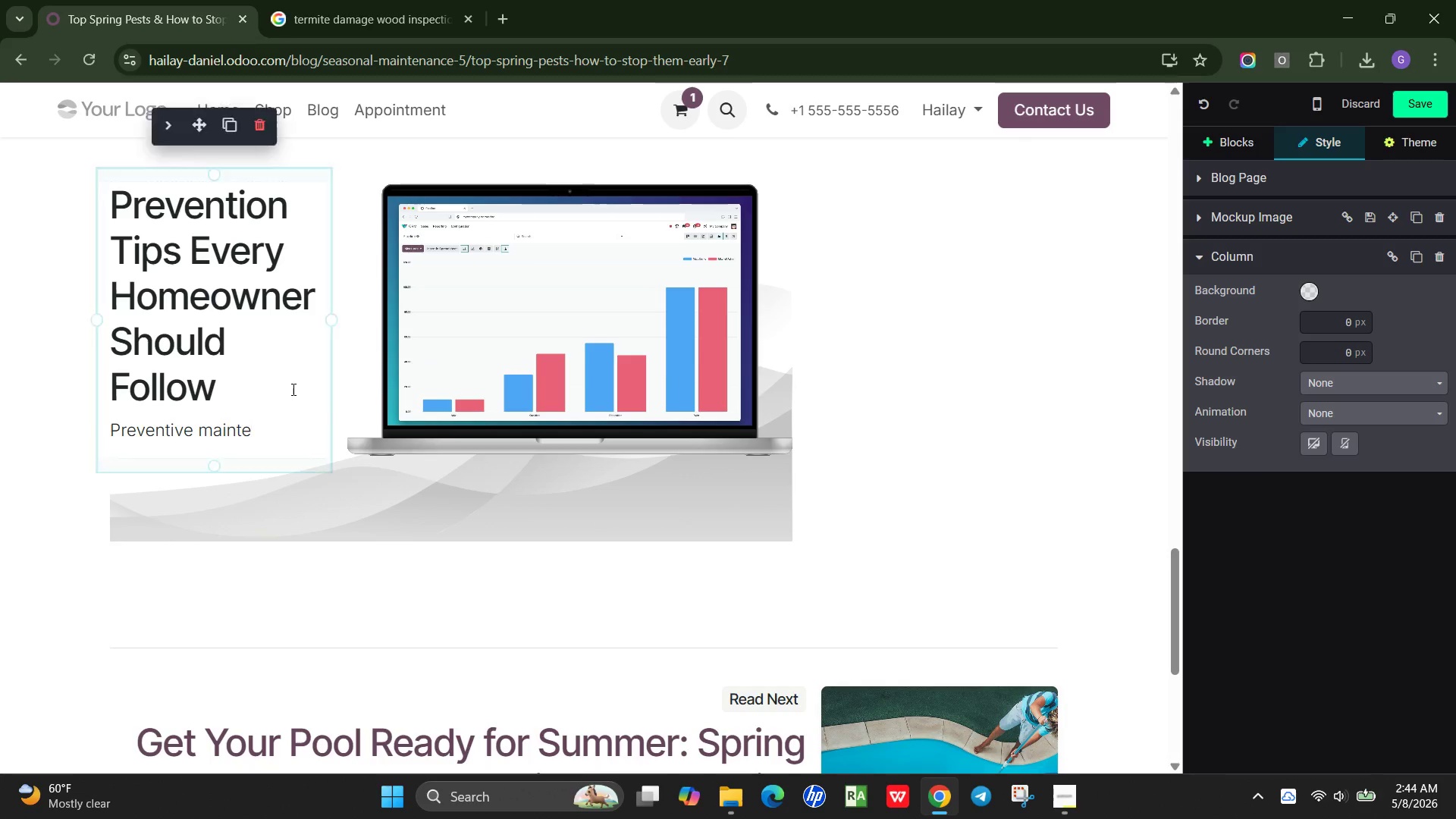 
type(nane can significantly reduce pest risks during spring and summer.)
 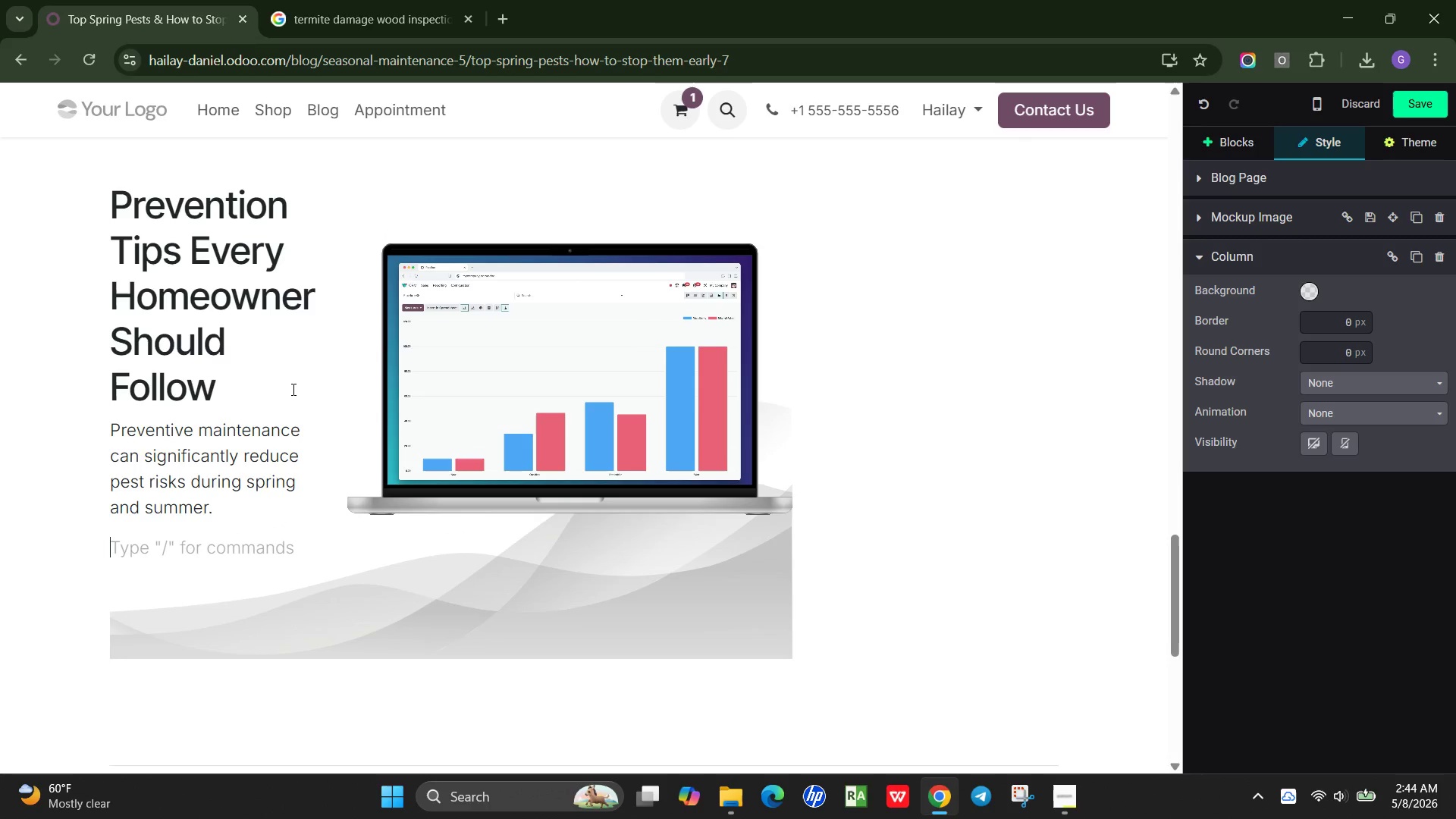 
key(Enter)
 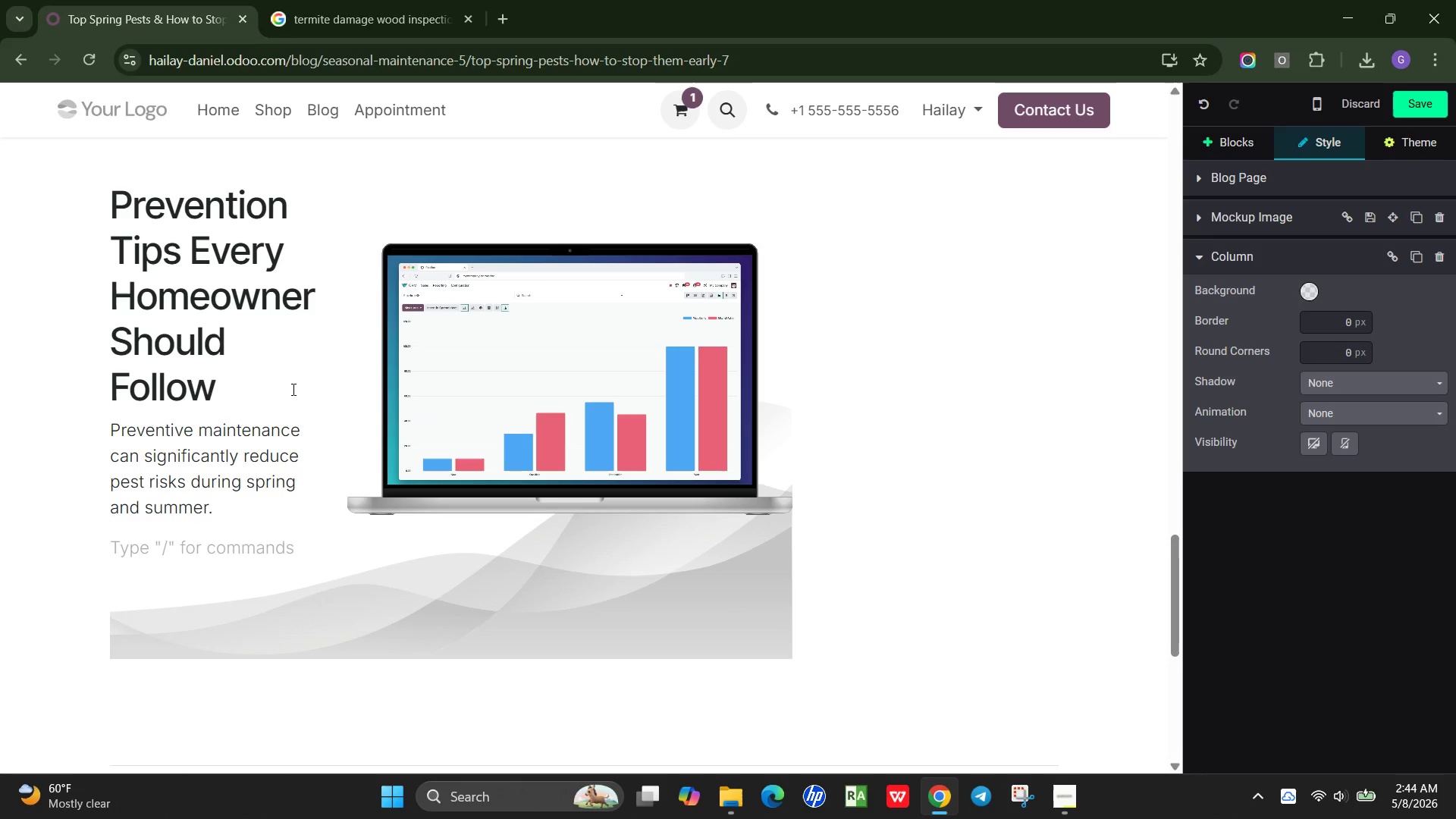 
wait(5.44)
 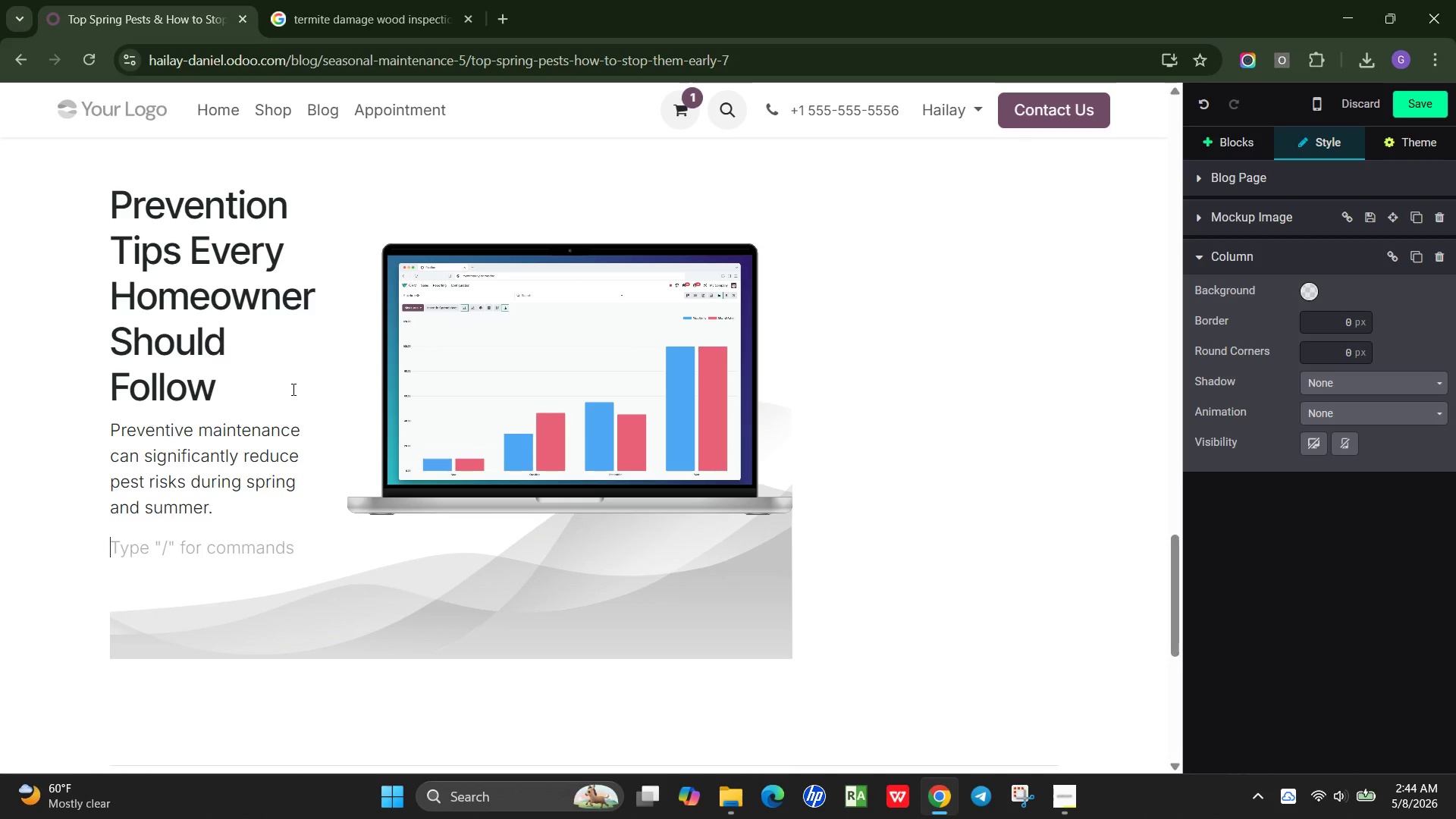 
type(Simple Prevention Steps)
 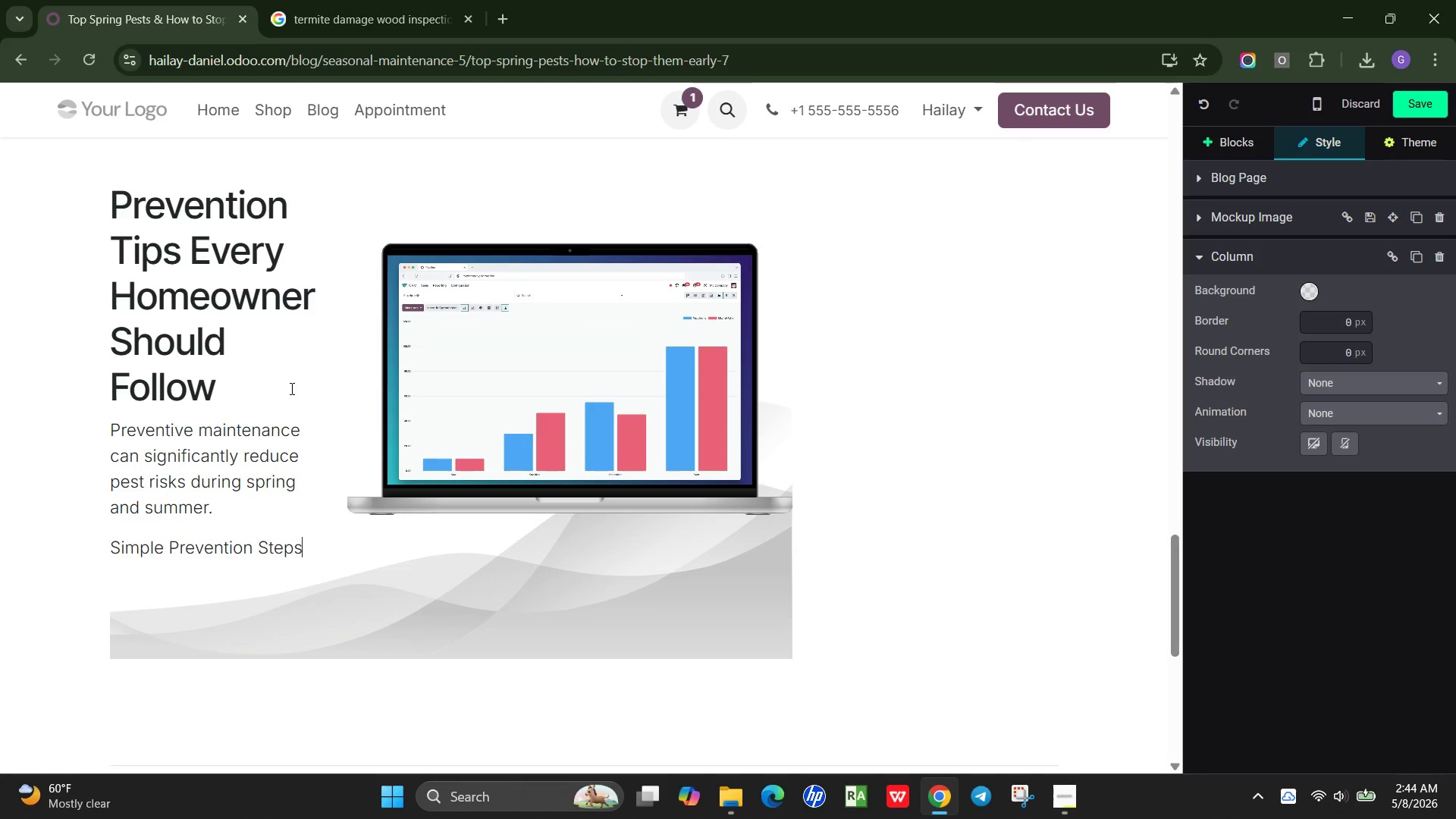 
 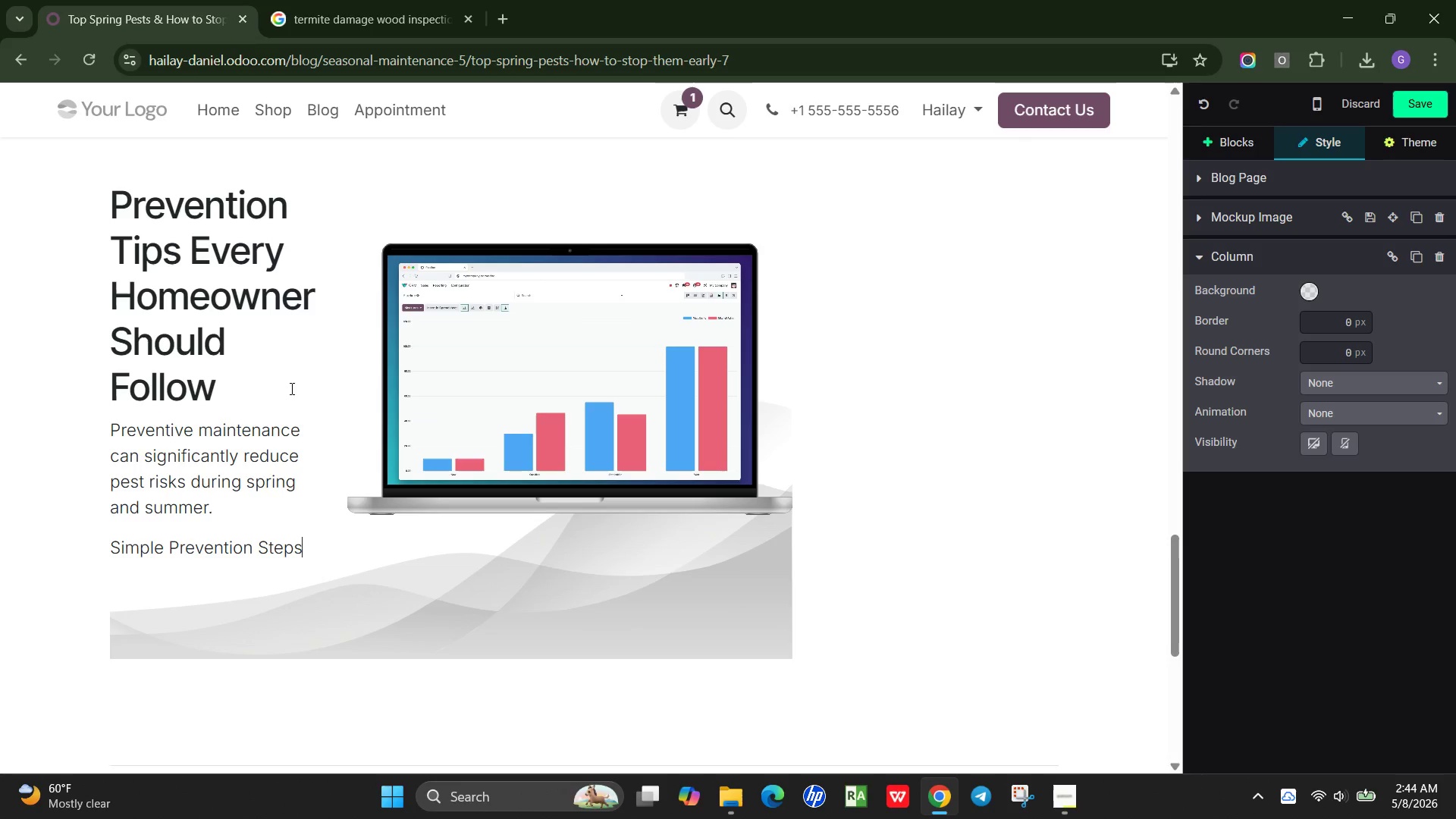 
key(Enter)
 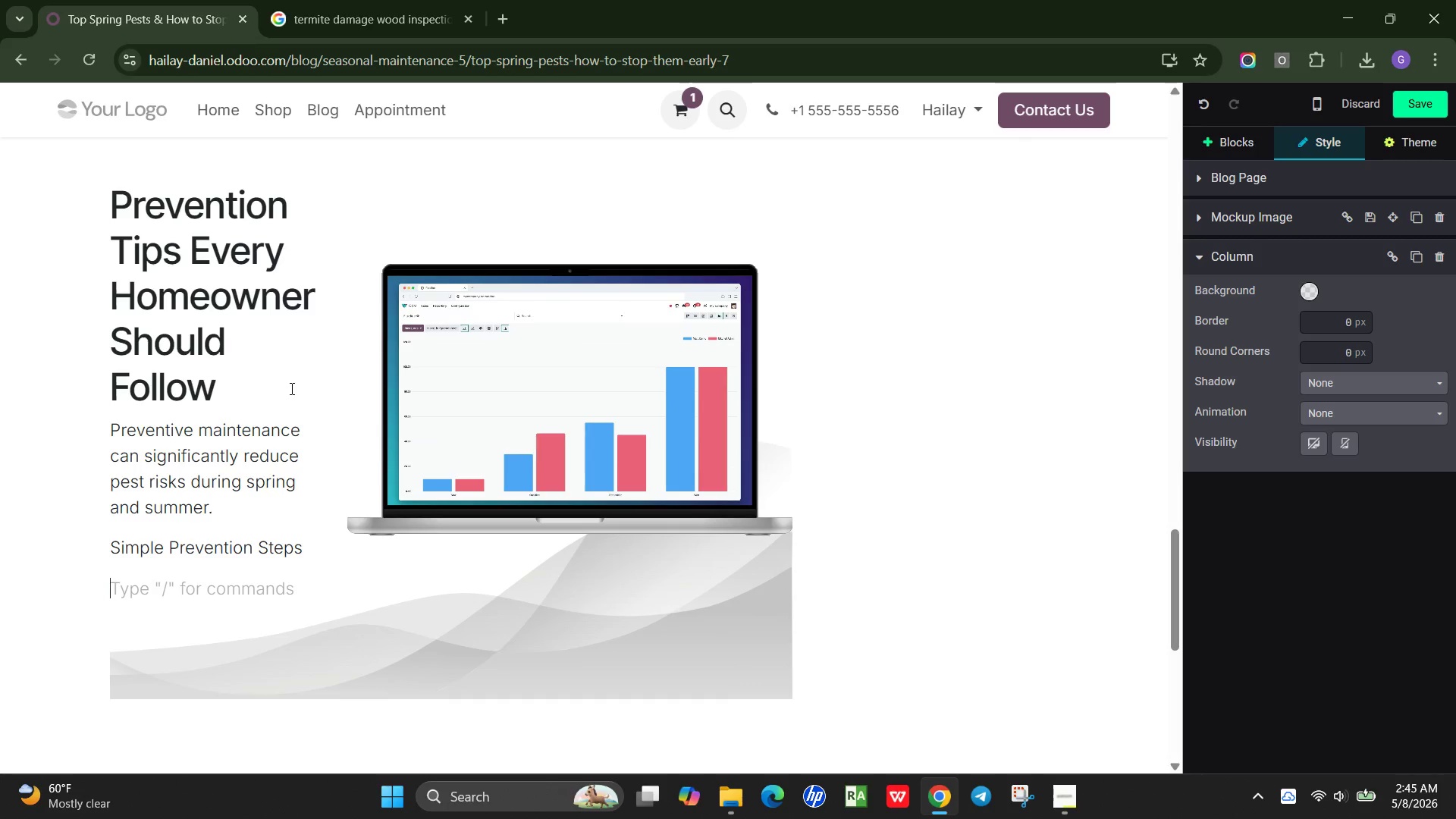 
key(Slash)
 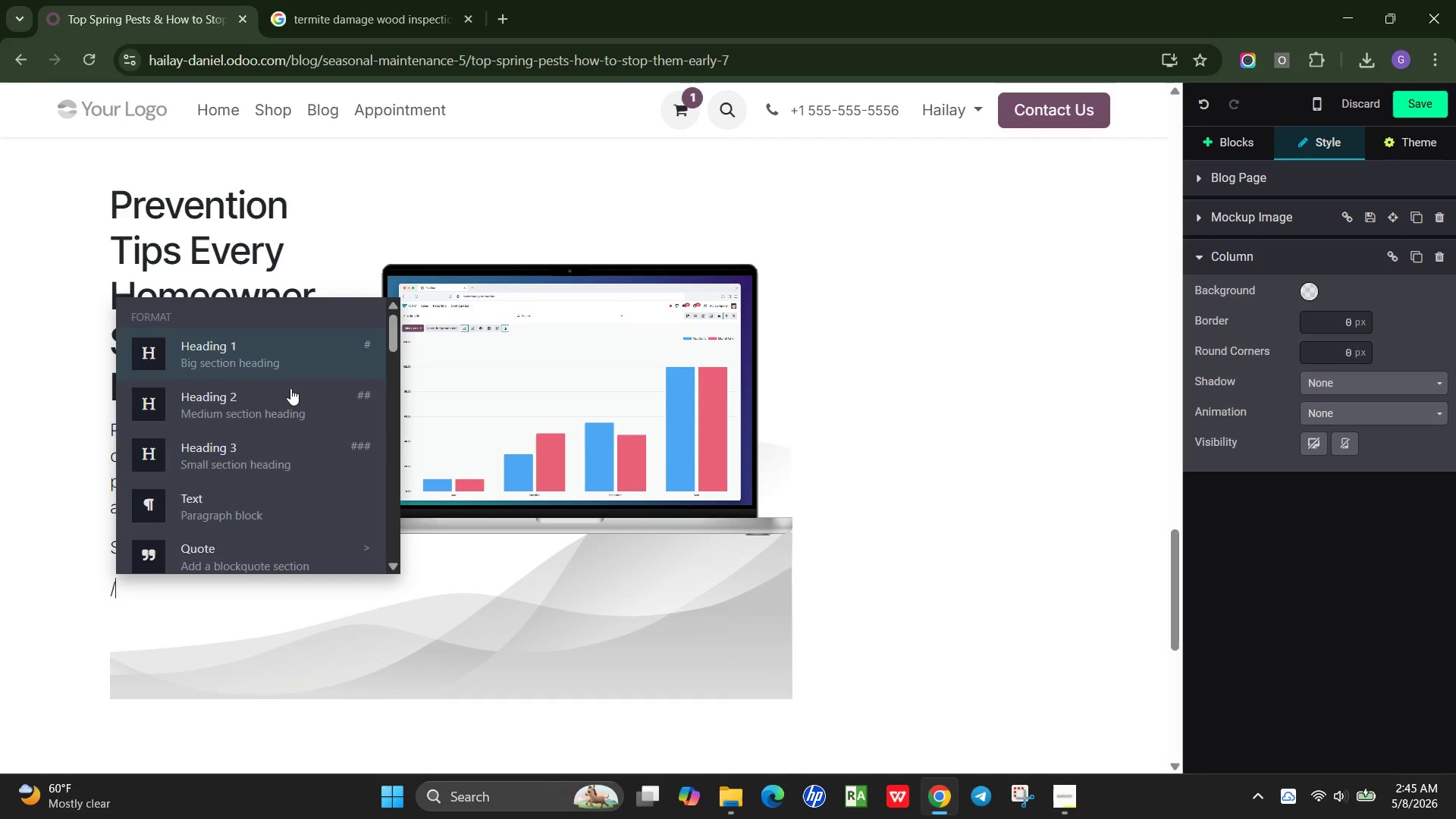 
key(B)
 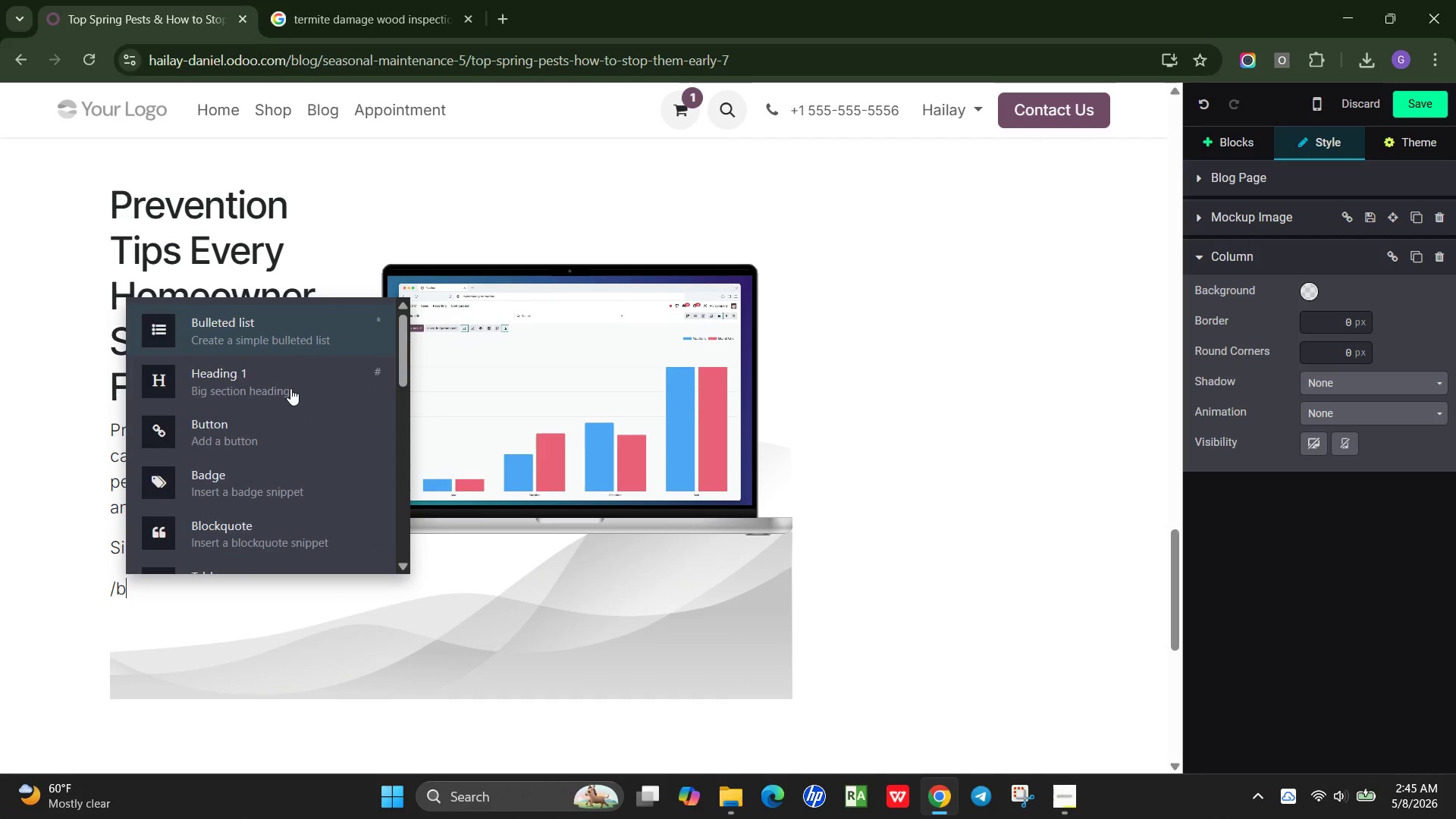 
key(Enter)
 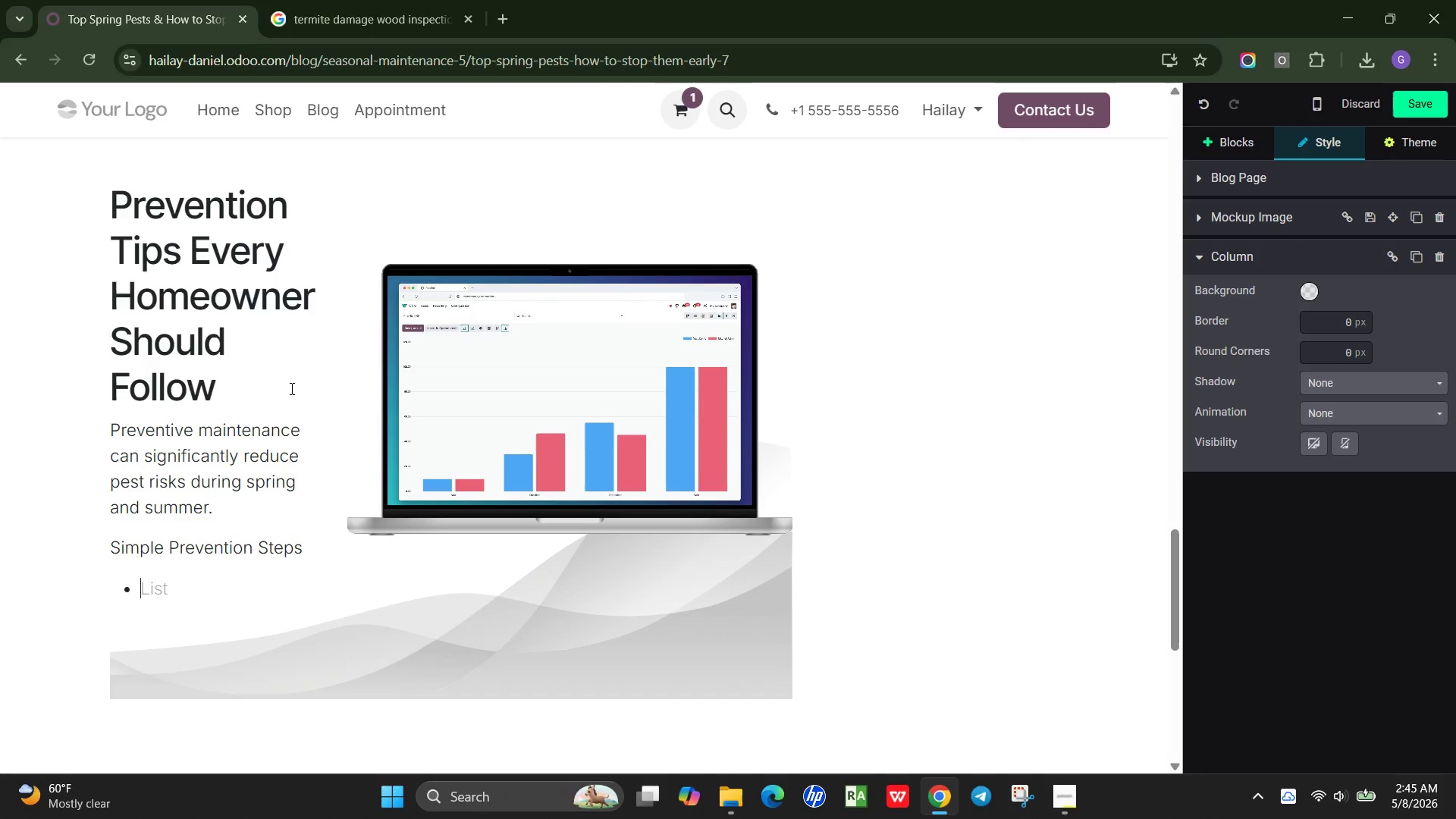 
type(Seal cracks around dooran)
key(Backspace)
key(Backspace)
type( and windows)
 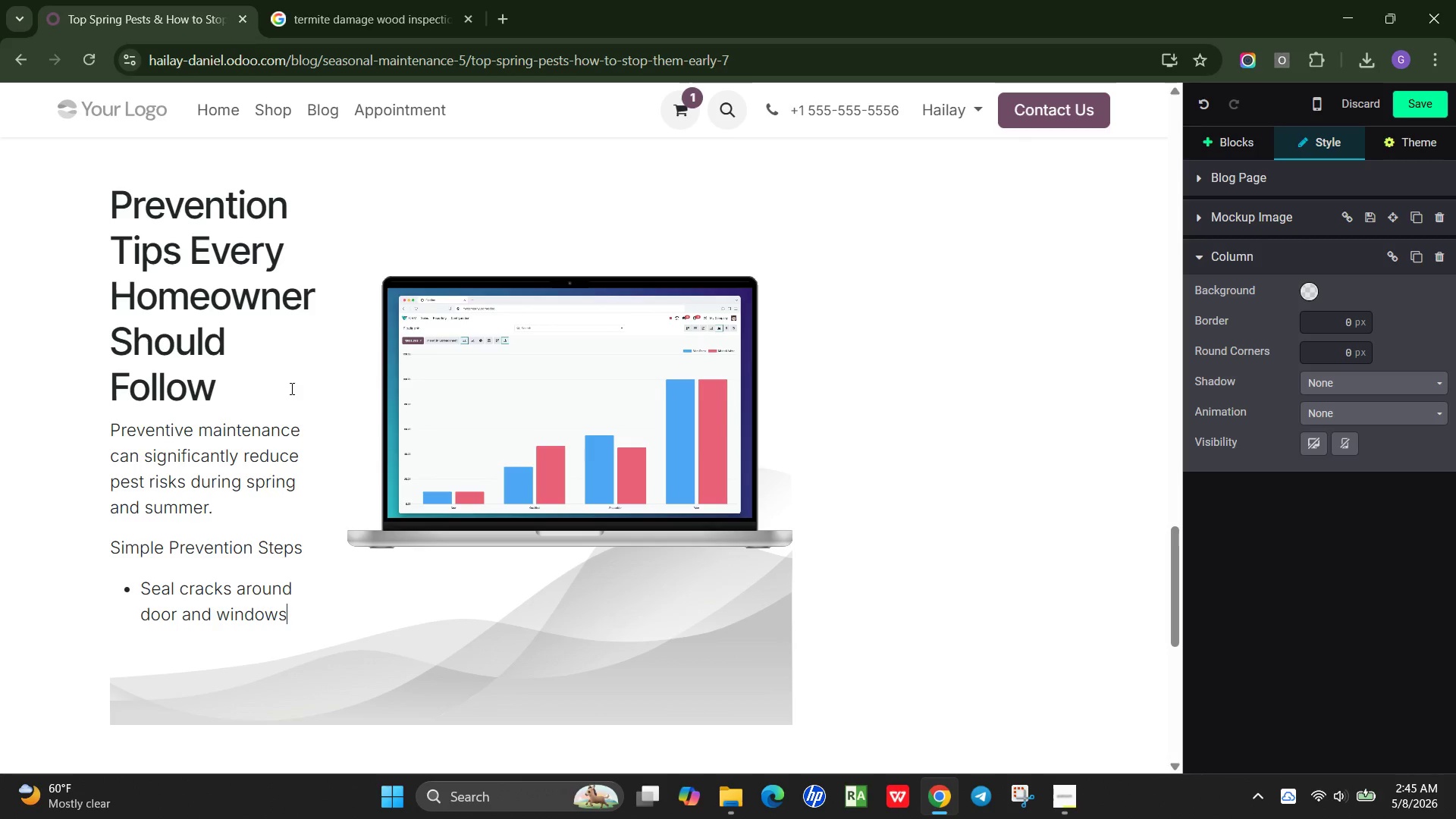 
key(Enter)
 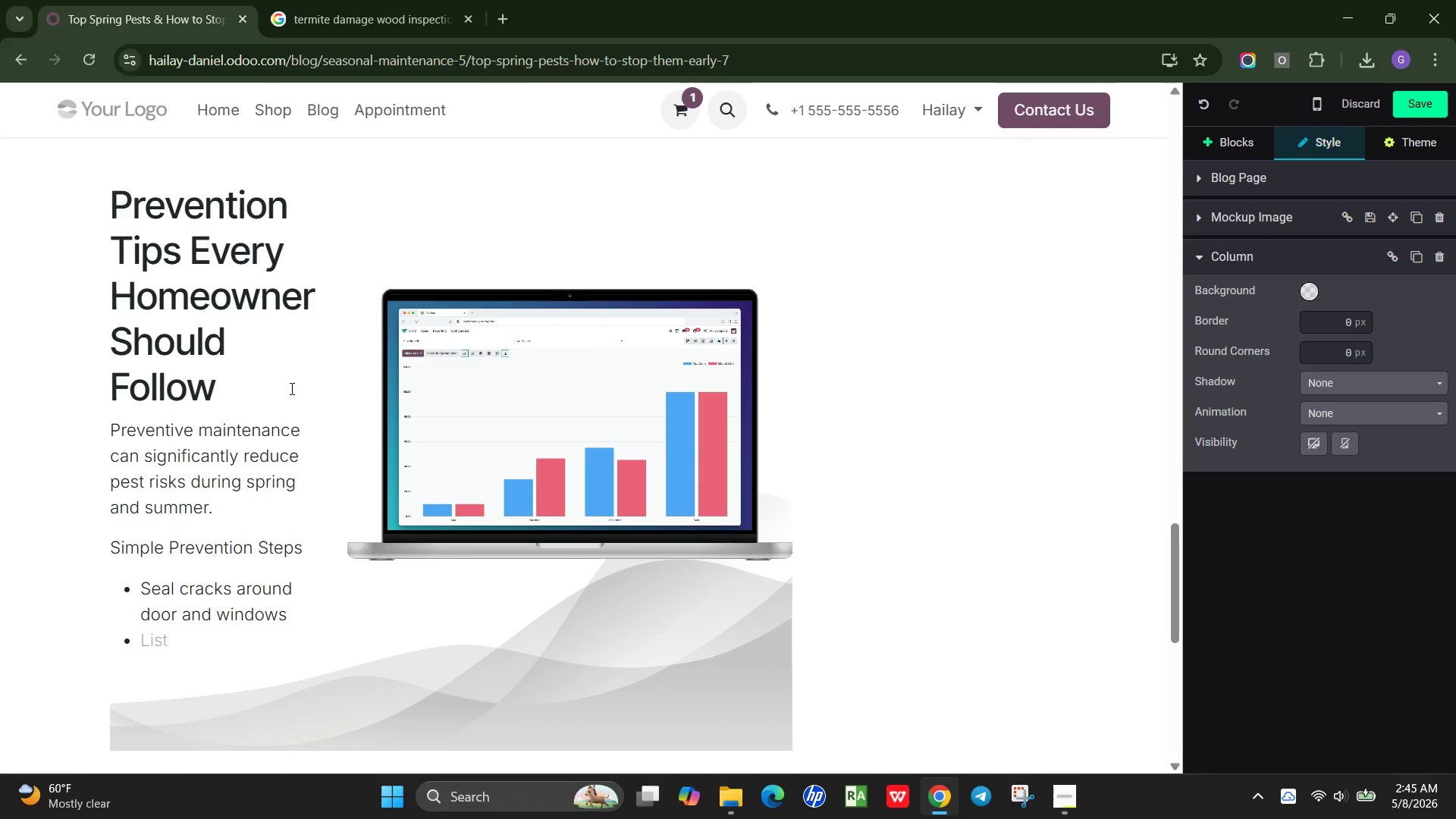 
type(Remove standing water)
key(Backspace)
type(r from gutters and containers)
 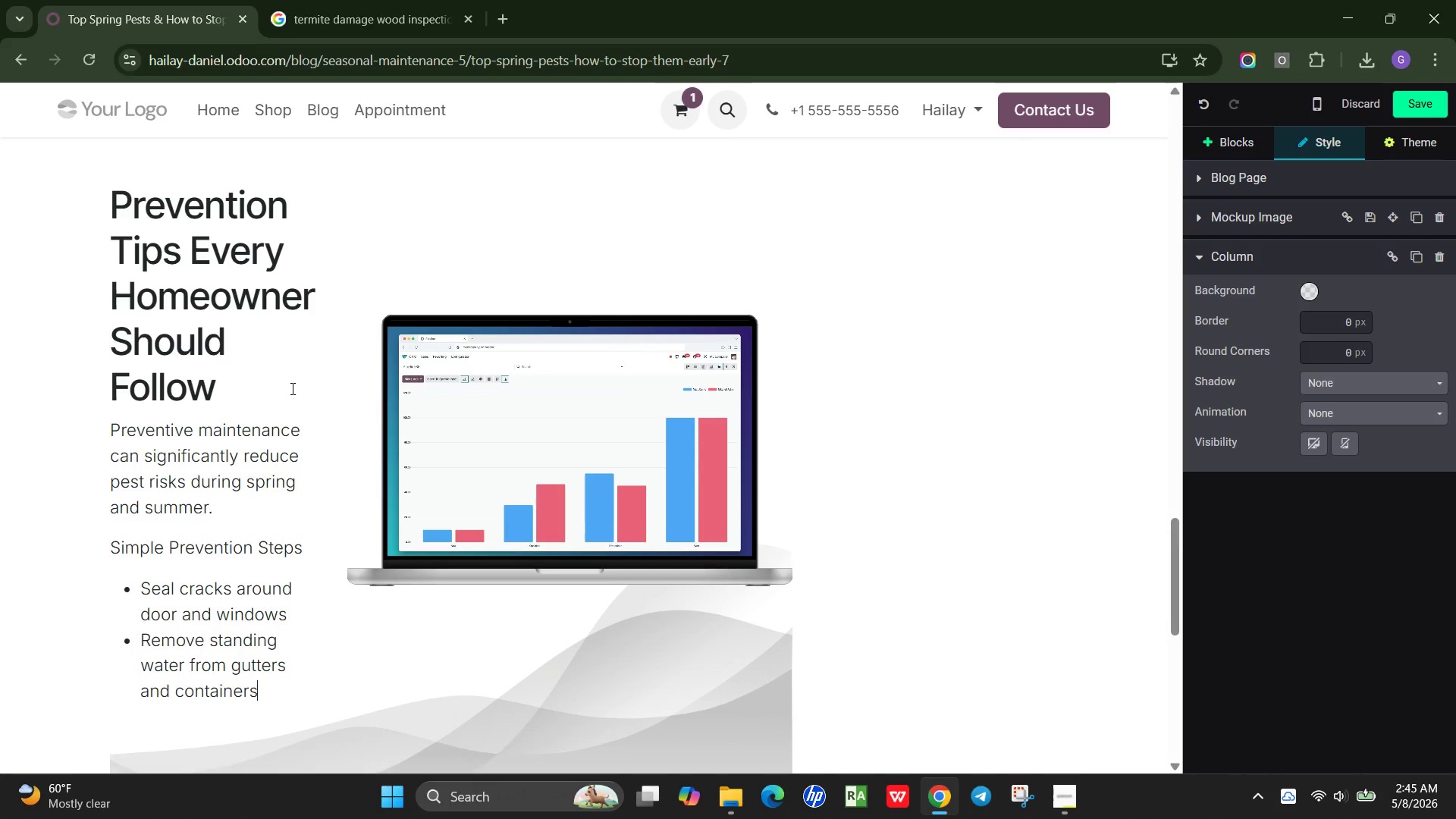 
key(Enter)
 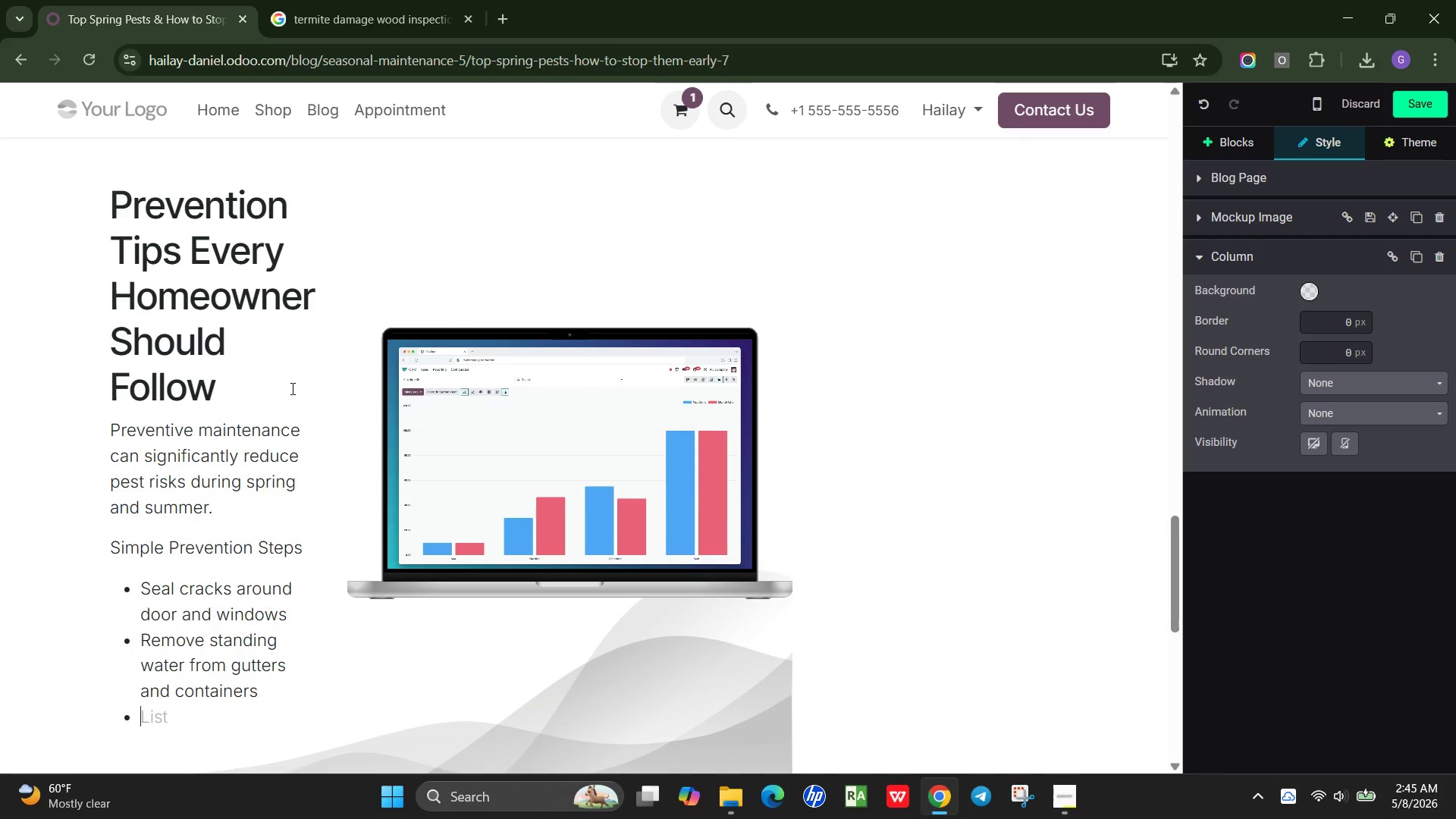 
type(Trim bushes and overgrw)
key(Backspace)
type(own landscaping)
 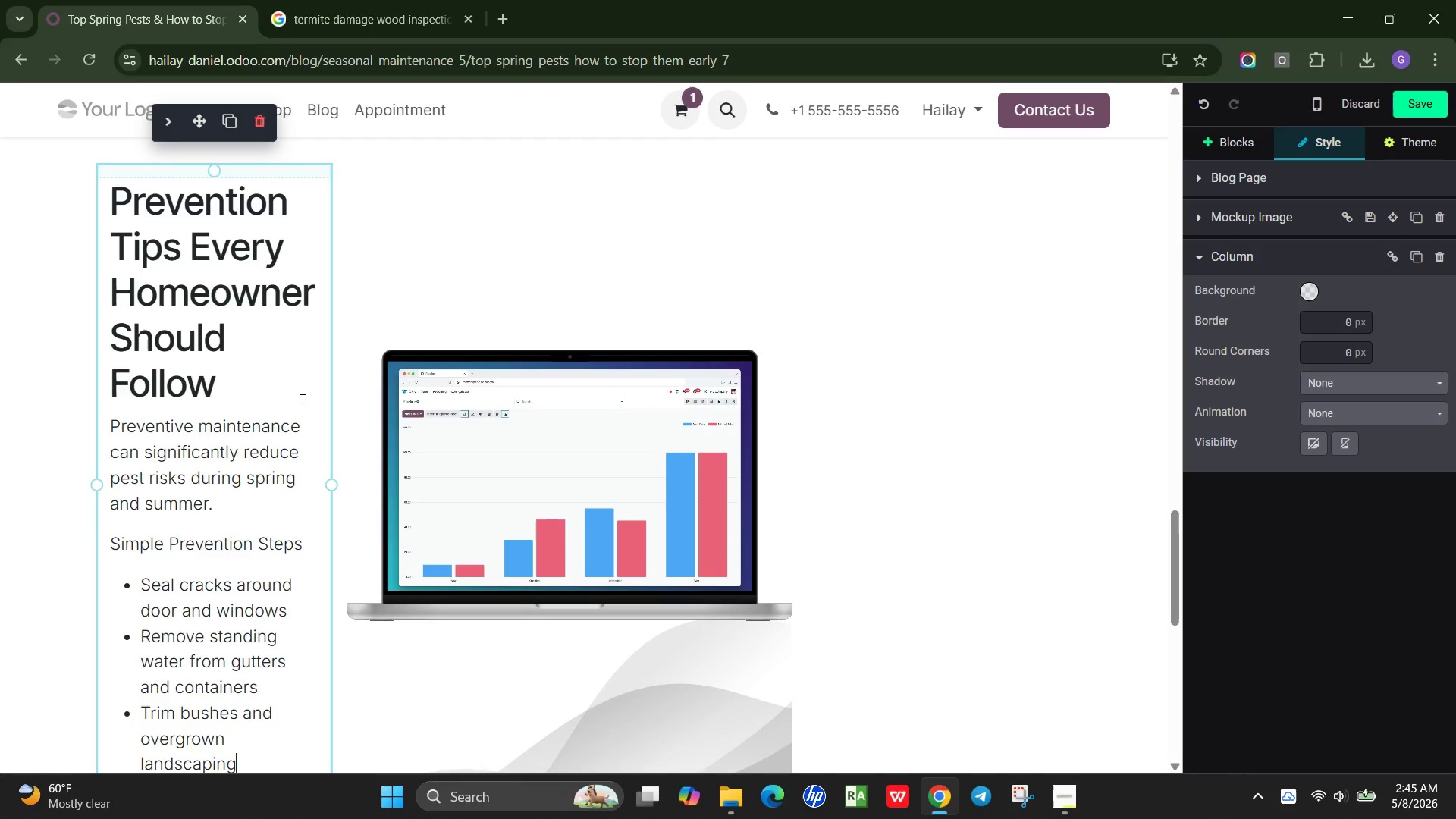 
key(Enter)
 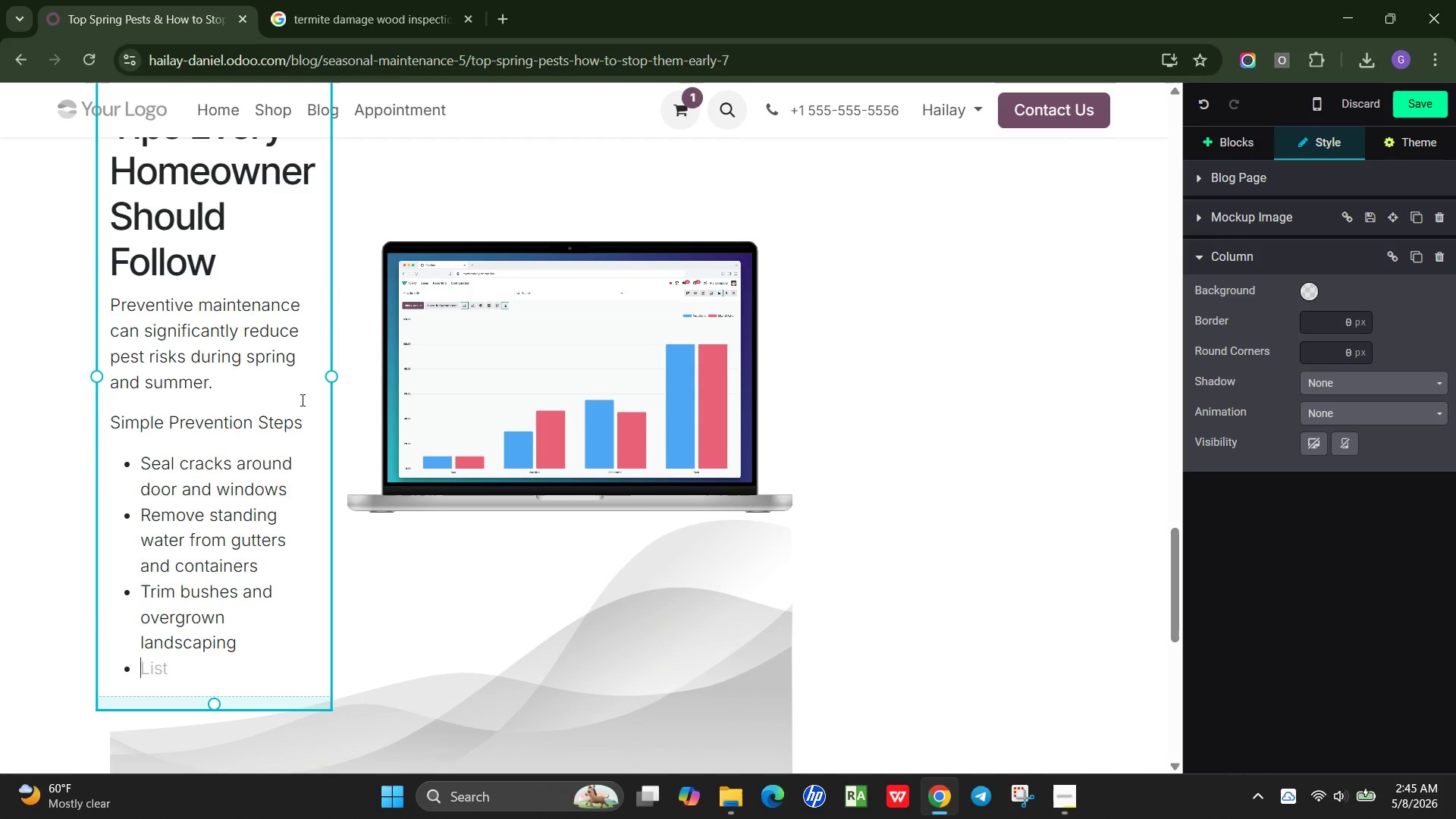 
type(keep lawn area)
 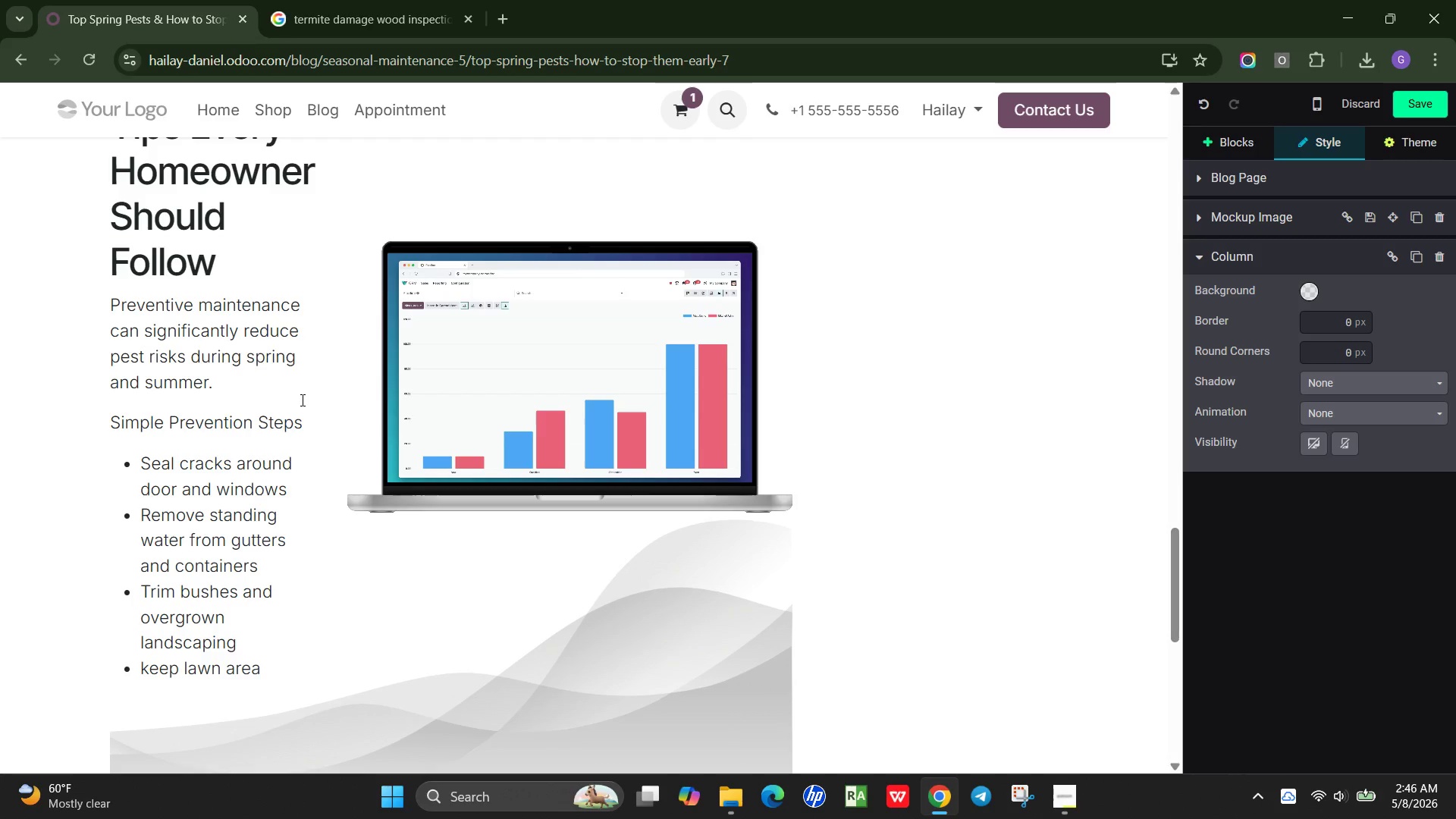 
wait(23.92)
 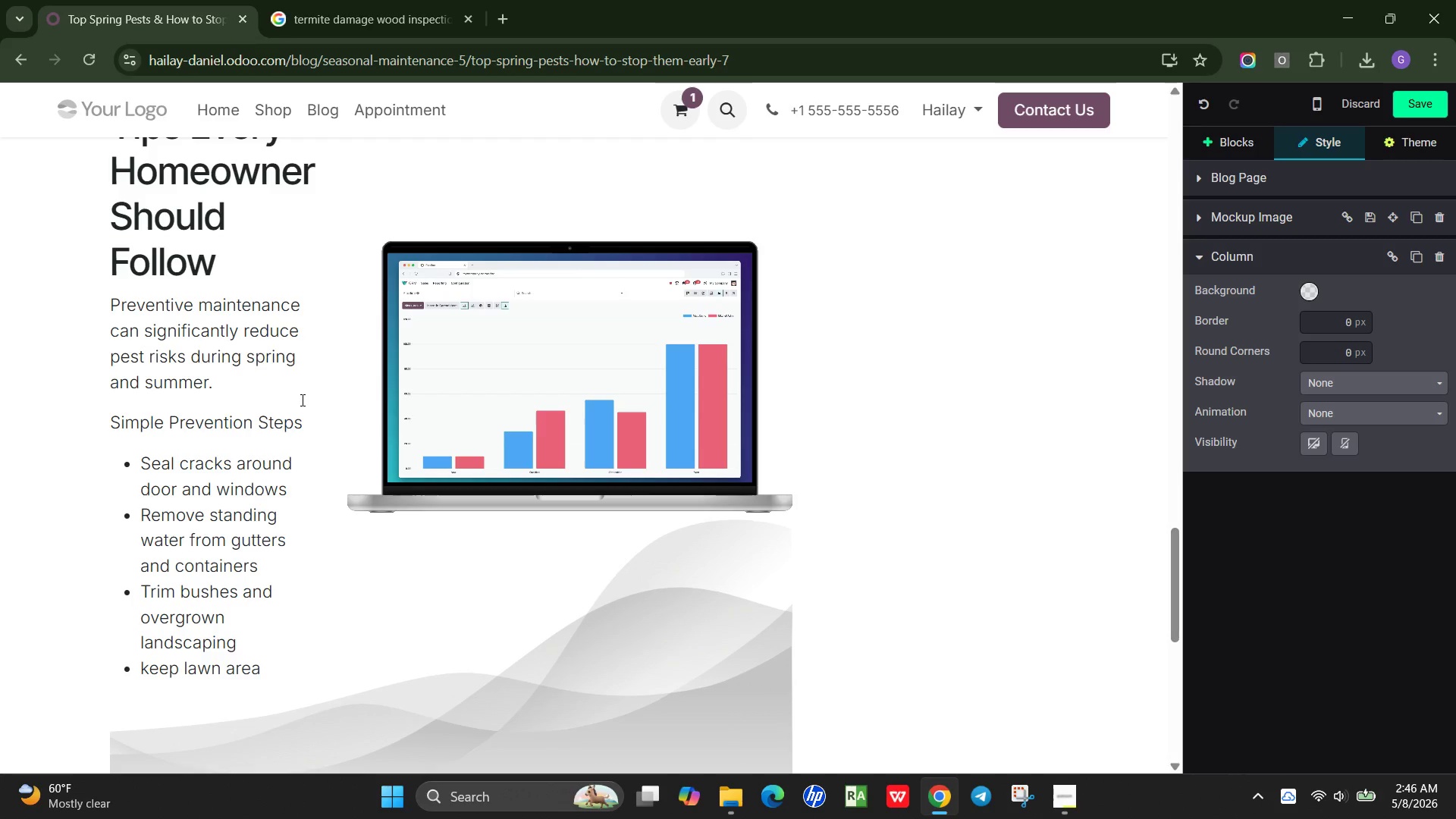 
type( clean and regularly maintained)
 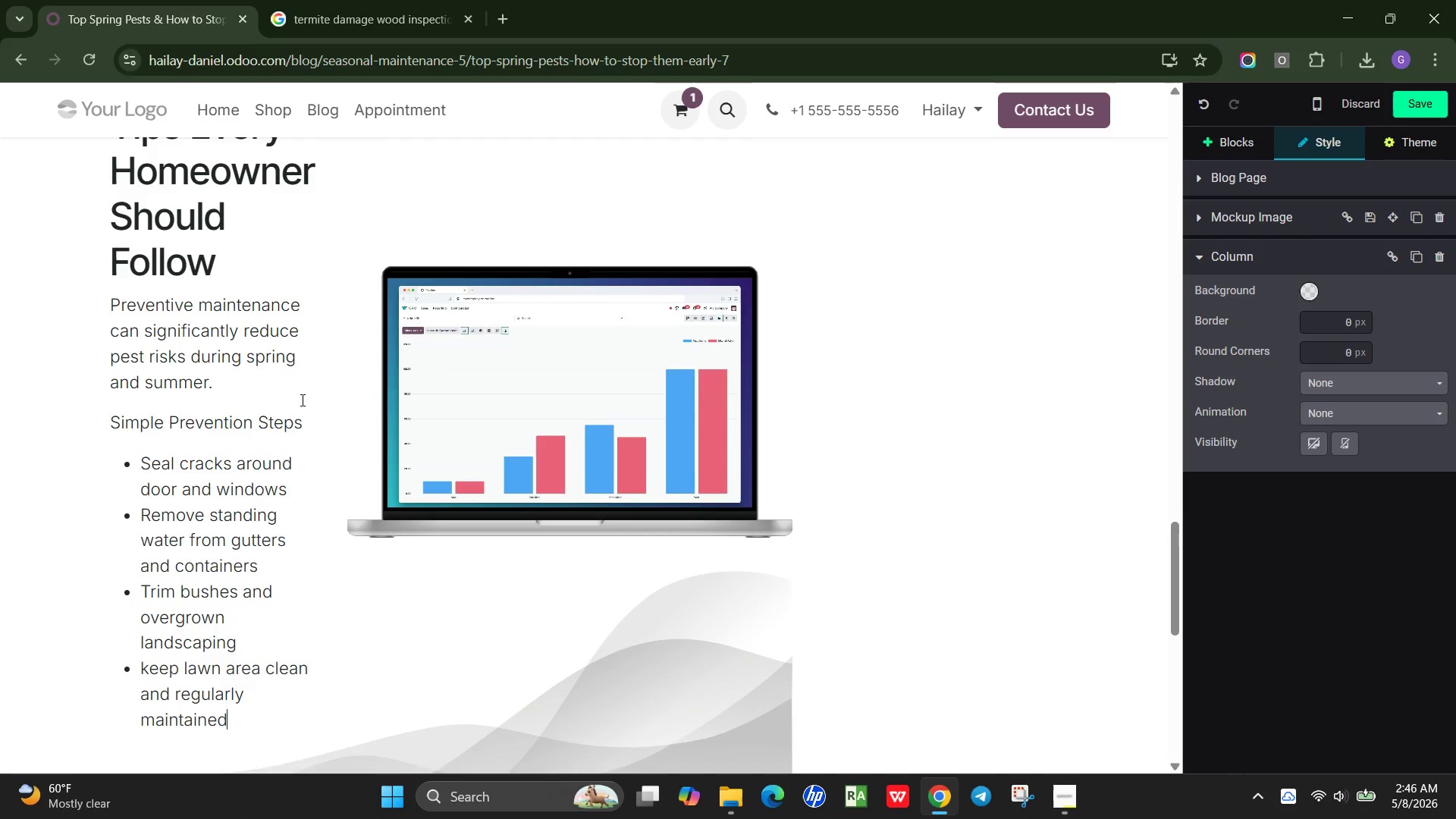 
key(Enter)
 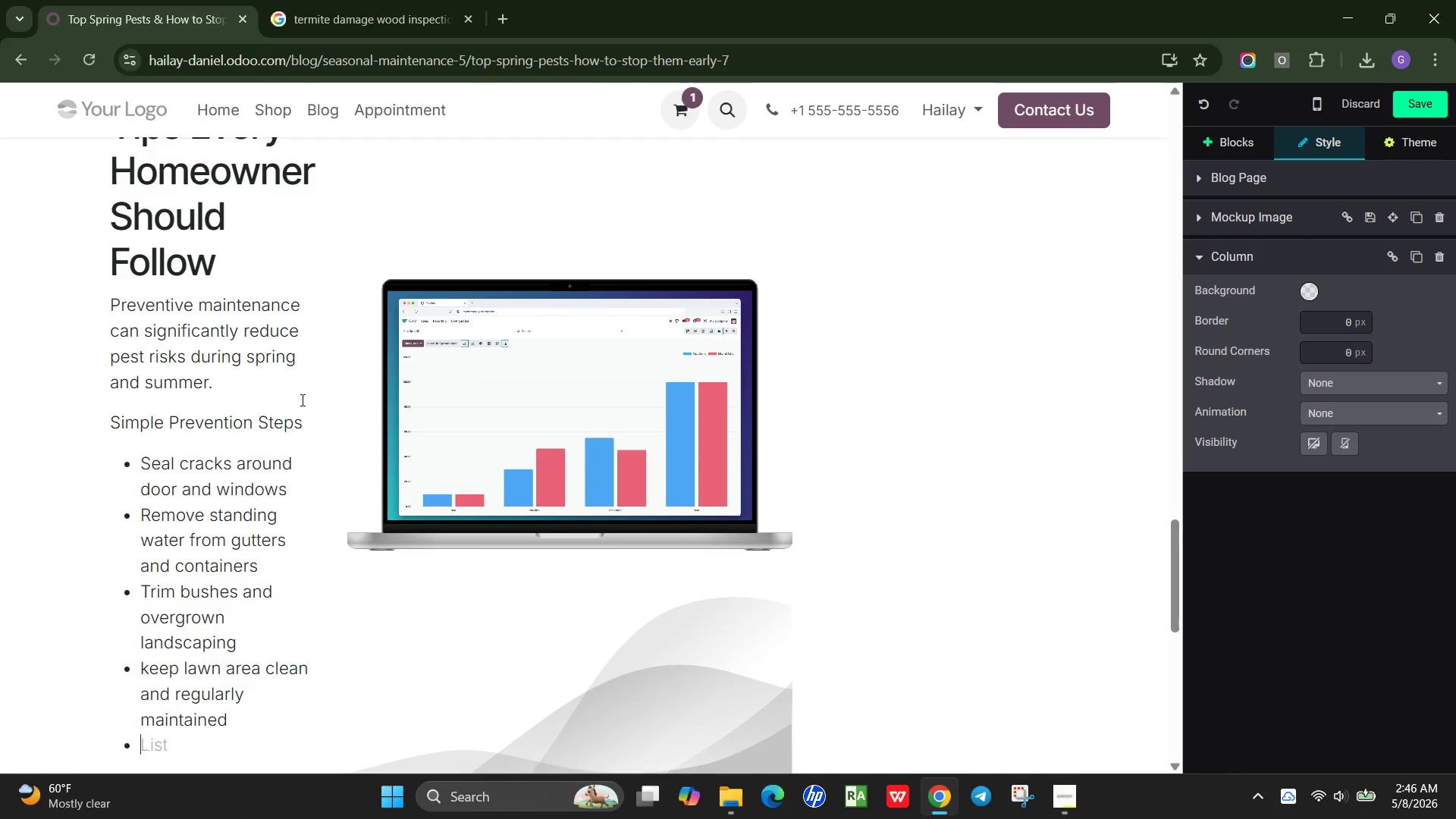 
key(Enter)
 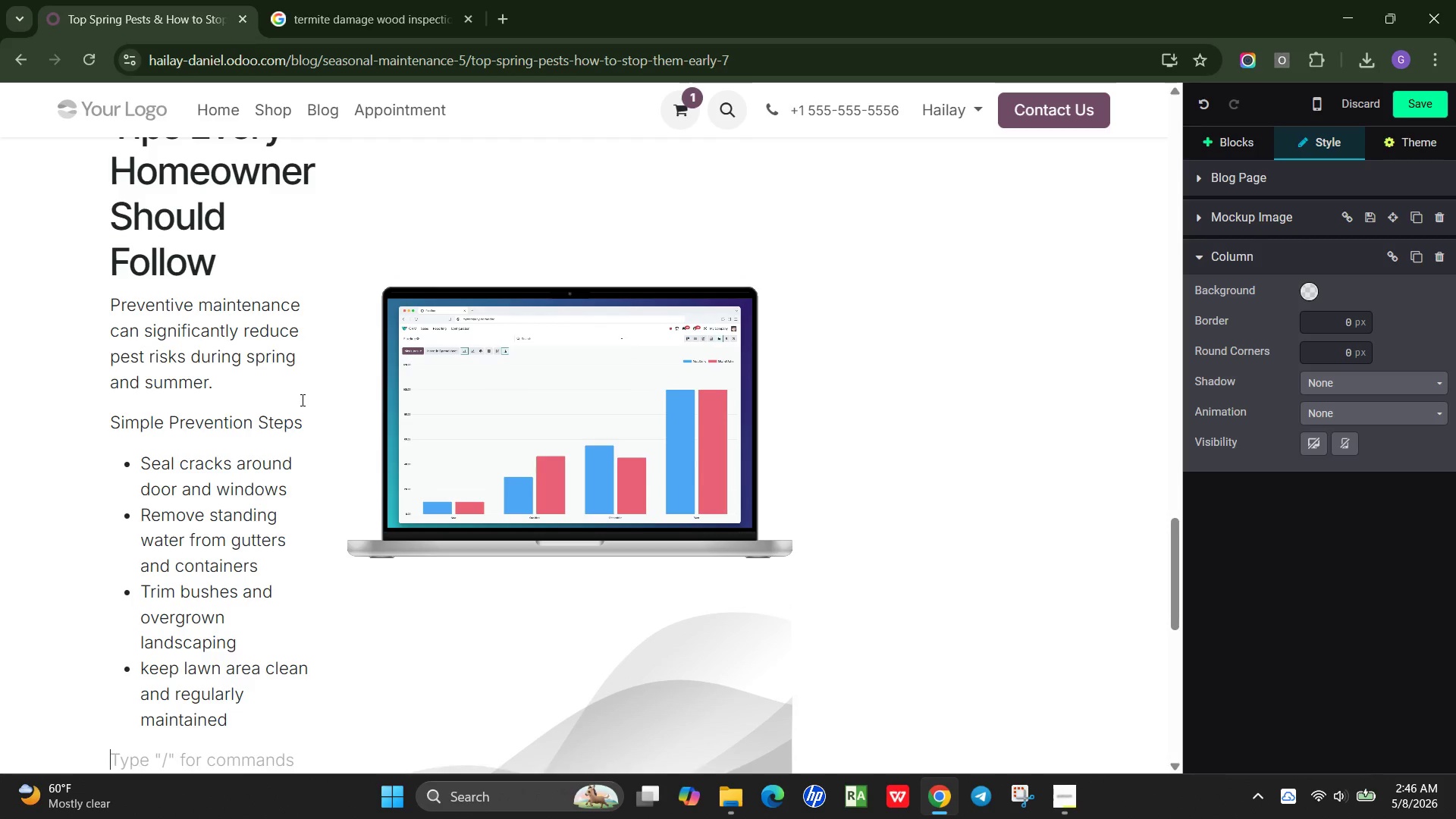 
type(Homes with consistent lawn care and seasonal pest control are far less)
 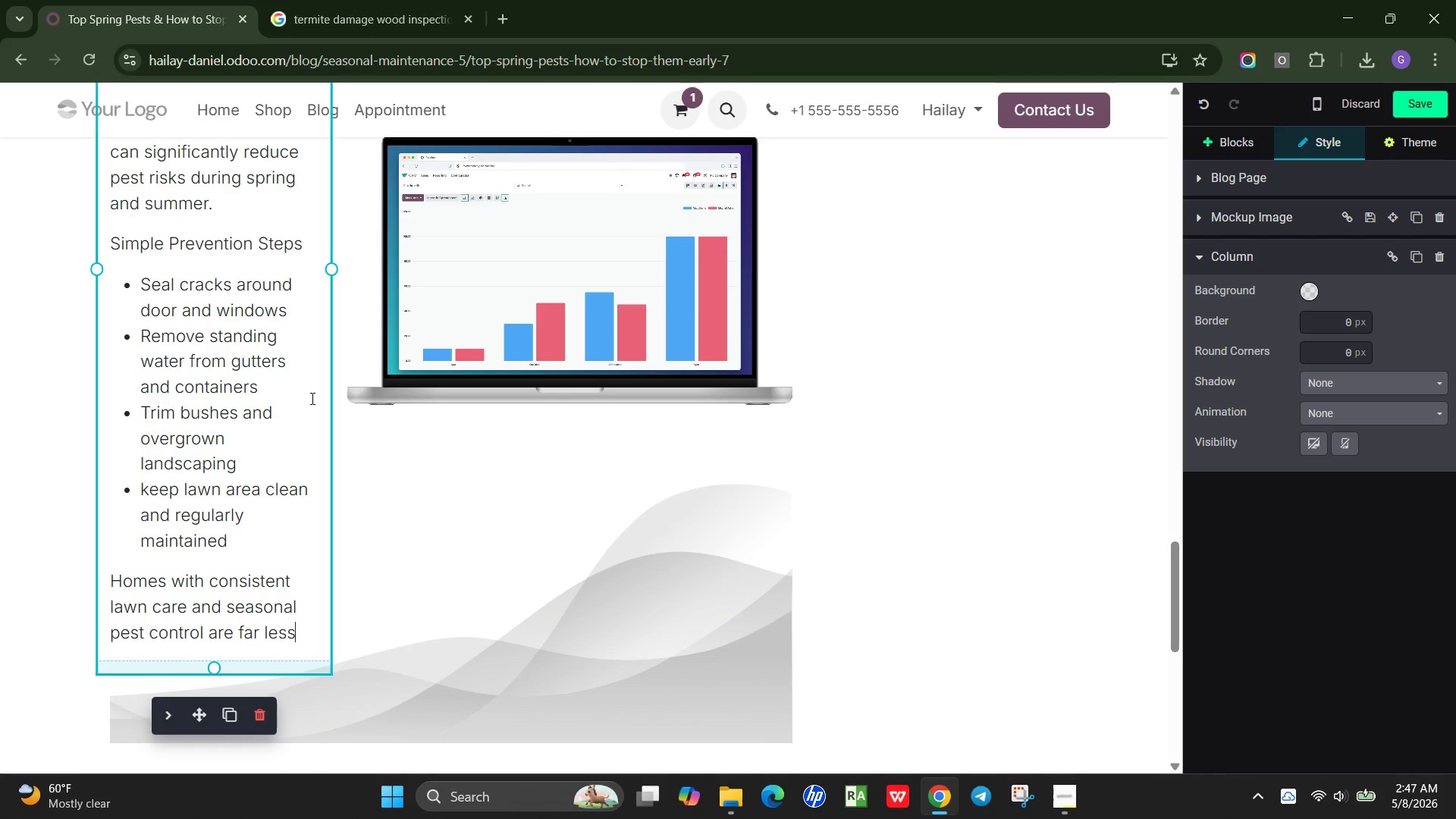 
wait(10.56)
 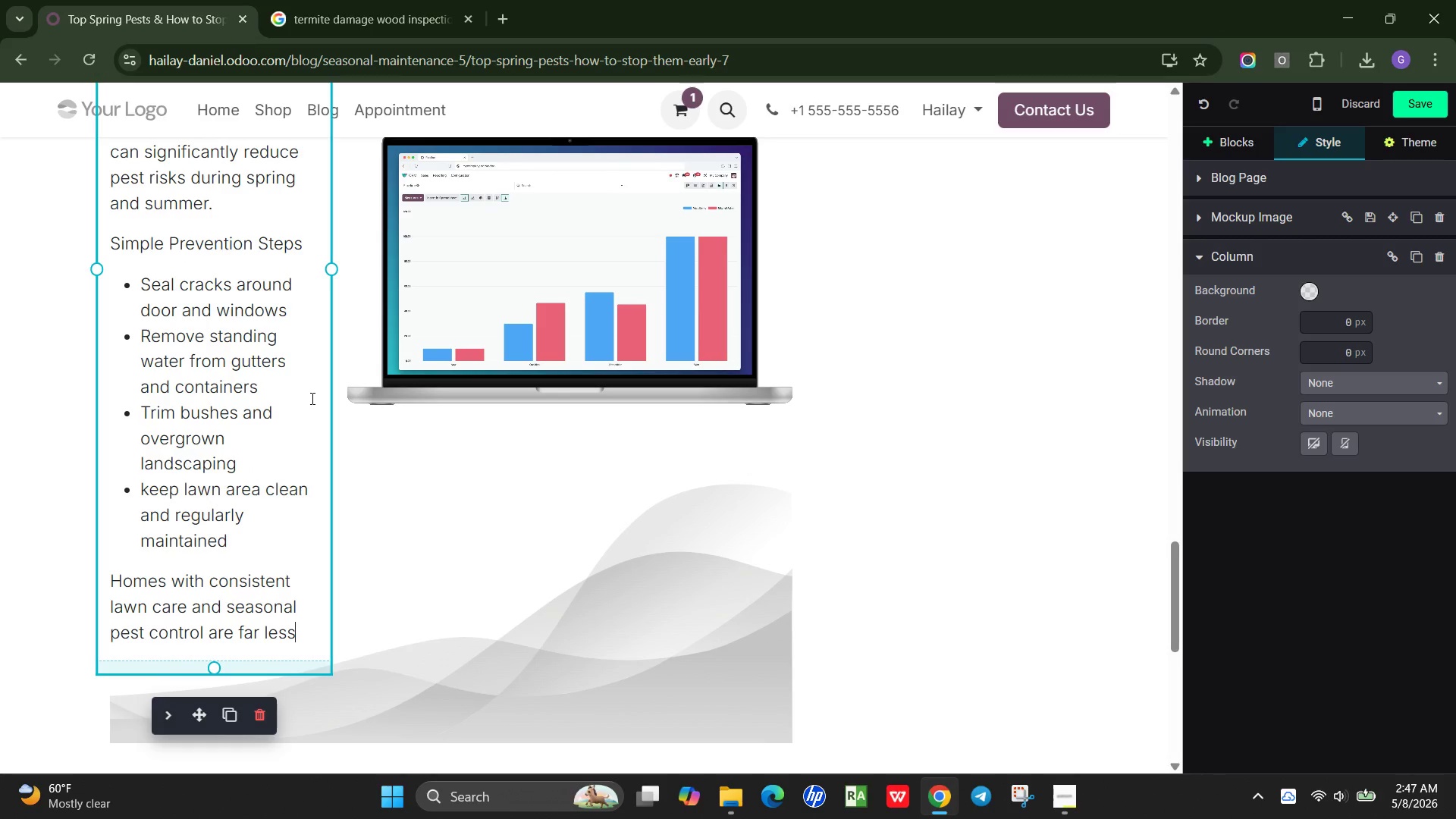 
type( likely to experience ser)
key(Backspace)
type(vera)
key(Backspace)
type(e infestations.)
 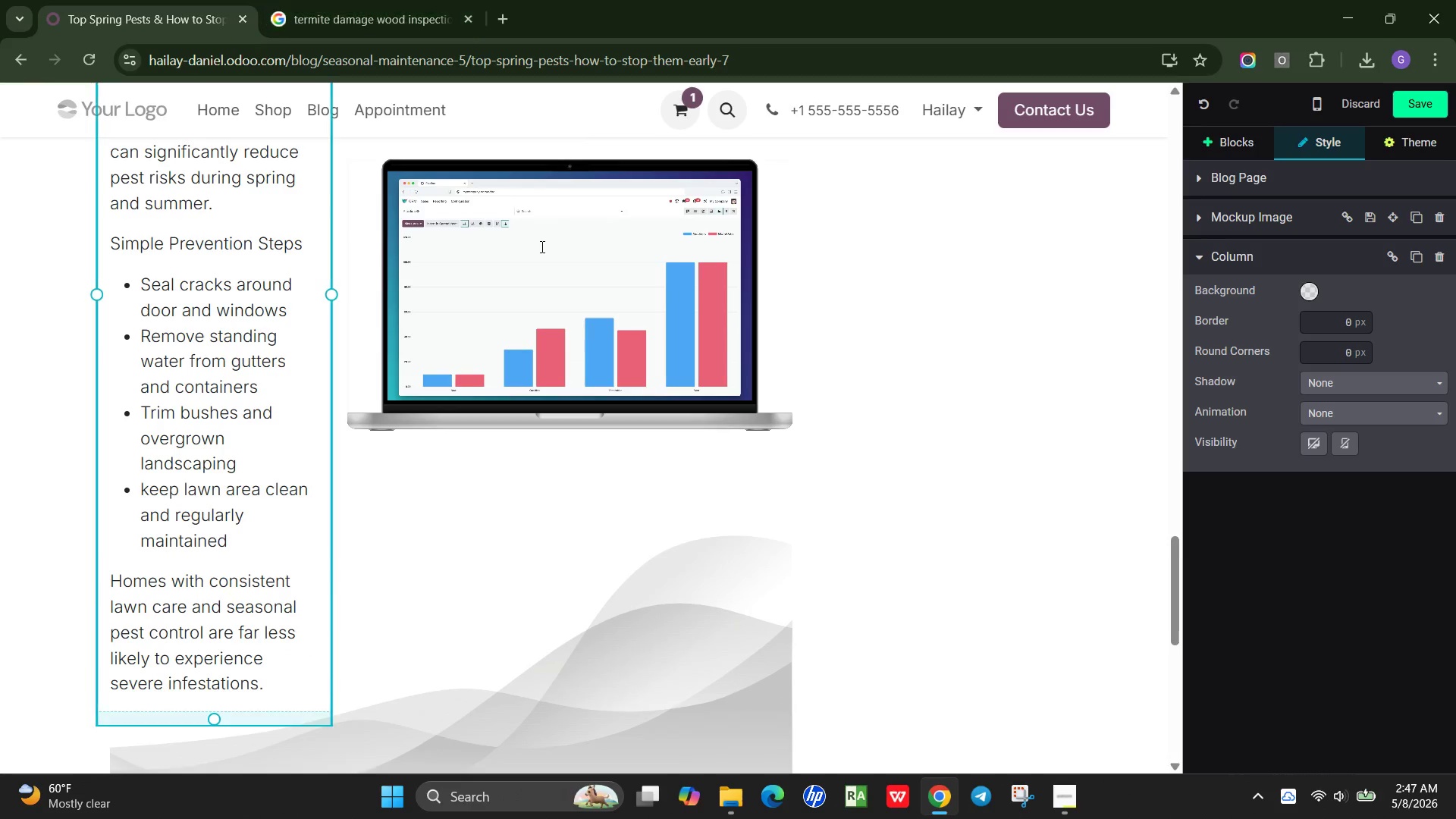 
left_click([541, 292])
 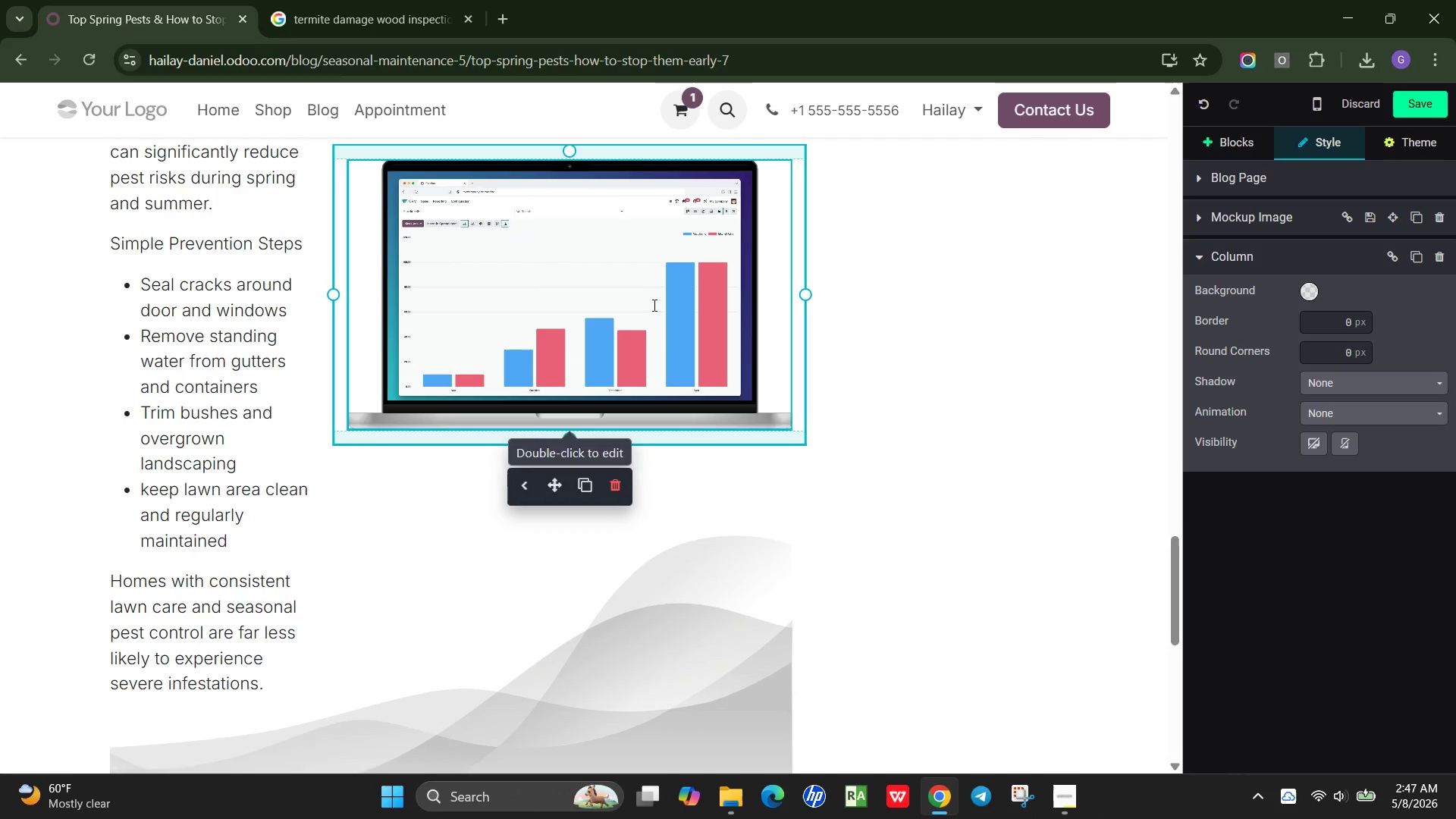 
scroll: coordinate [653, 306], scroll_direction: up, amount: 3.0
 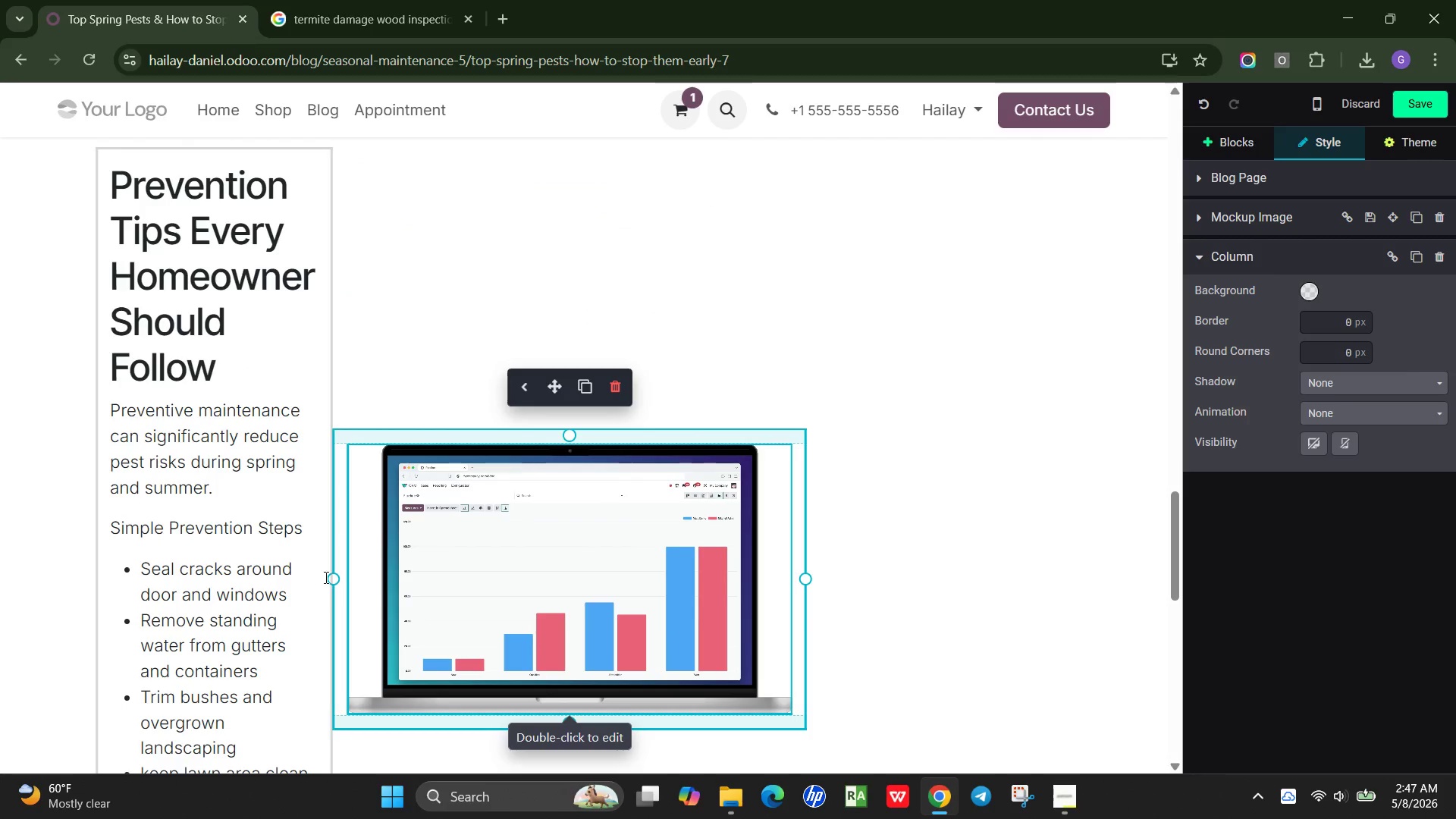 
left_click_drag(start_coordinate=[331, 579], to_coordinate=[689, 580])
 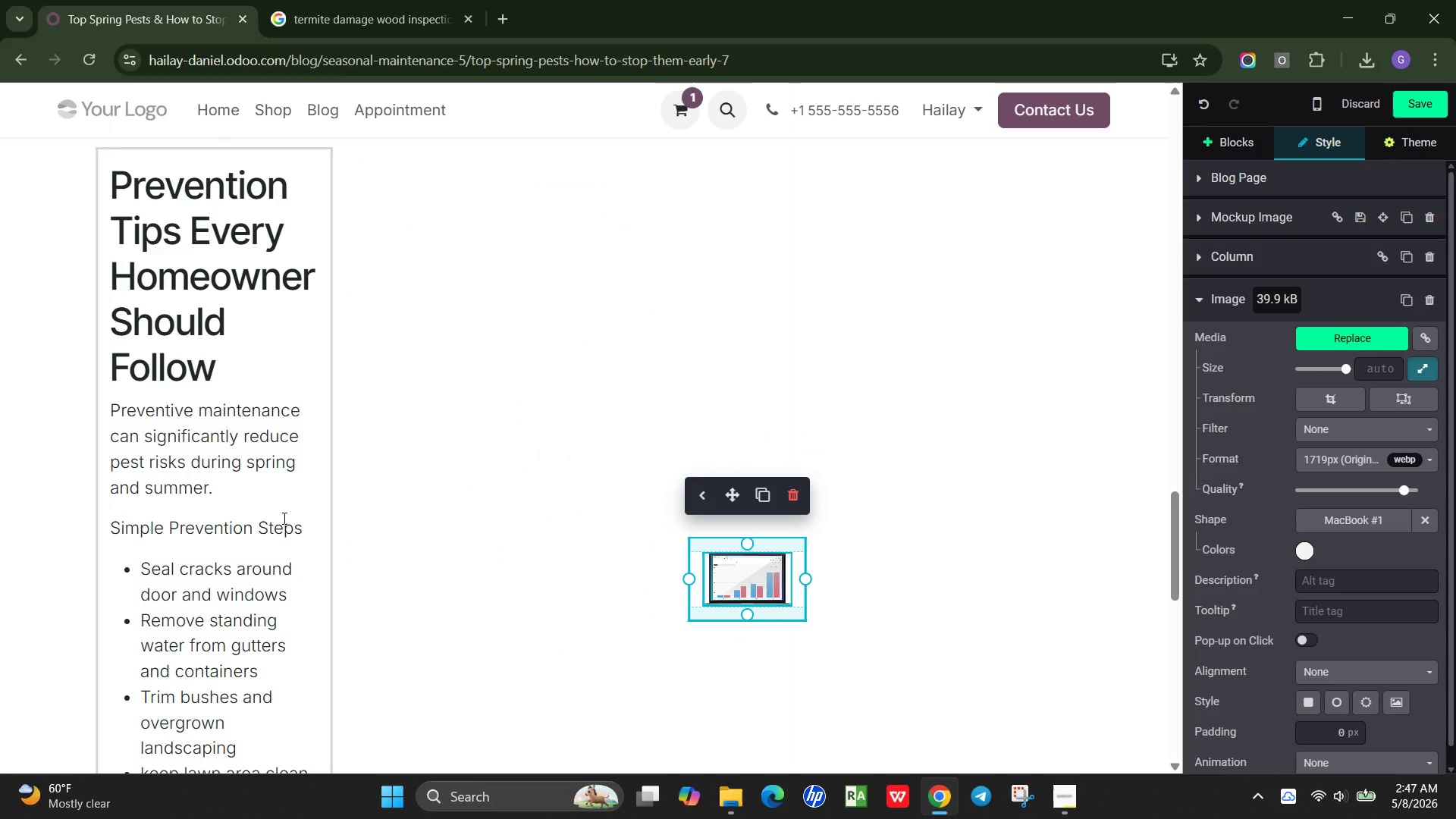 
left_click([283, 518])
 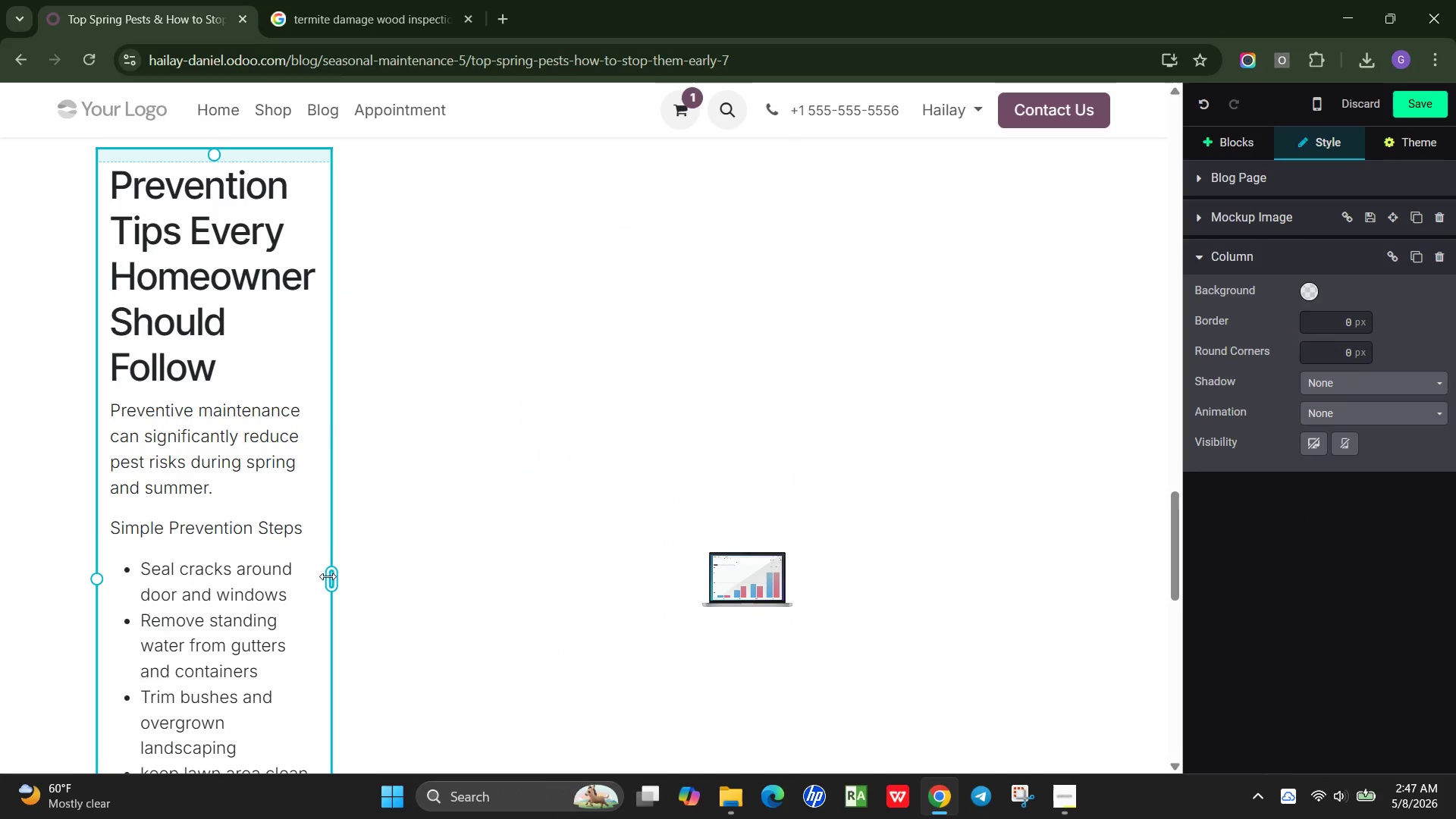 
left_click_drag(start_coordinate=[331, 577], to_coordinate=[784, 482])
 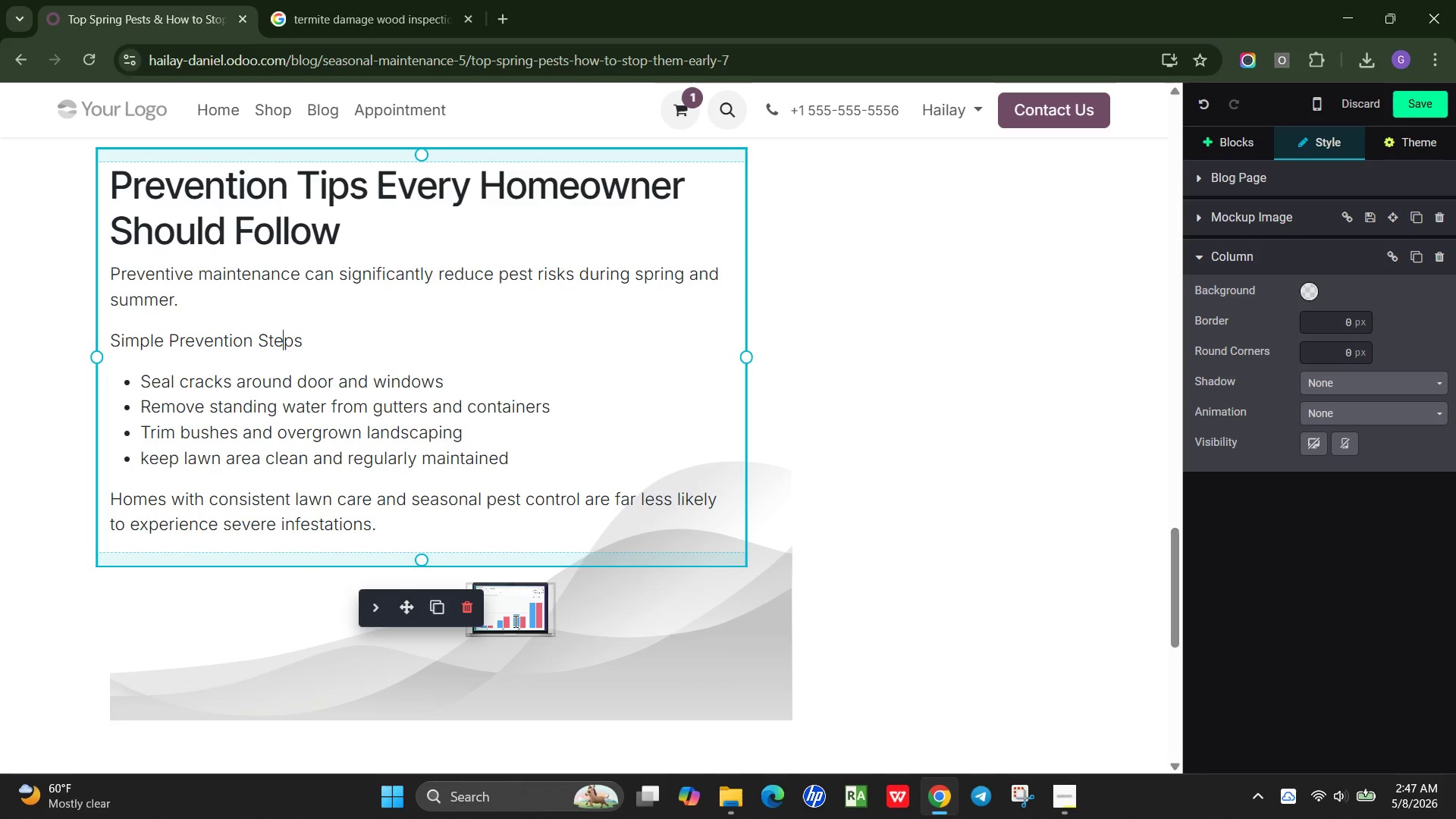 
left_click([519, 621])
 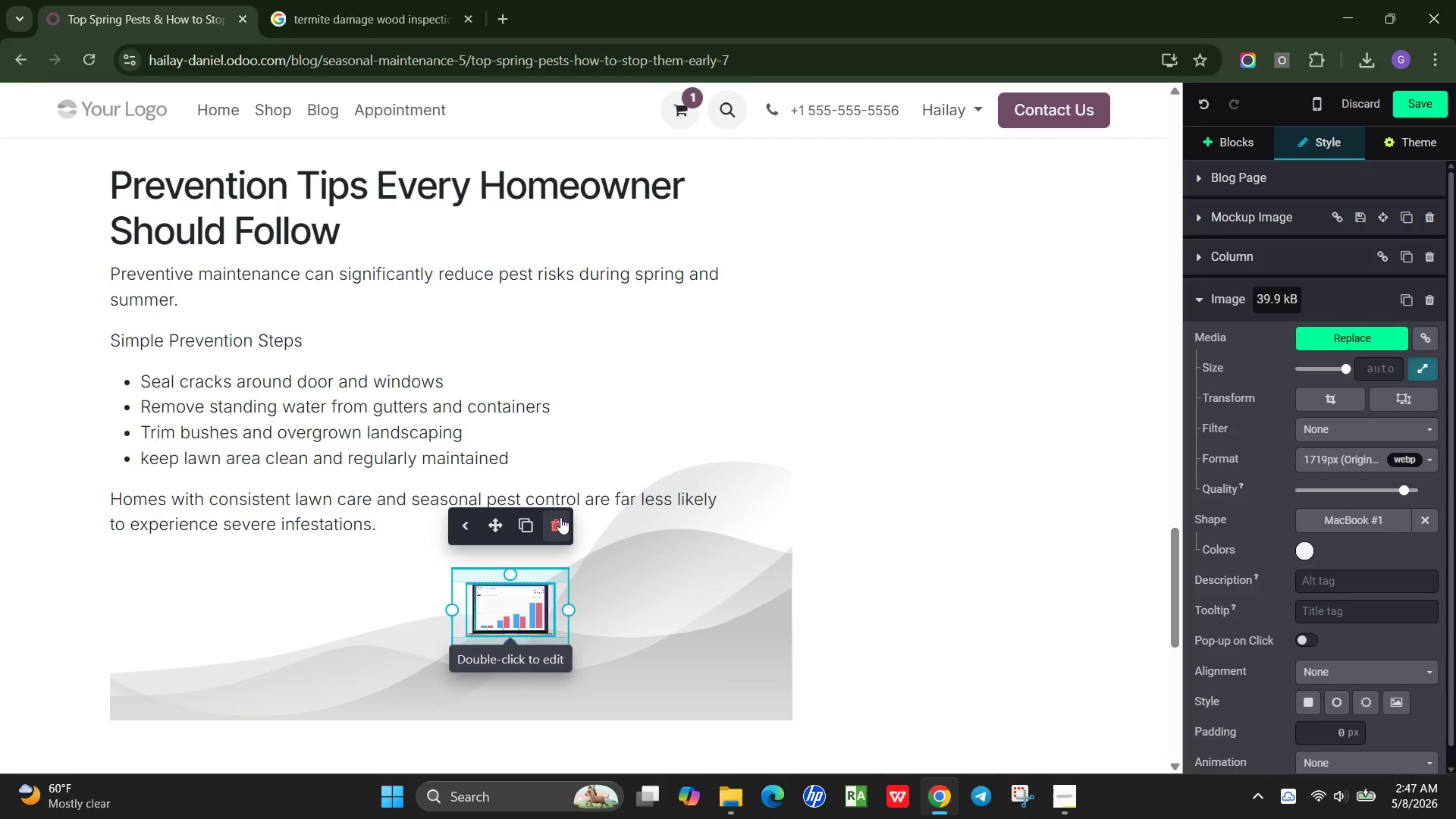 
left_click([560, 524])
 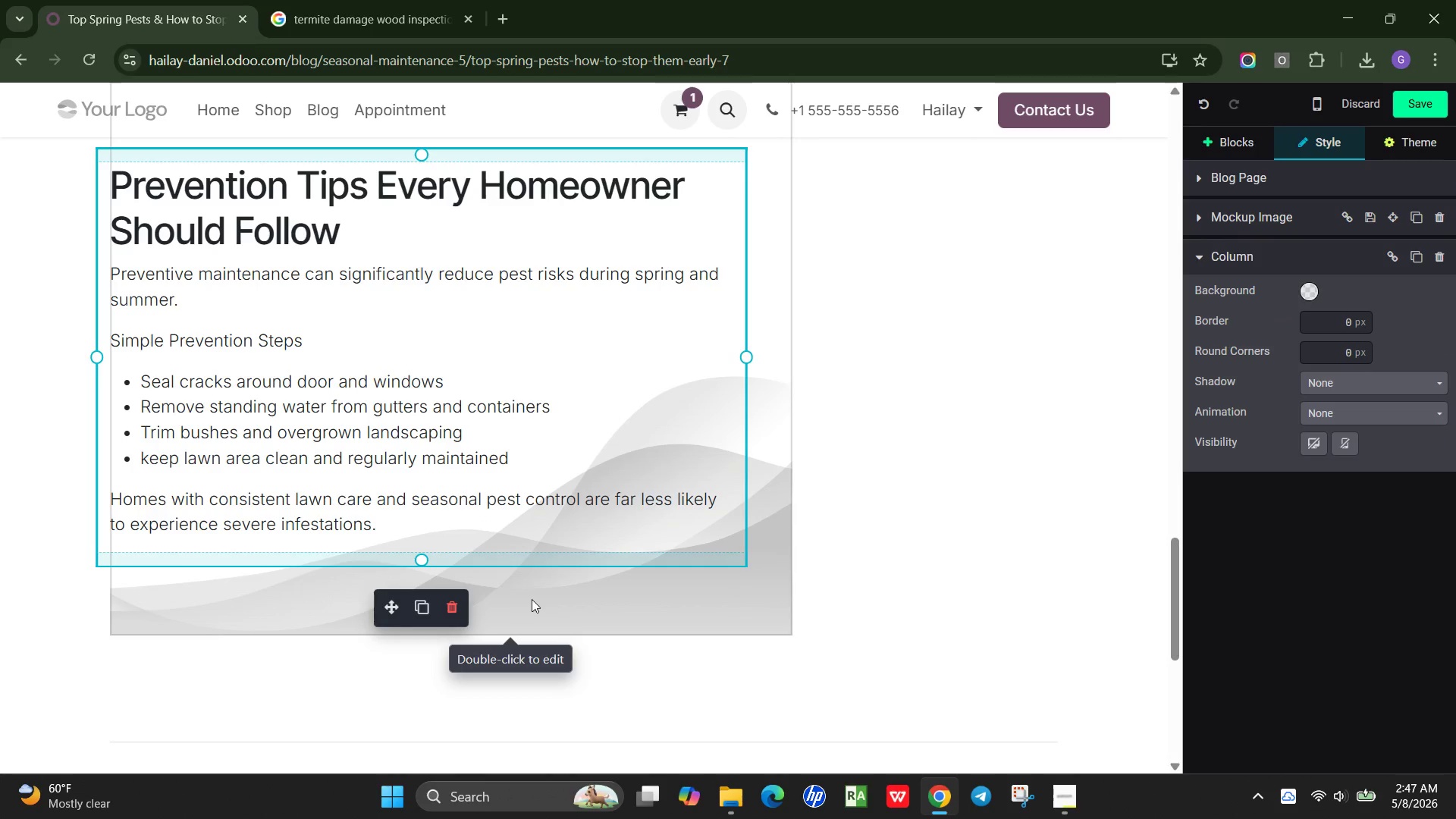 
left_click([532, 599])
 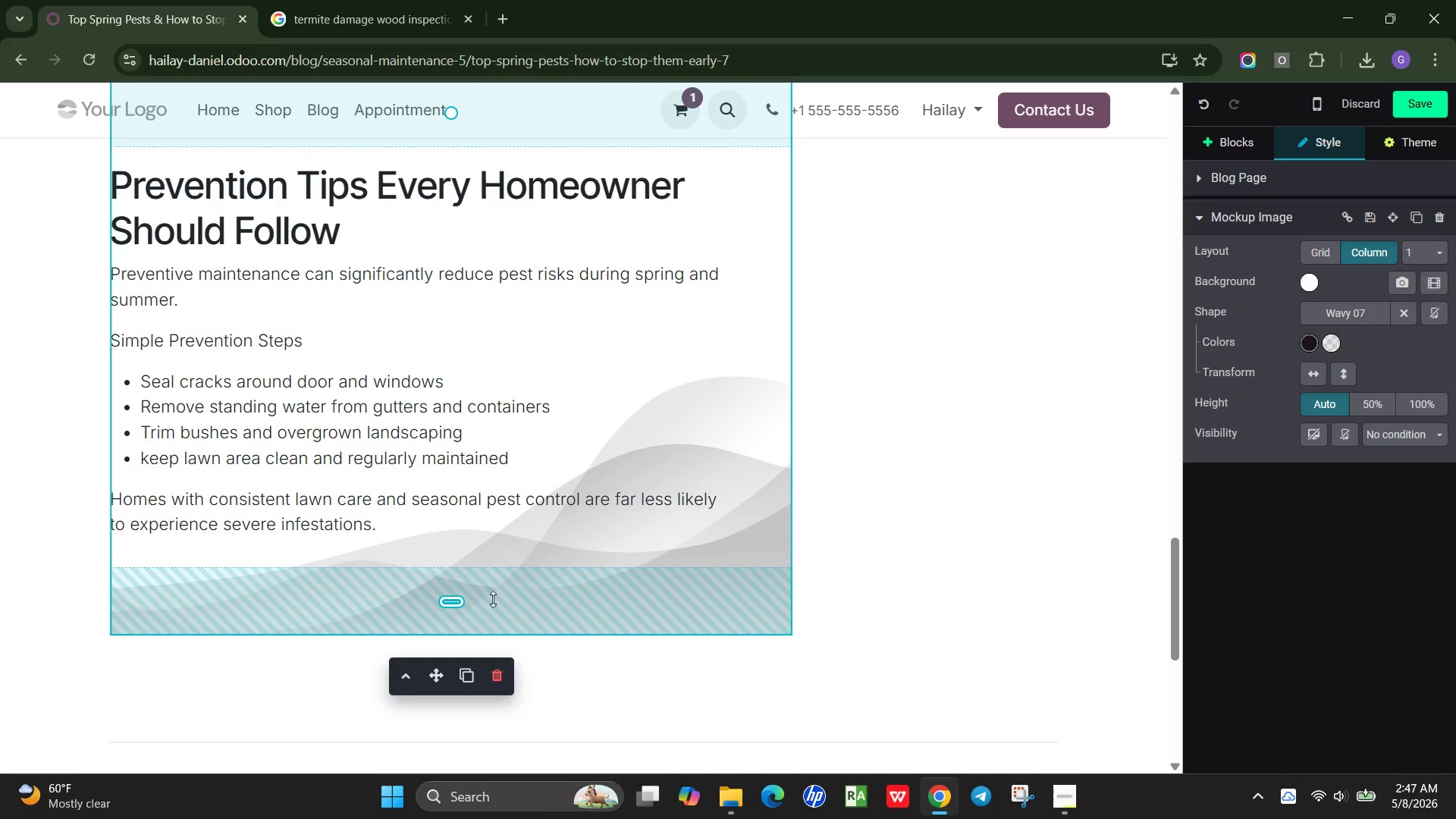 
left_click_drag(start_coordinate=[489, 599], to_coordinate=[503, 551])
 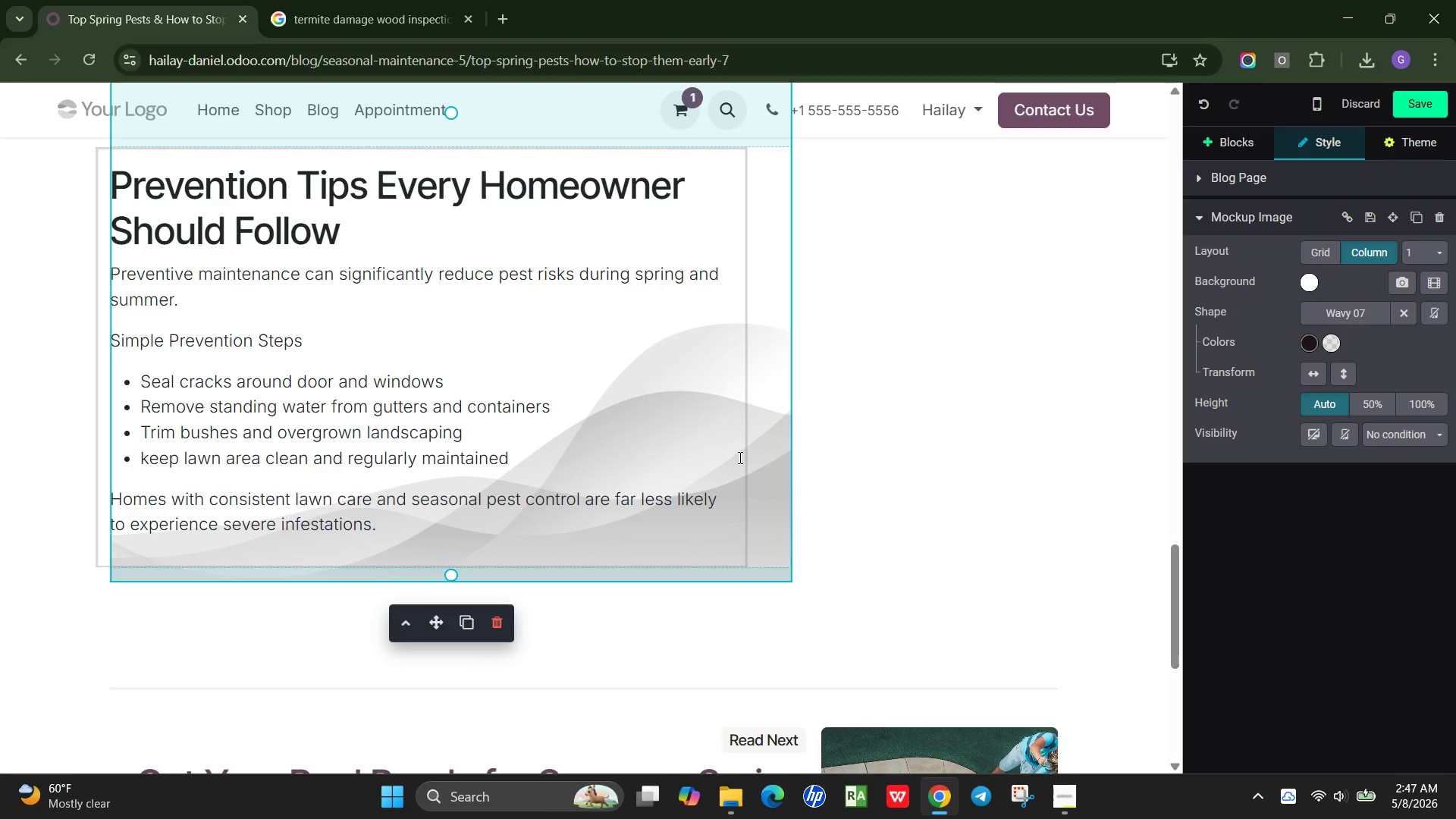 
scroll: coordinate [736, 458], scroll_direction: up, amount: 2.0
 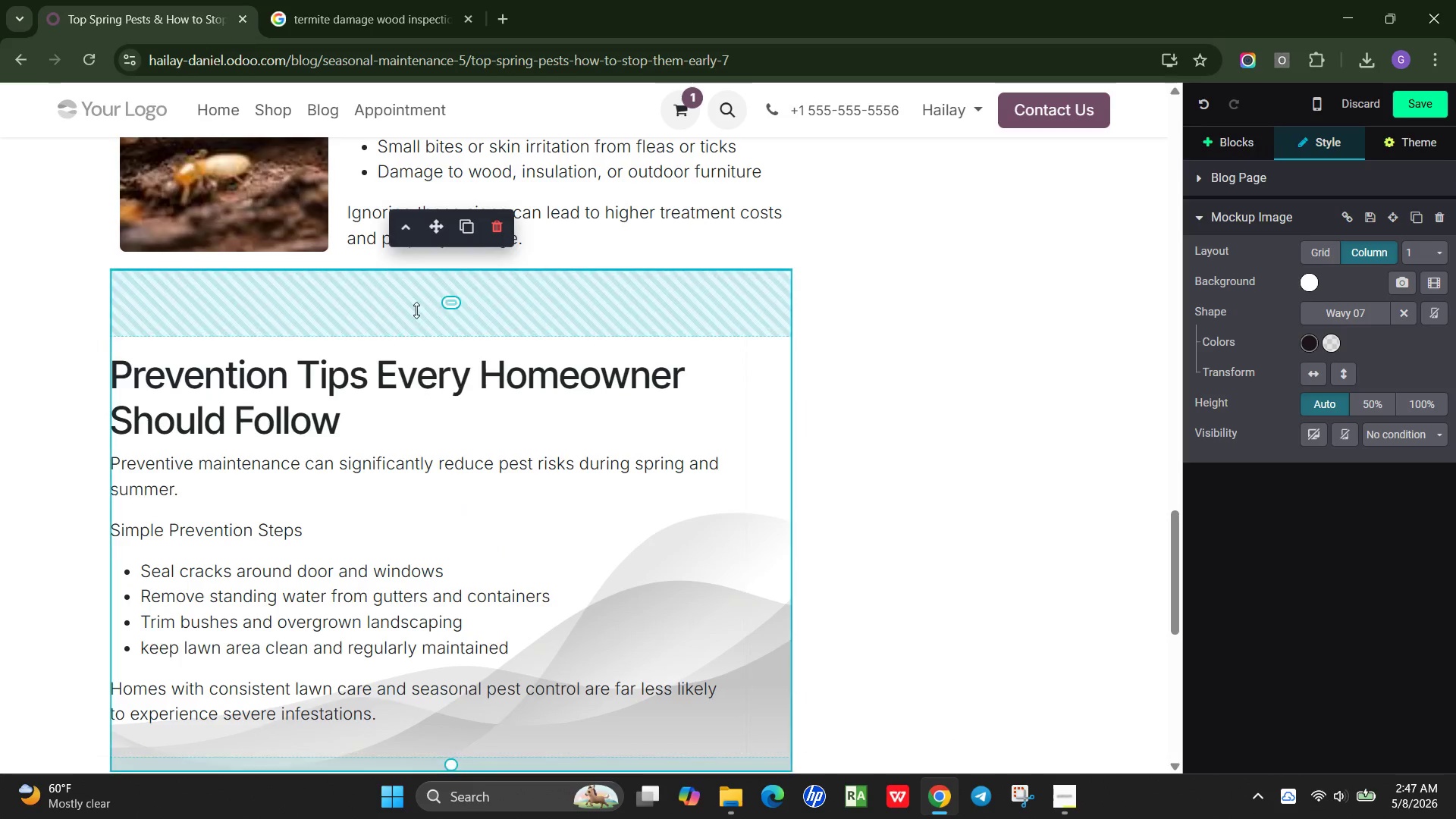 
left_click_drag(start_coordinate=[416, 310], to_coordinate=[448, 249])
 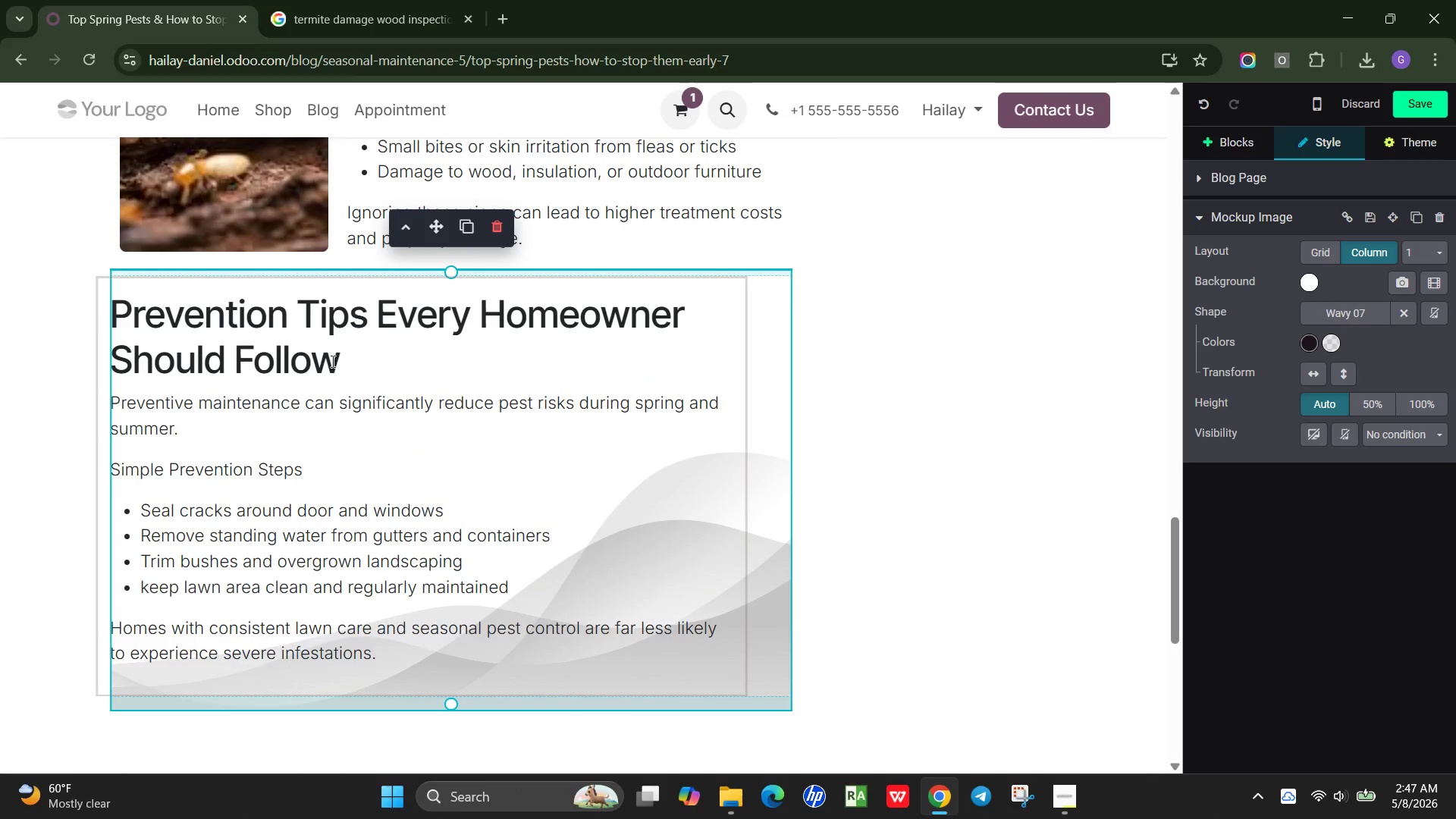 
left_click_drag(start_coordinate=[355, 364], to_coordinate=[109, 316])
 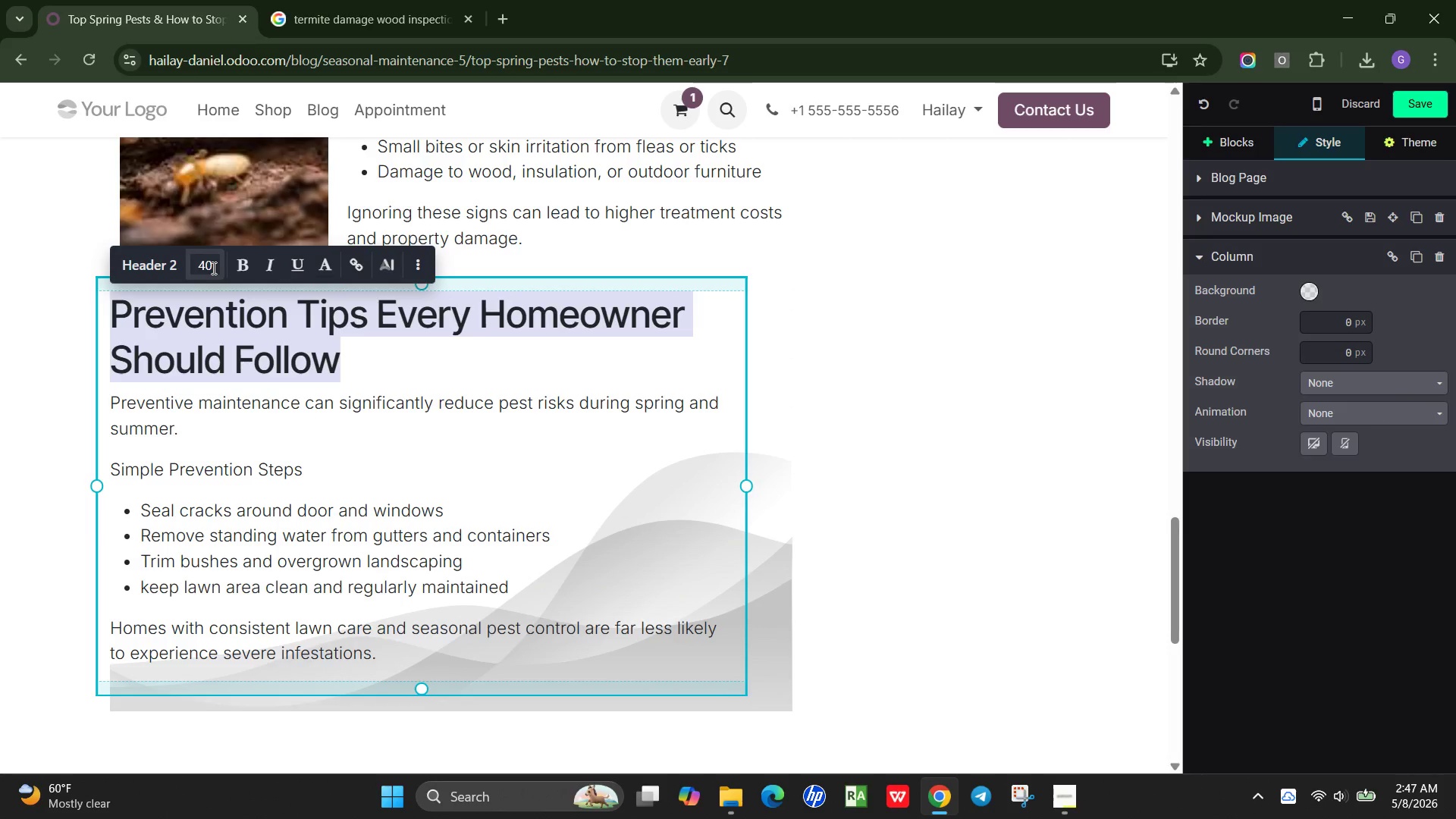 
left_click([212, 268])
 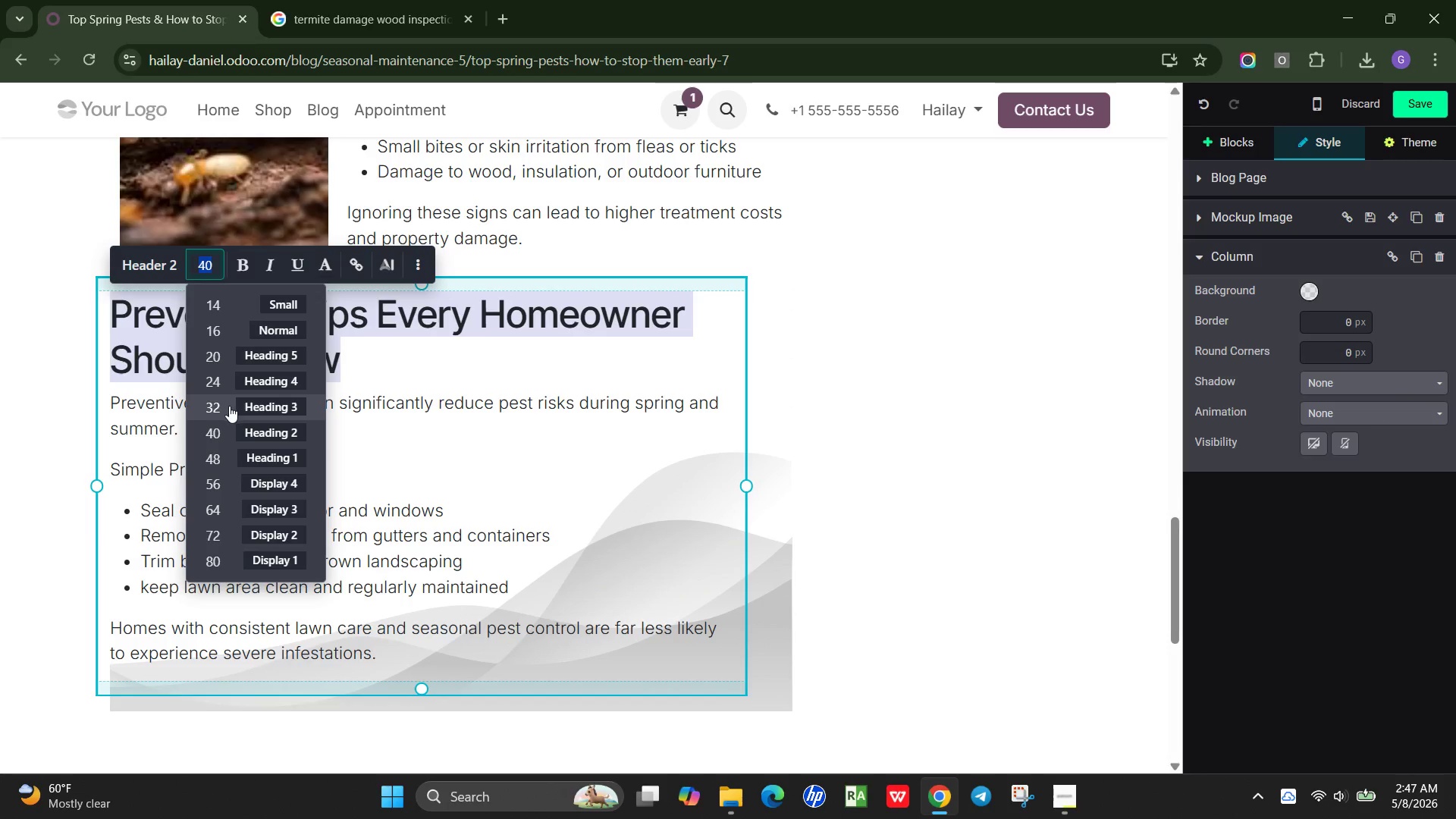 
left_click([229, 406])
 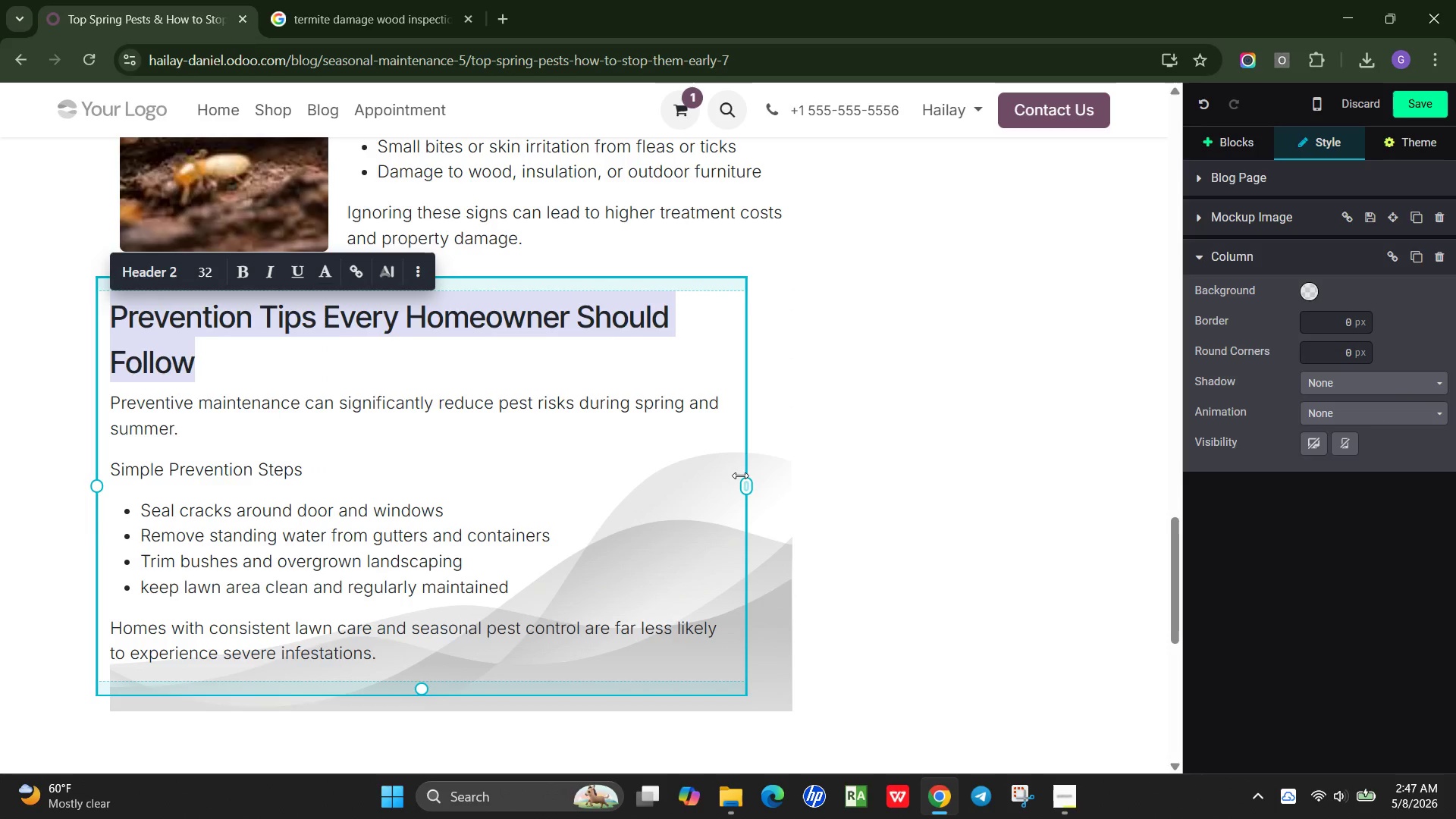 
left_click_drag(start_coordinate=[742, 483], to_coordinate=[774, 481])
 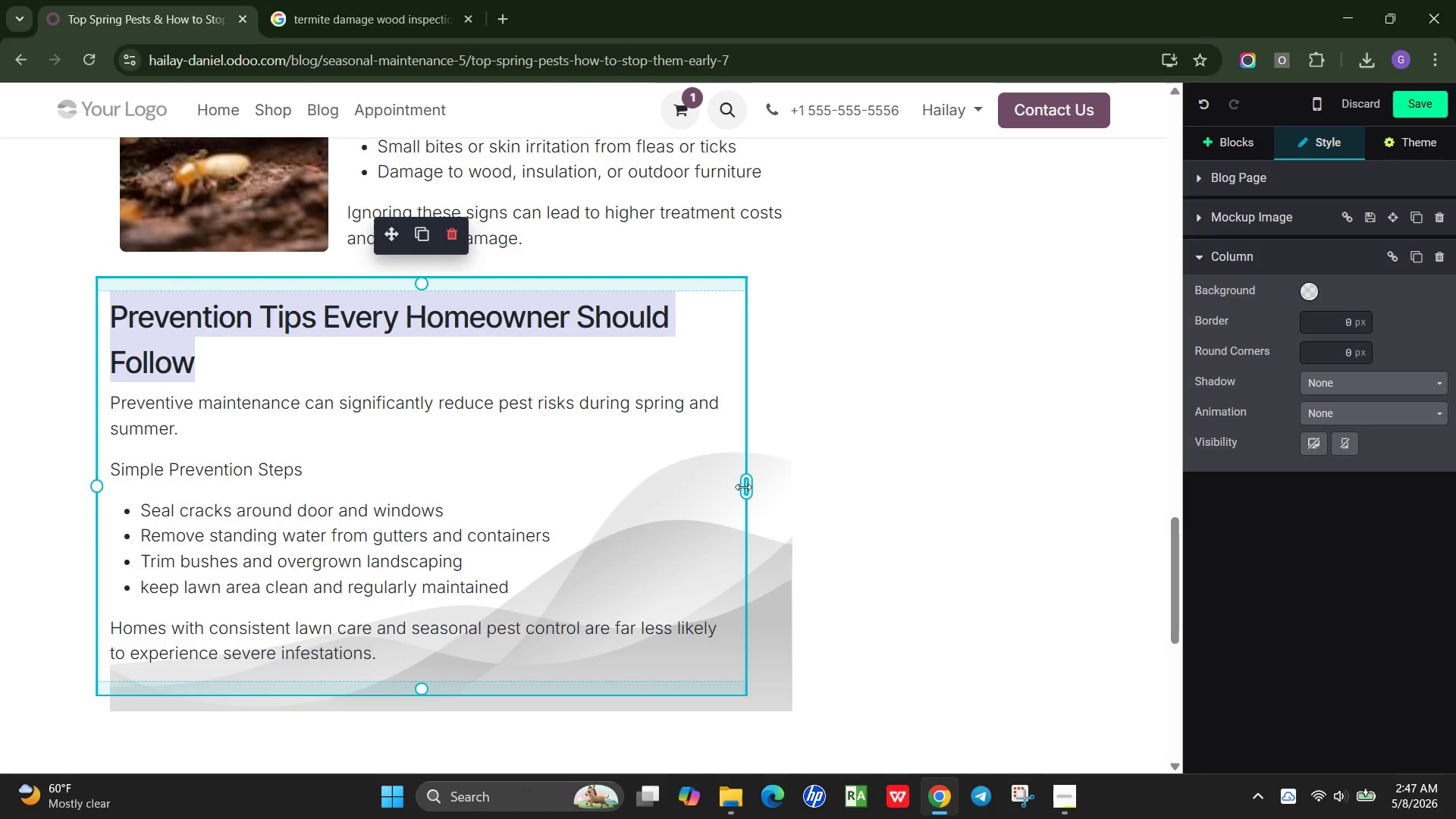 
left_click_drag(start_coordinate=[743, 487], to_coordinate=[801, 483])
 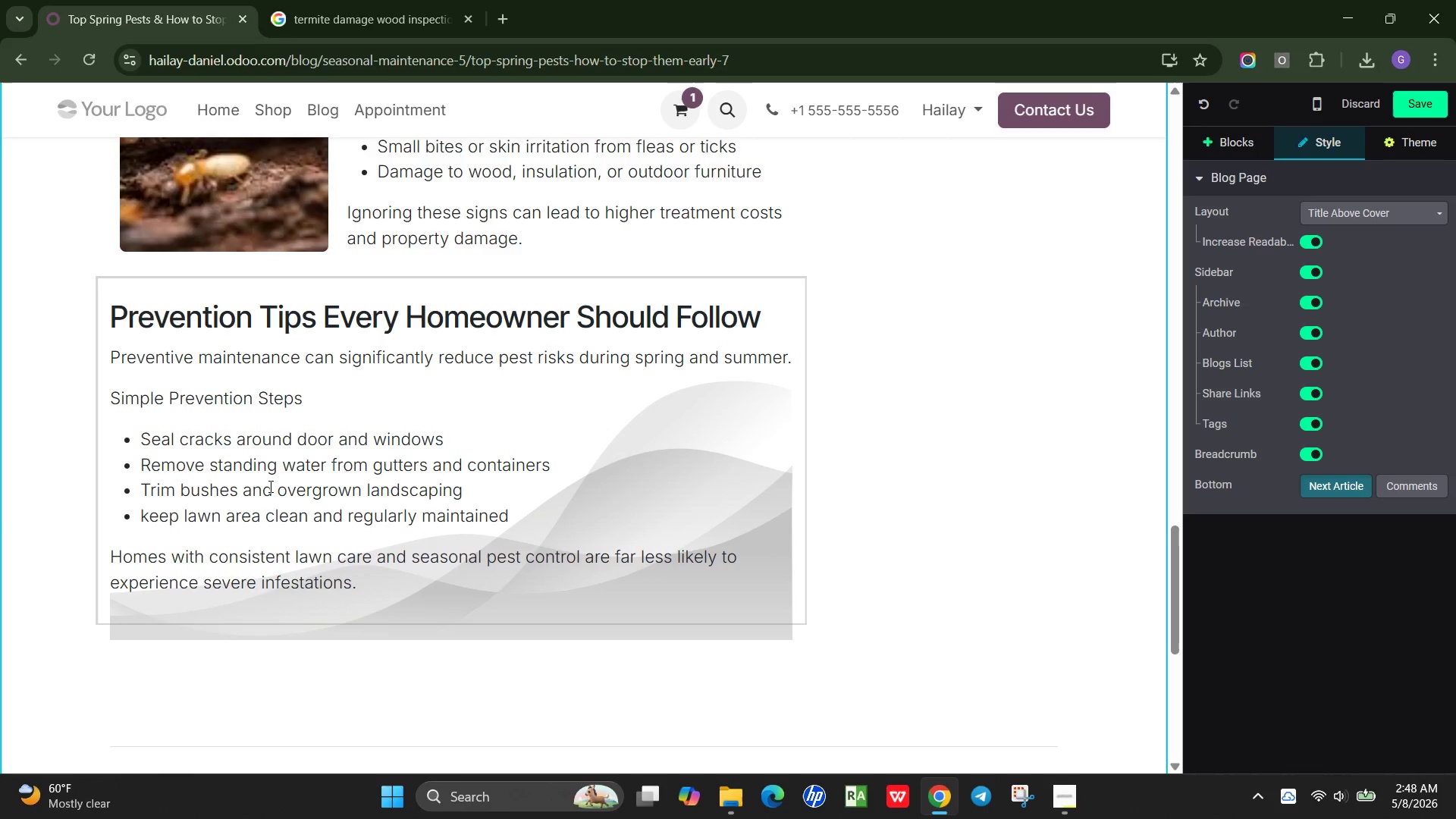 
wait(6.97)
 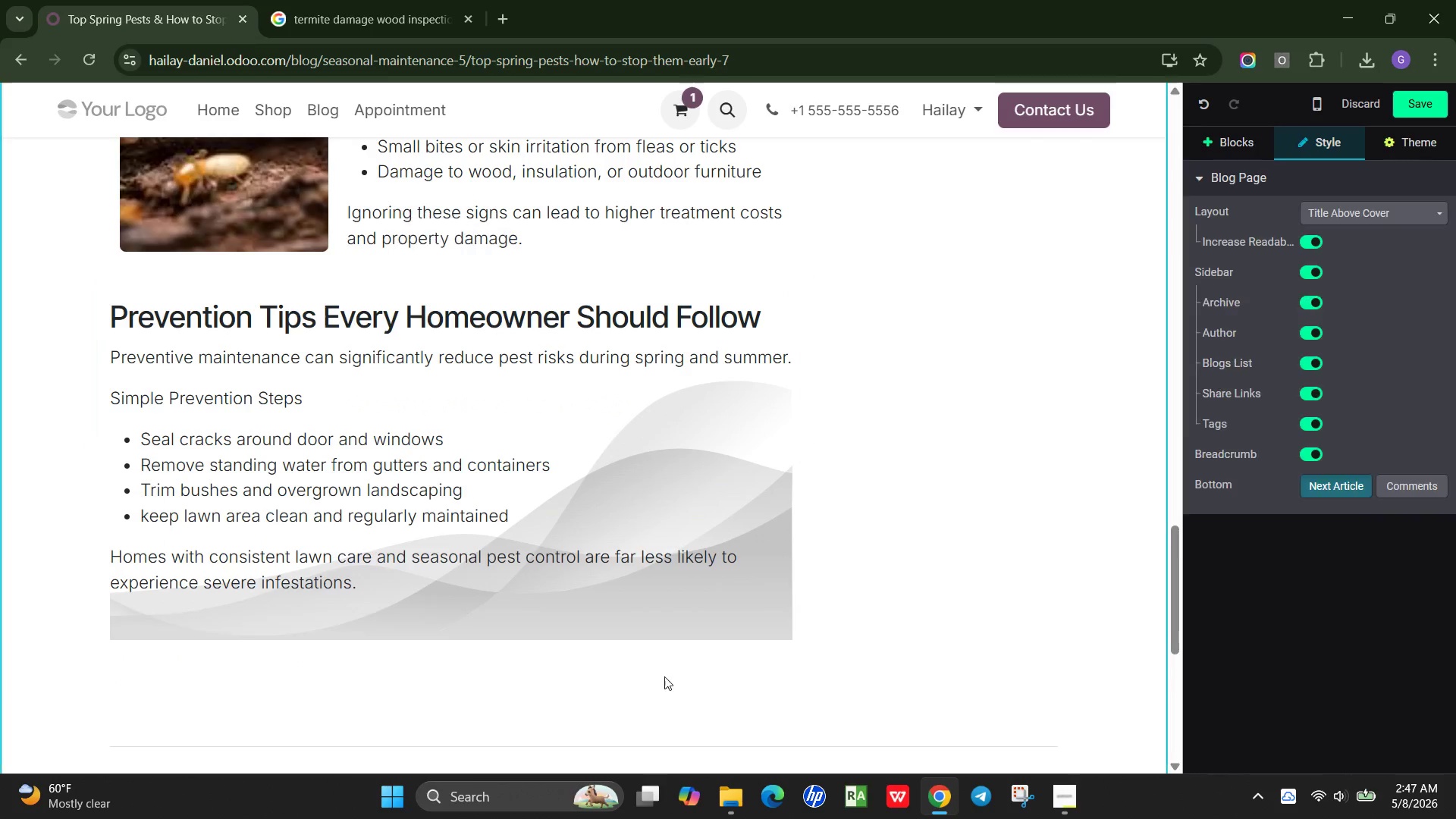 
left_click([262, 660])
 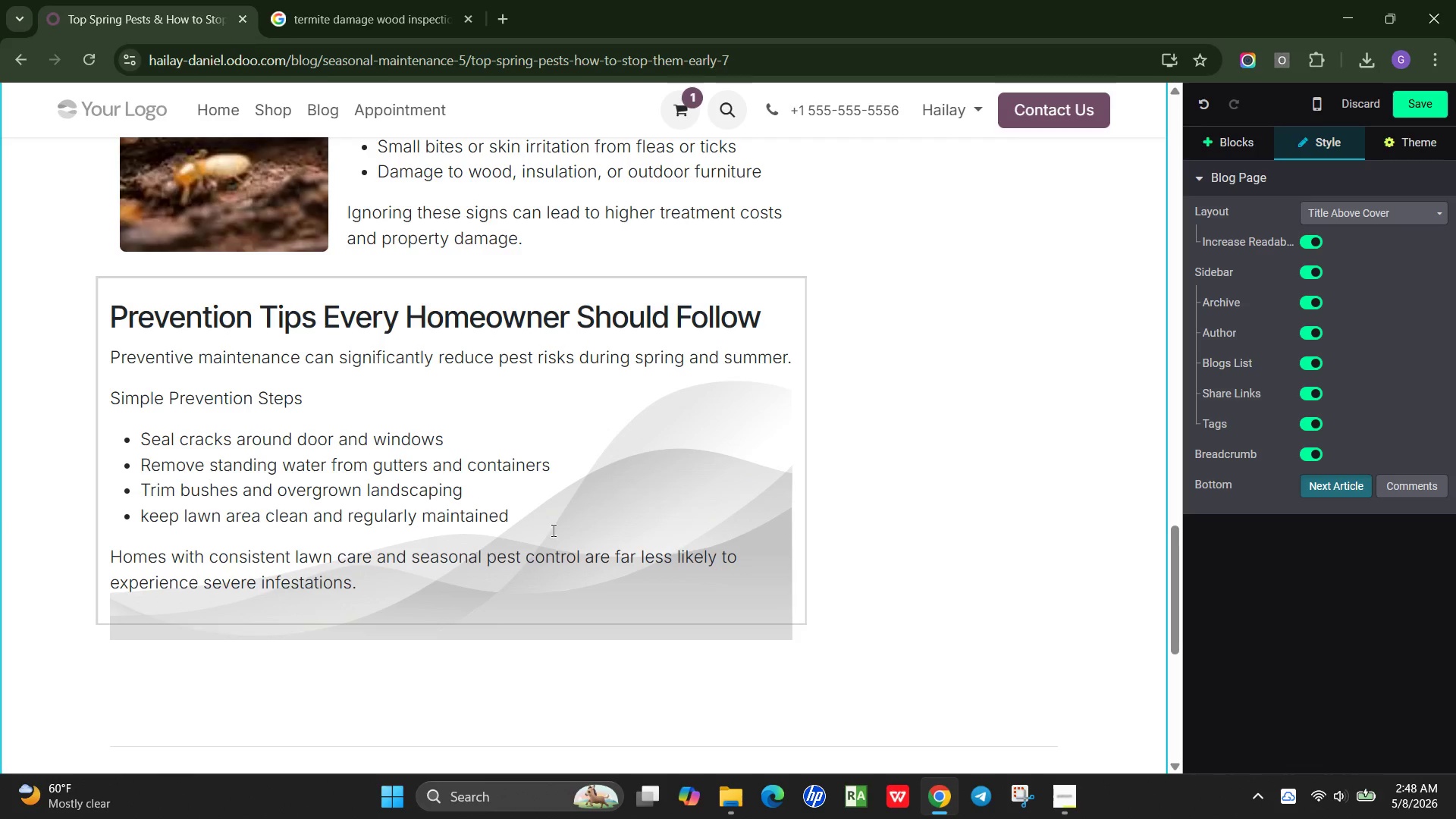 
scroll: coordinate [506, 540], scroll_direction: up, amount: 1.0
 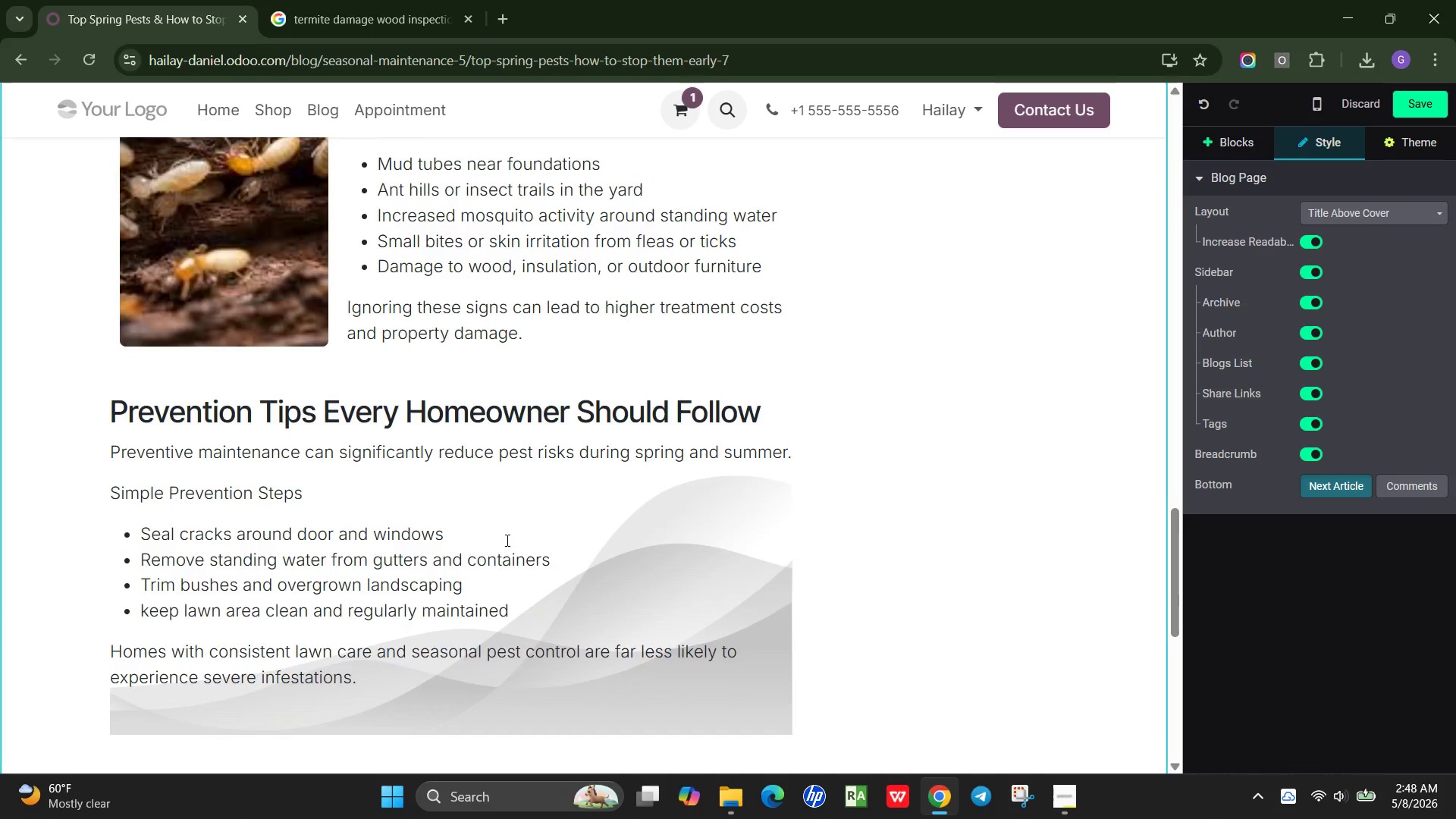 
scroll: coordinate [506, 540], scroll_direction: down, amount: 2.0
 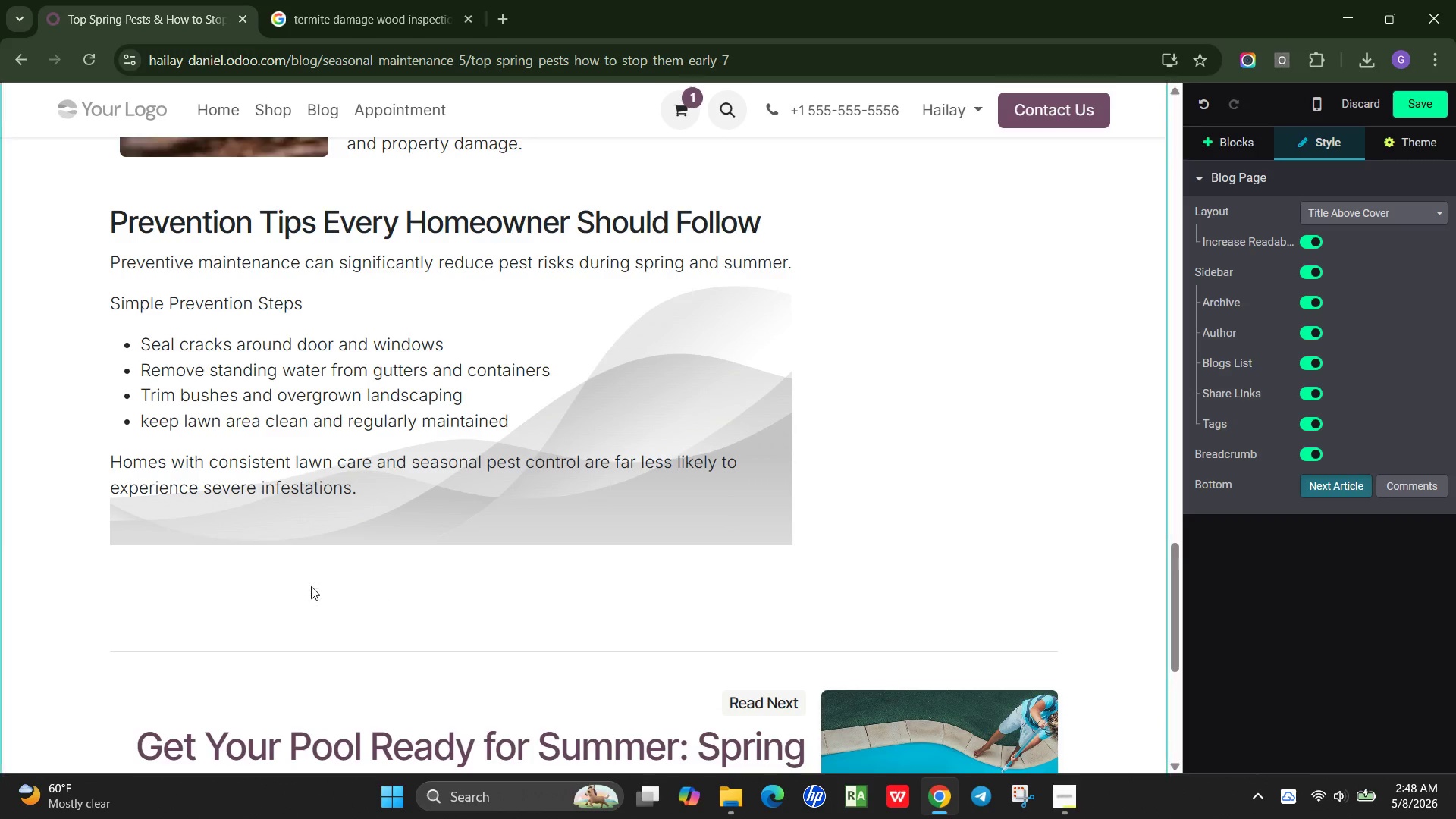 
left_click([311, 586])
 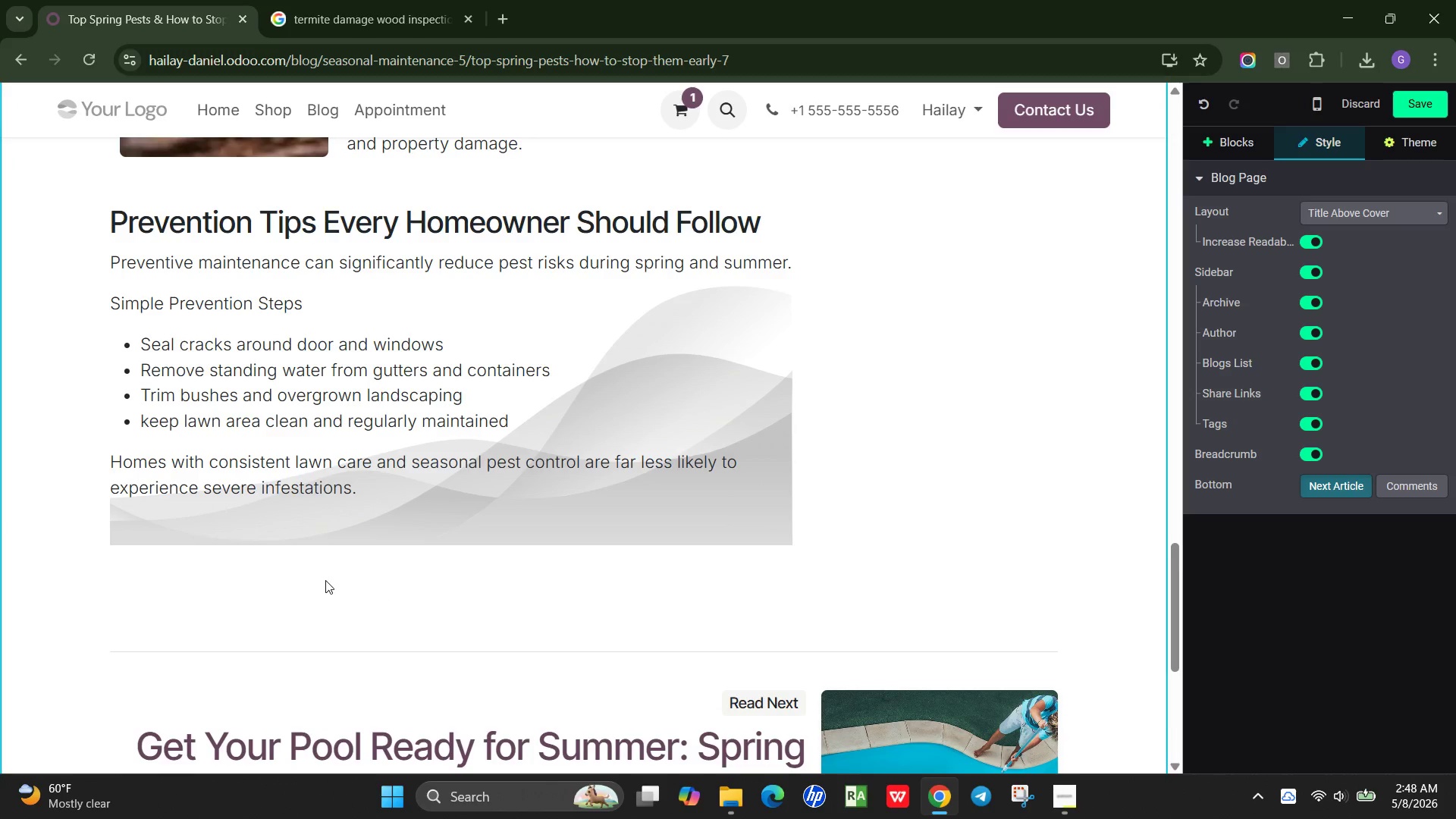 
wait(10.42)
 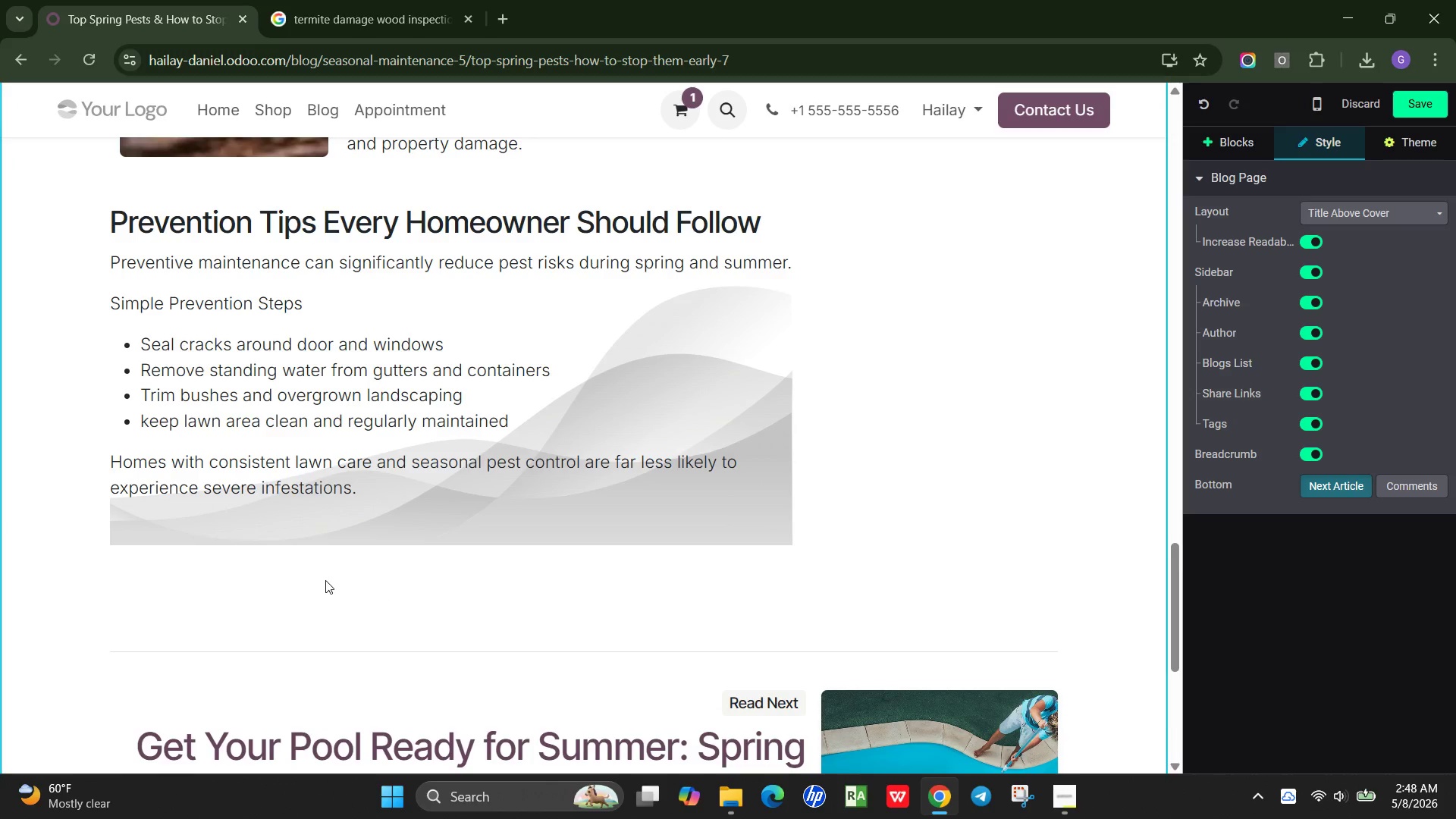 
left_click([1241, 138])
 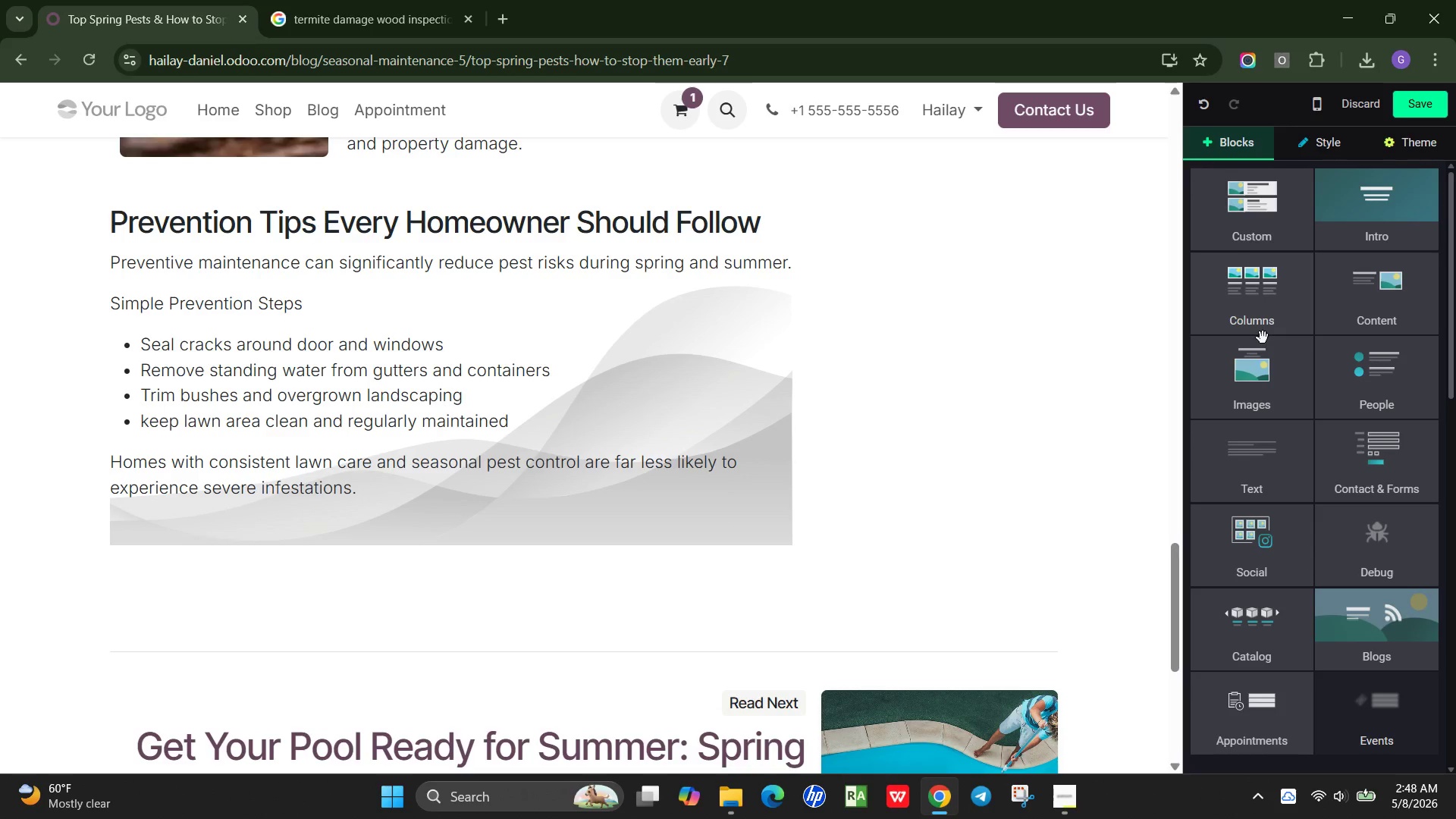 
left_click([1259, 369])
 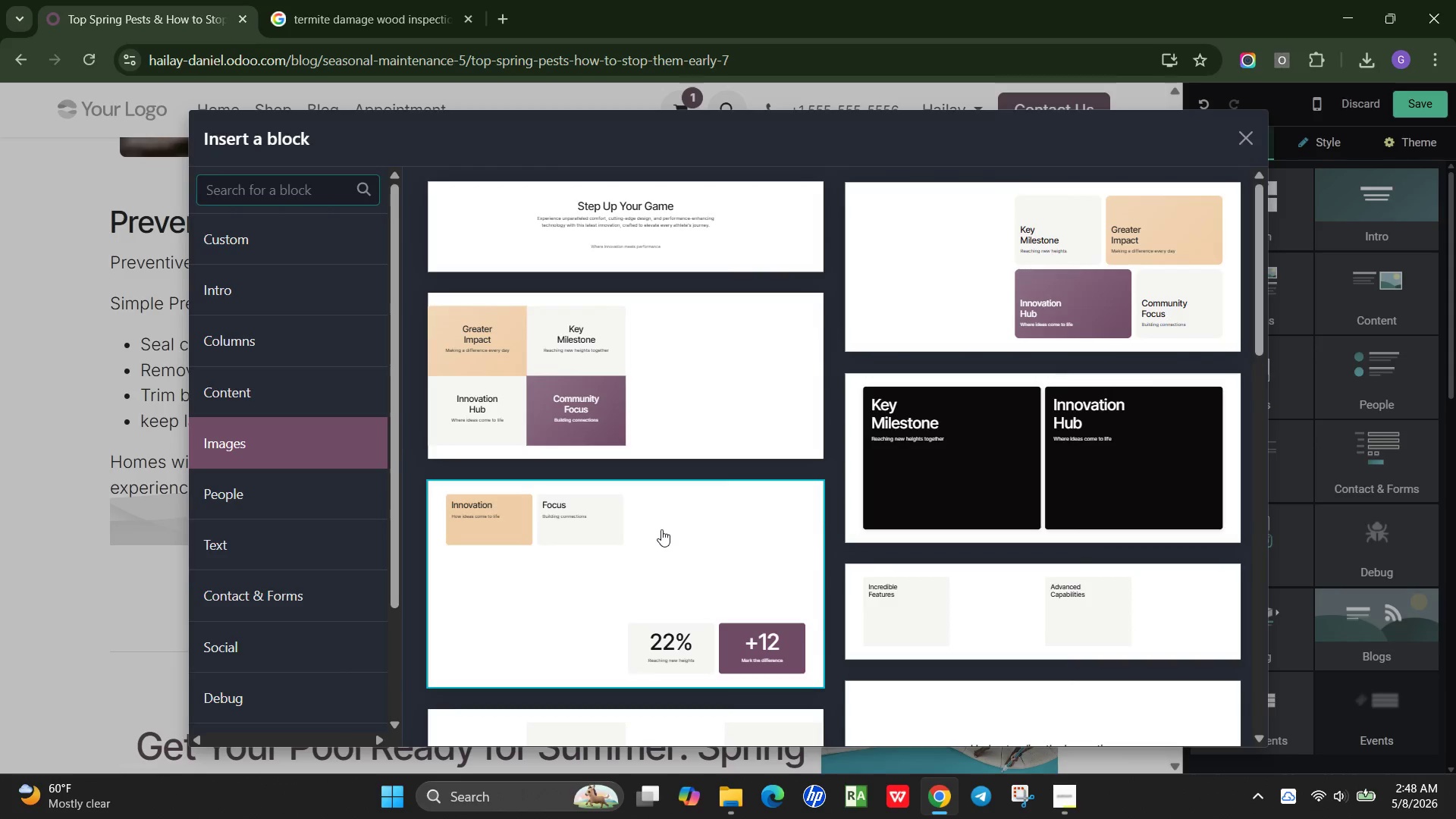 
scroll: coordinate [654, 522], scroll_direction: down, amount: 6.0
 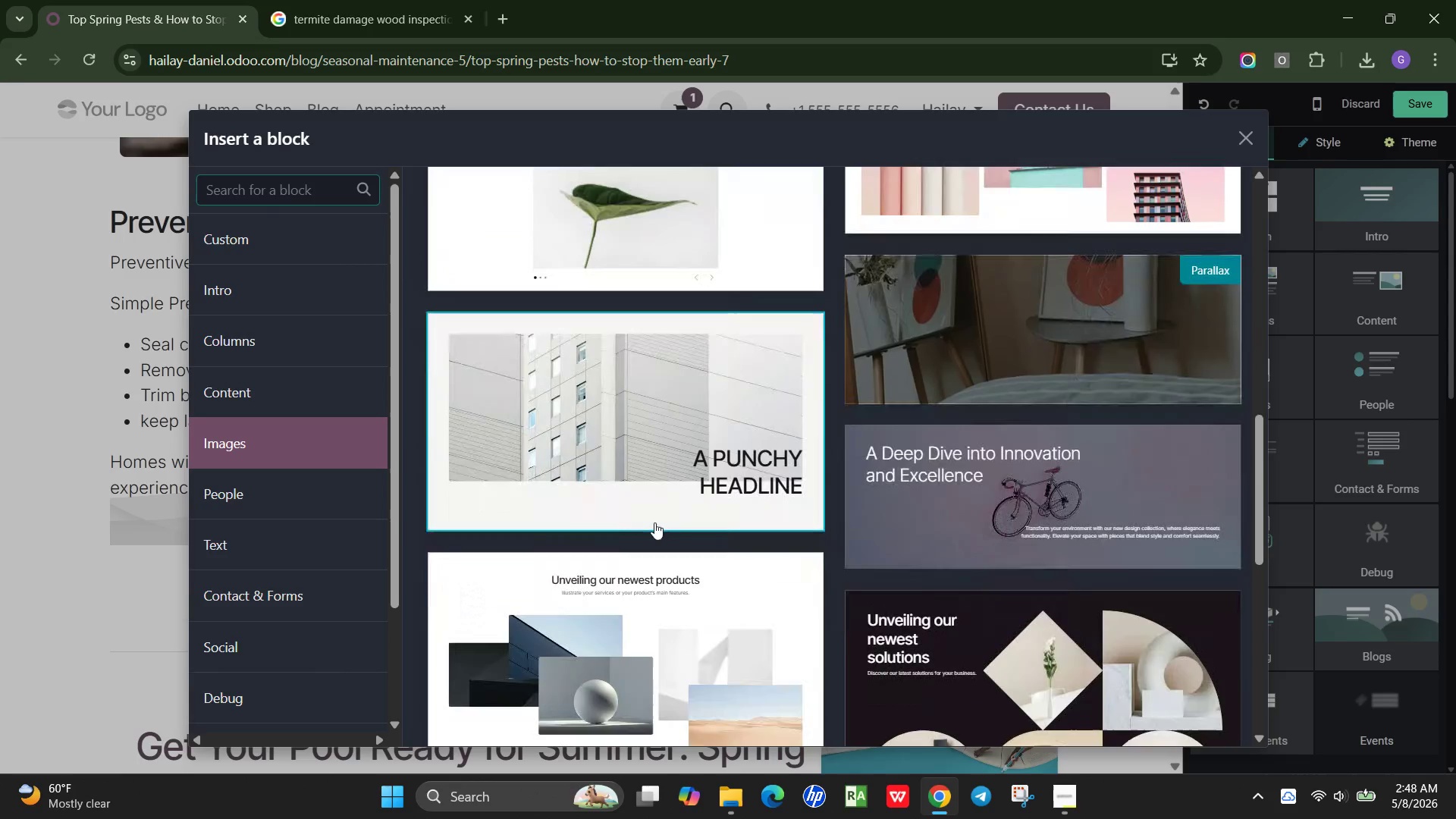 
scroll: coordinate [654, 522], scroll_direction: up, amount: 3.0
 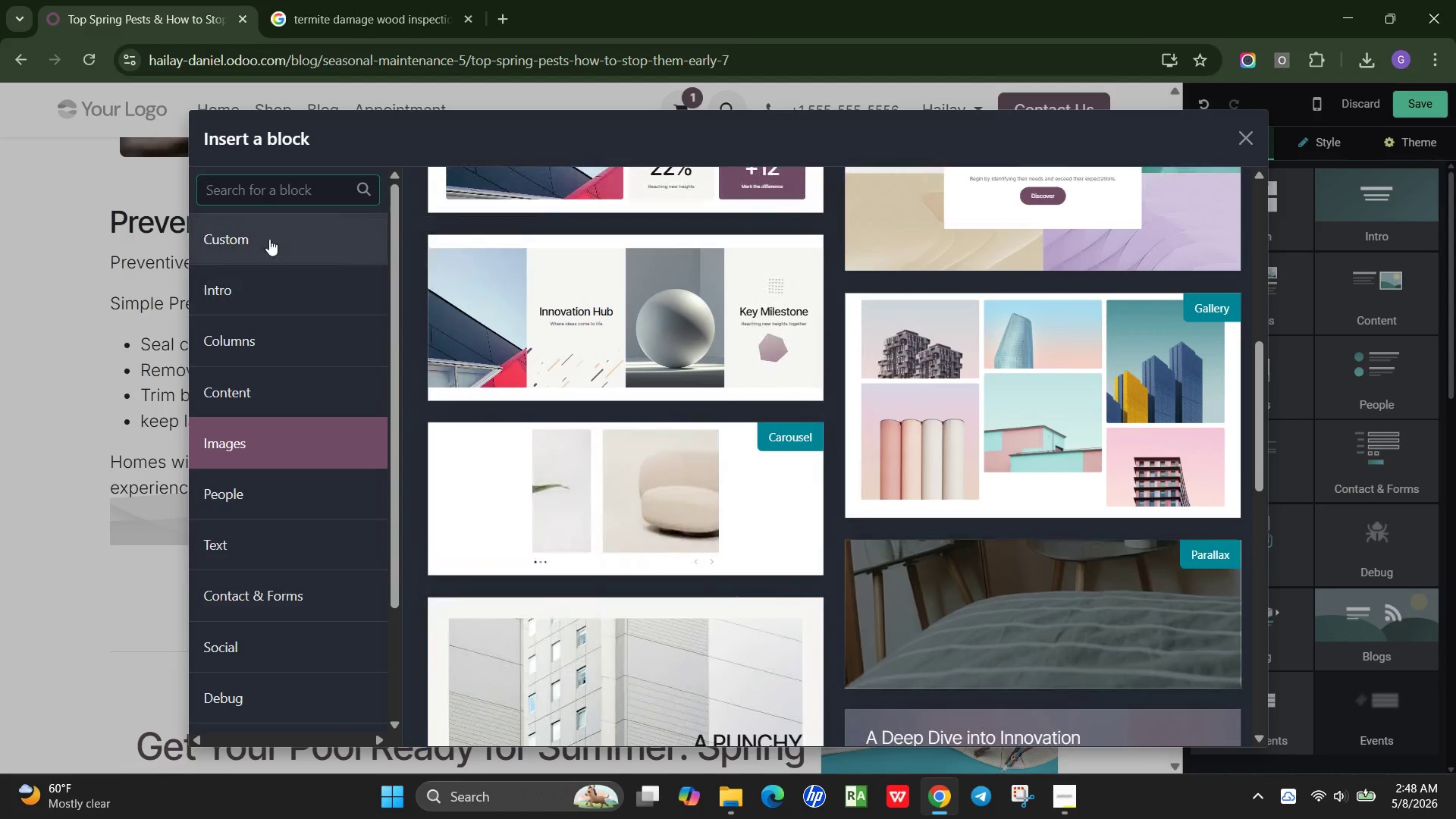 
left_click([278, 234])
 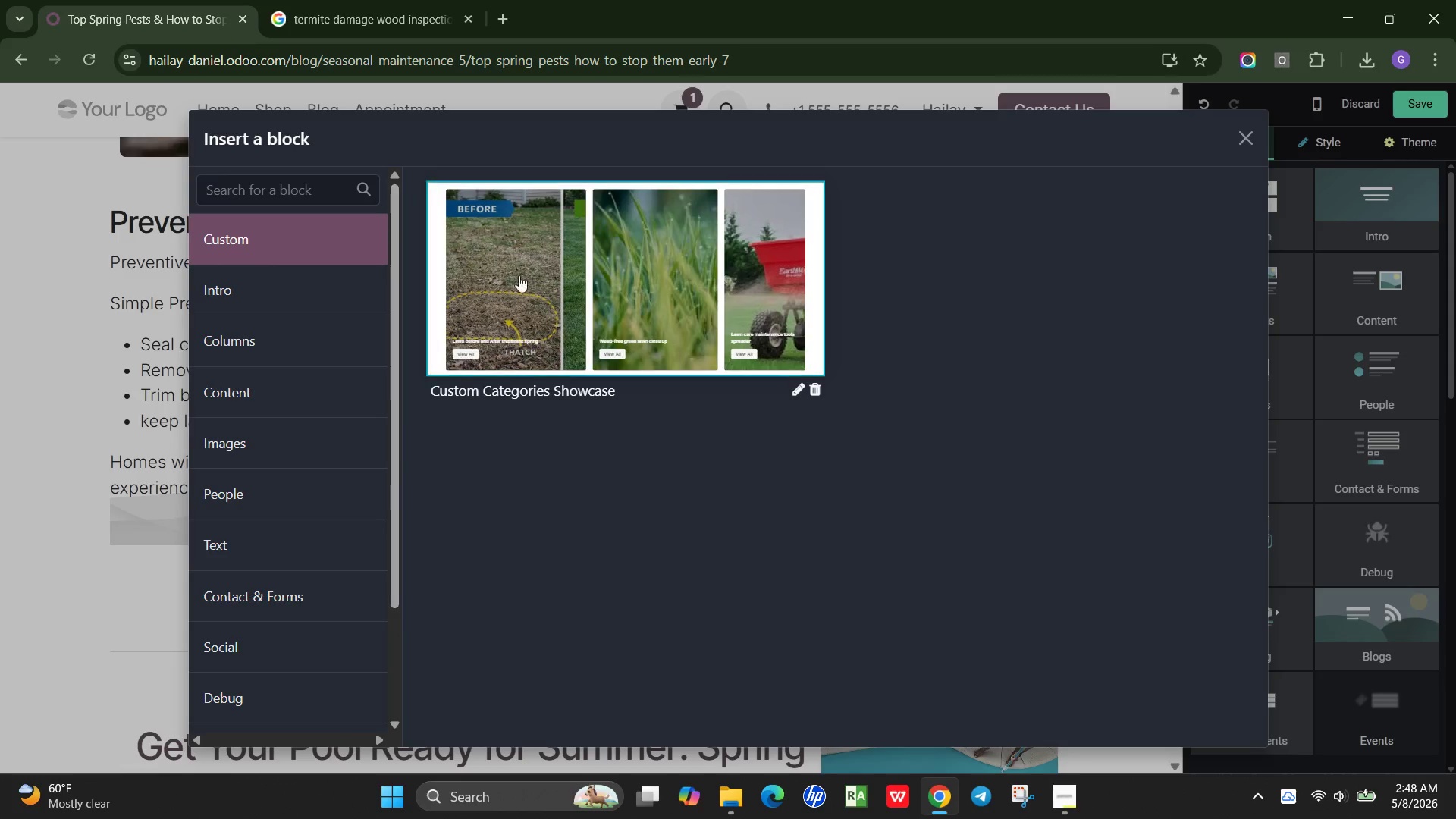 
left_click([552, 281])
 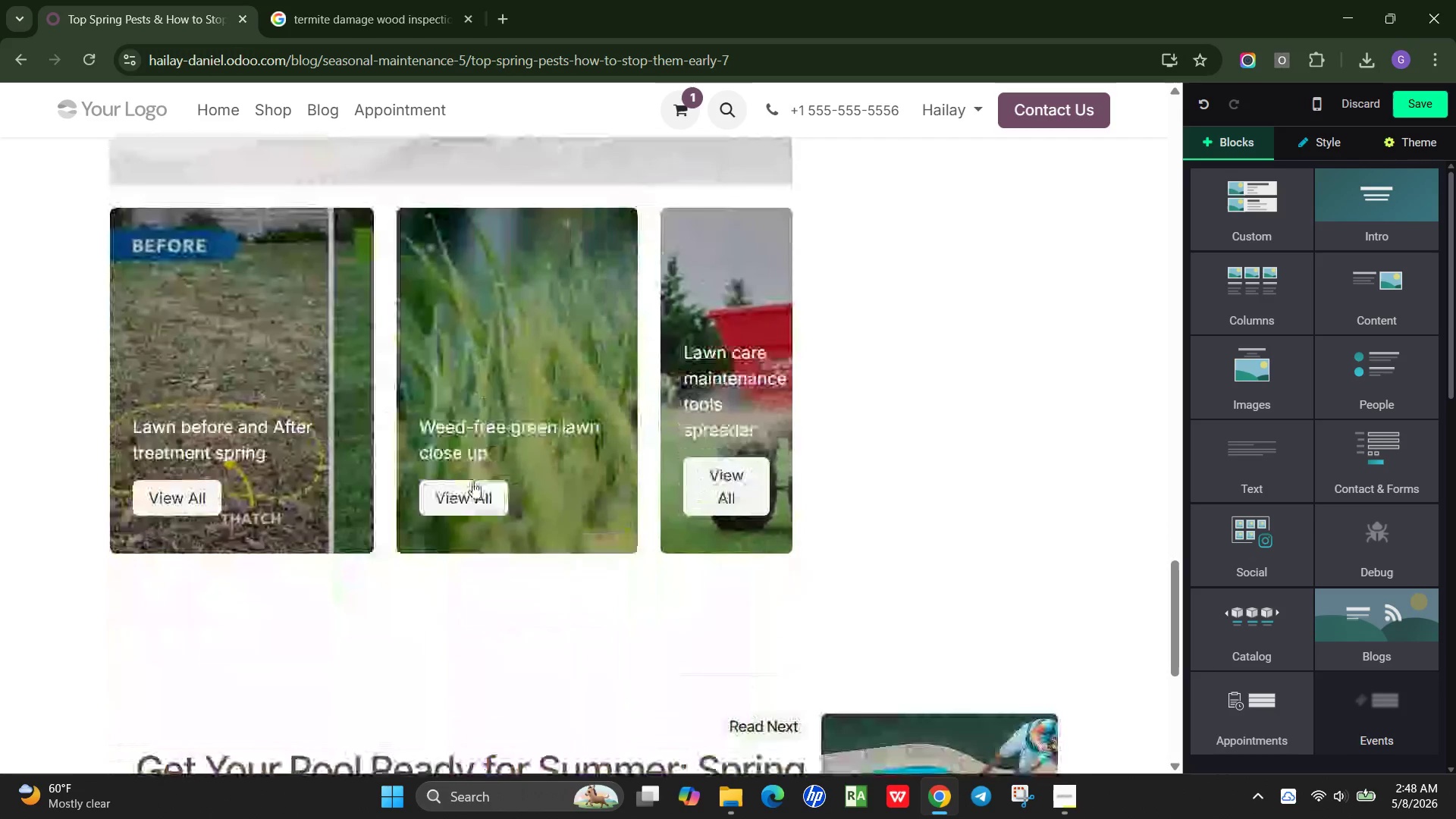 
scroll: coordinate [472, 482], scroll_direction: up, amount: 2.0
 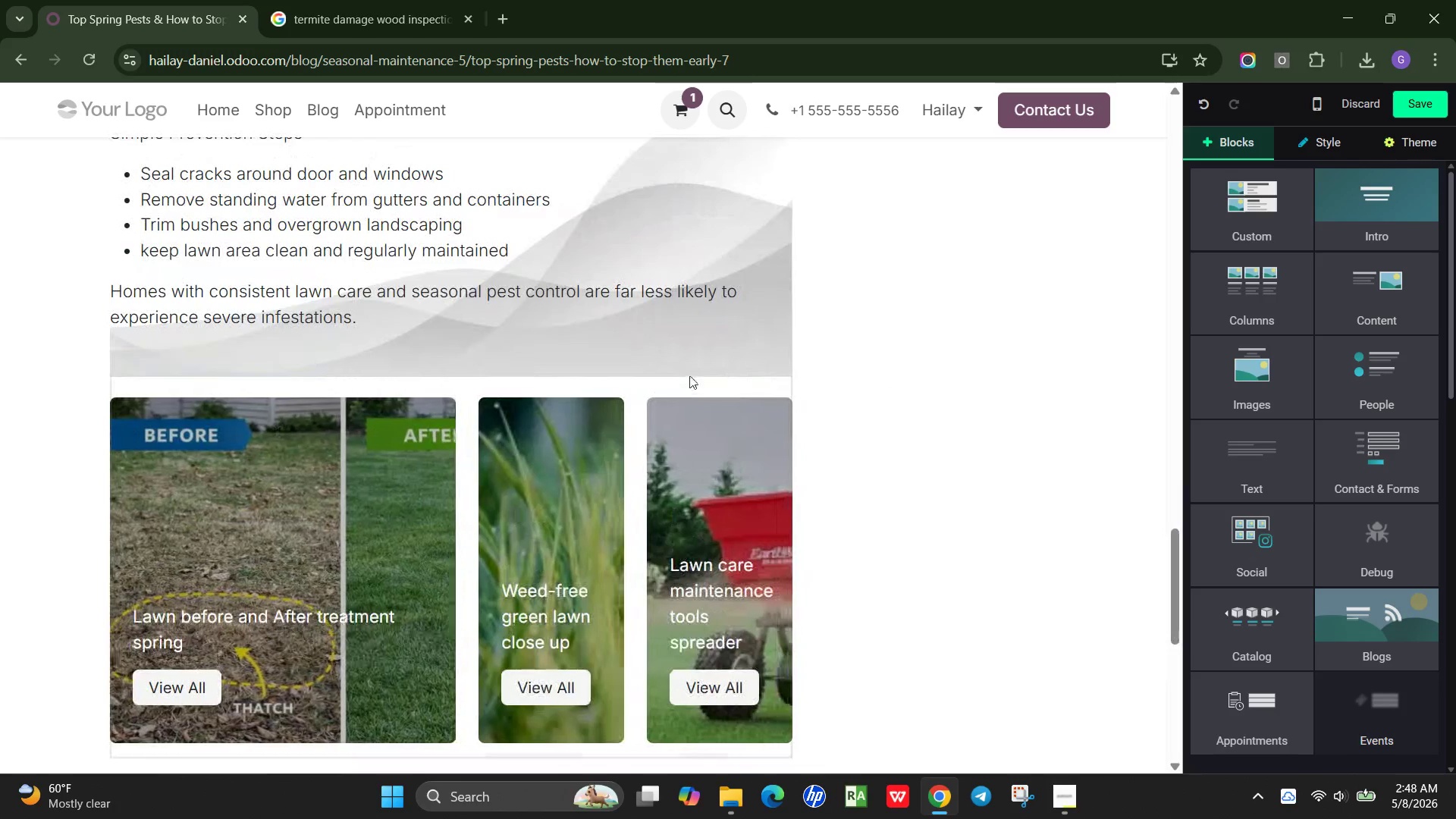 
left_click([703, 387])
 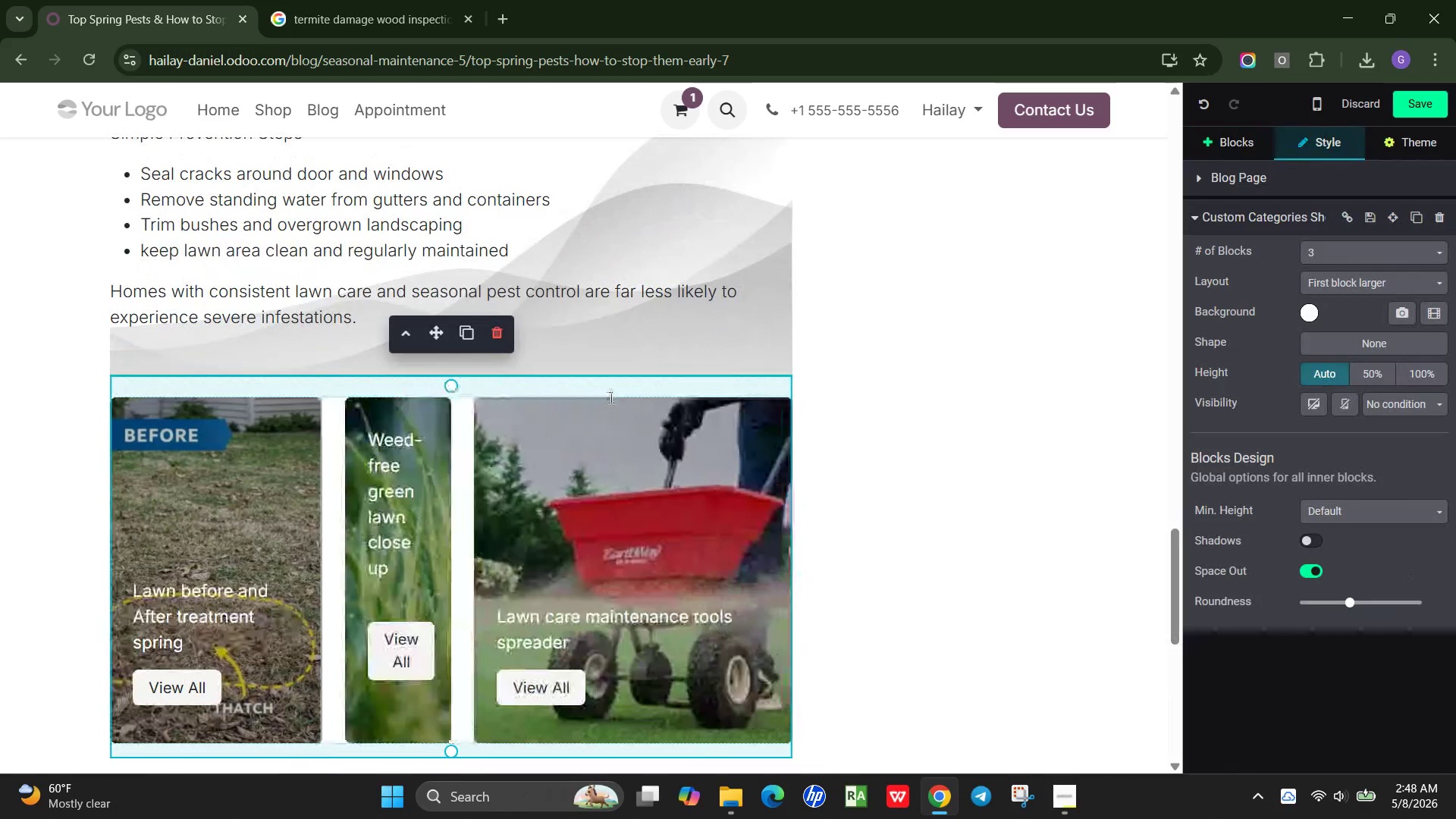 
left_click_drag(start_coordinate=[620, 392], to_coordinate=[618, 397])
 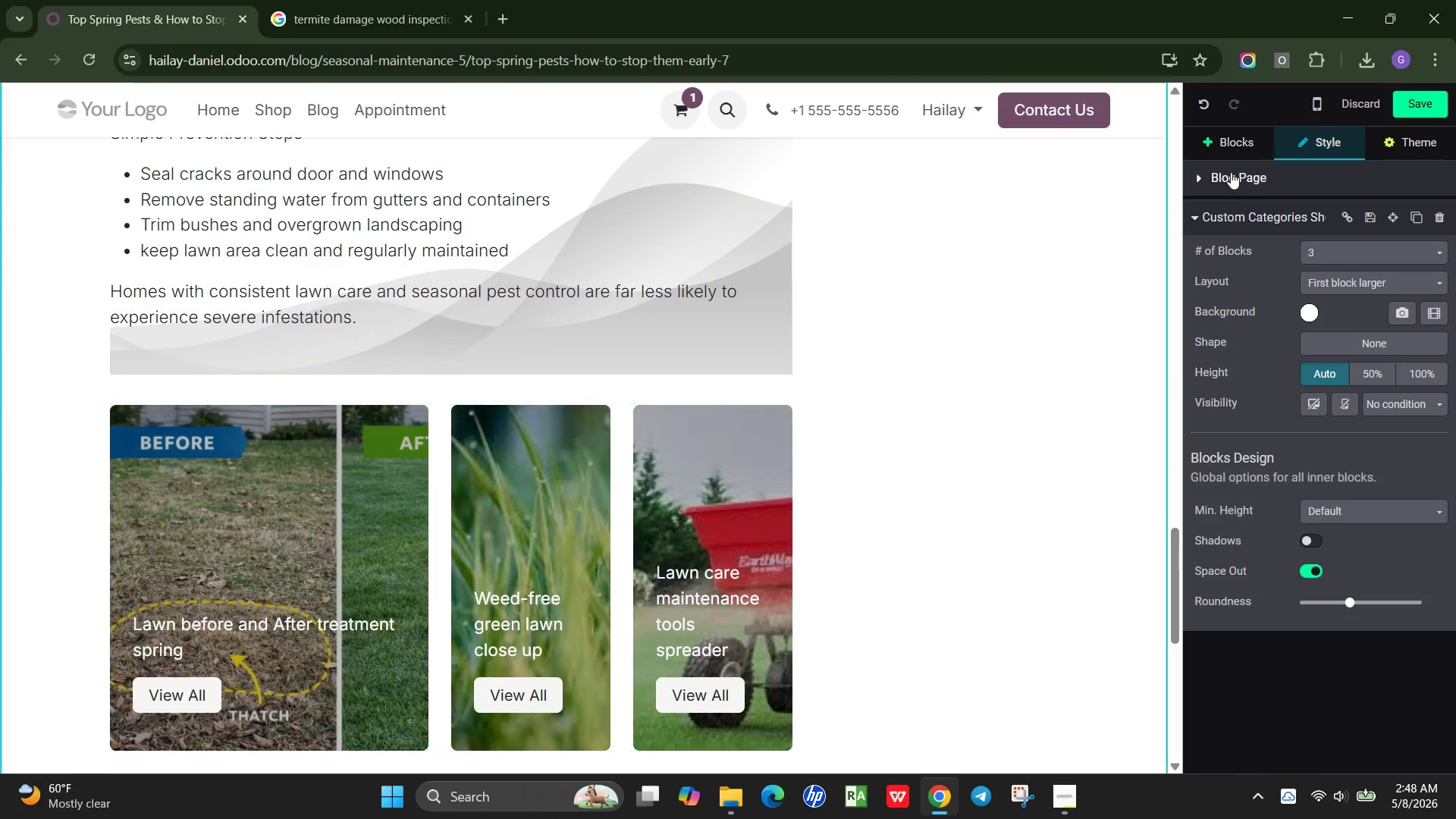 
left_click([1225, 142])
 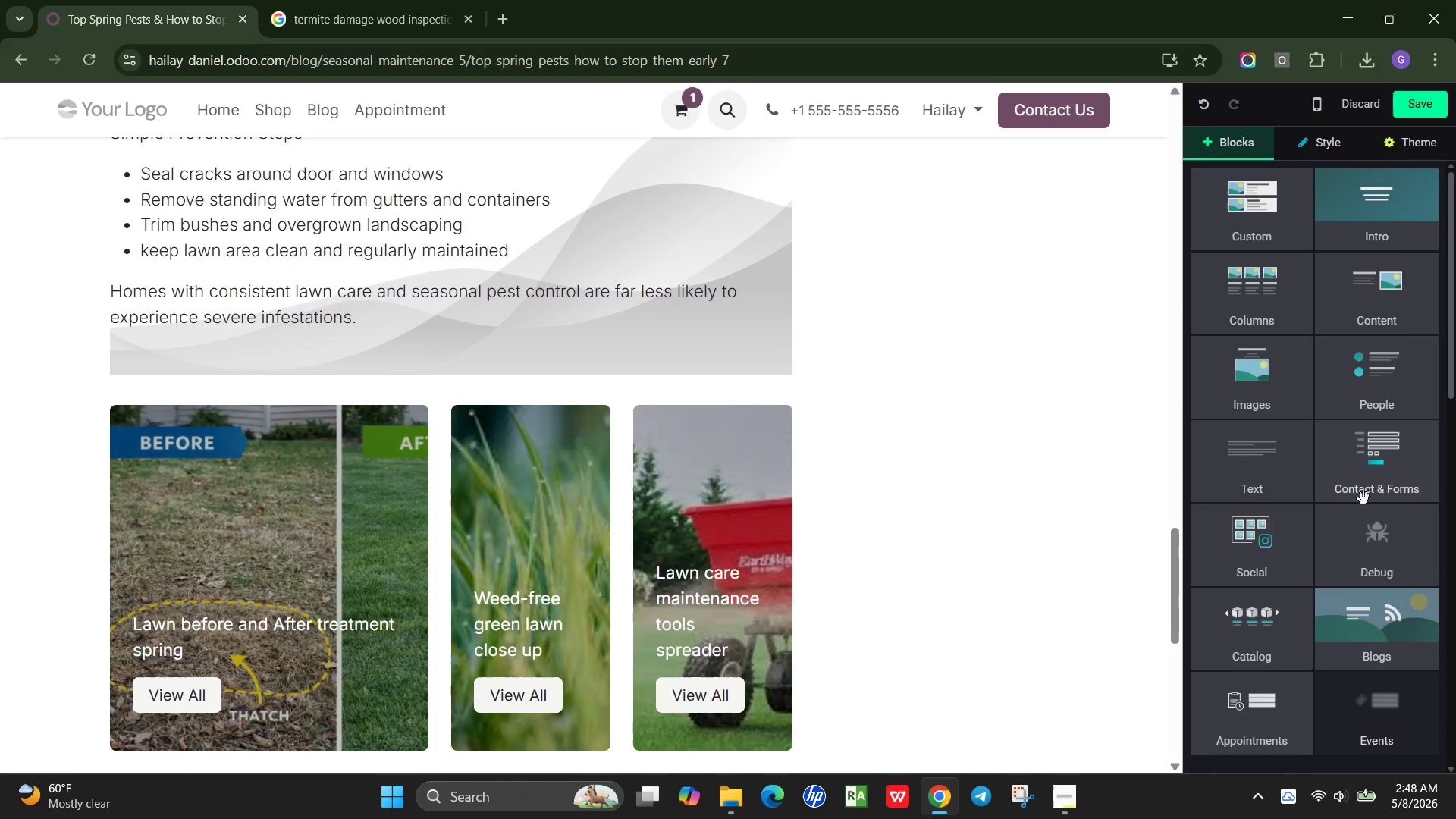 
left_click([1269, 486])
 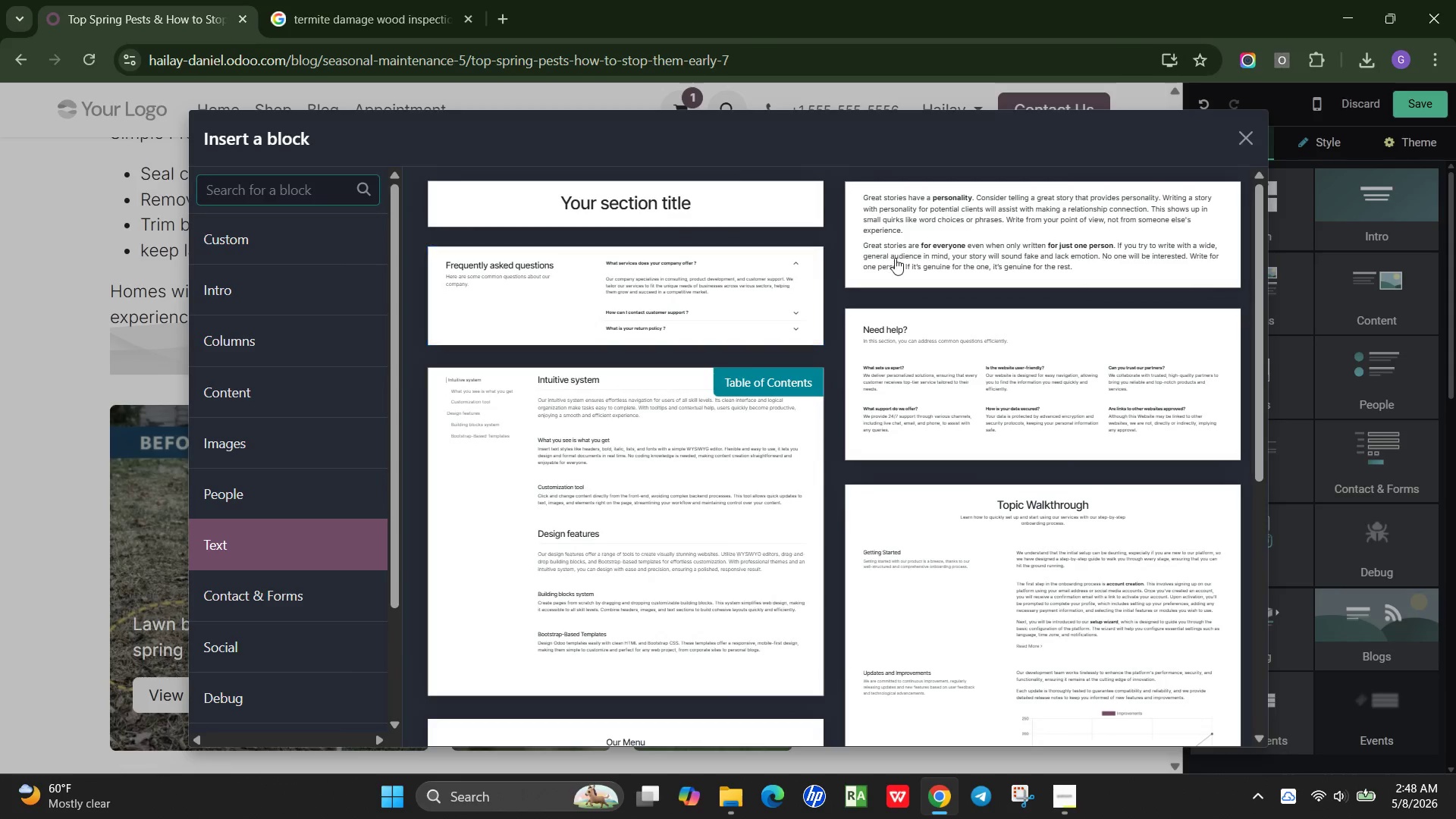 
left_click([993, 237])
 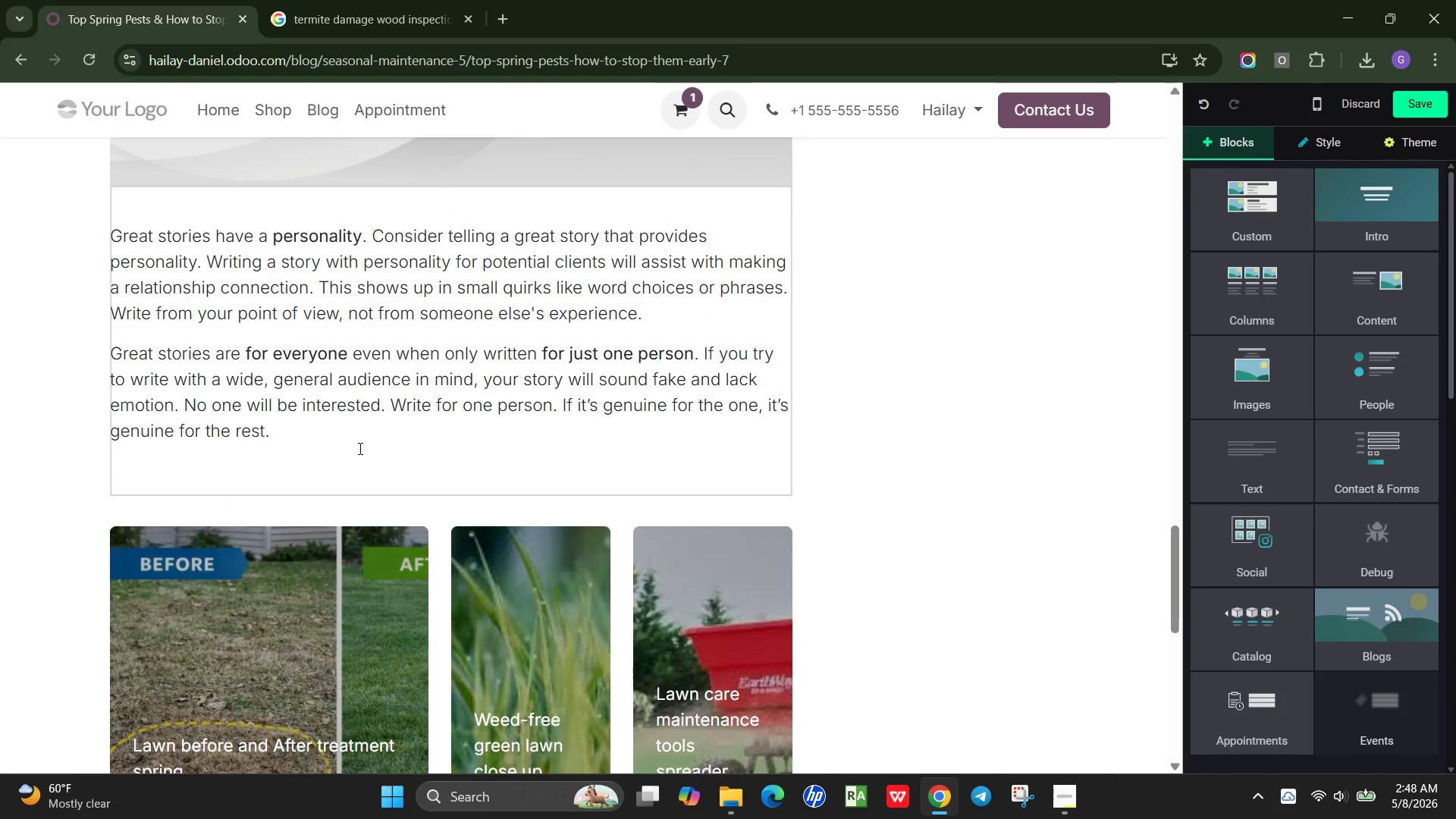 
left_click_drag(start_coordinate=[294, 425], to_coordinate=[113, 240])
 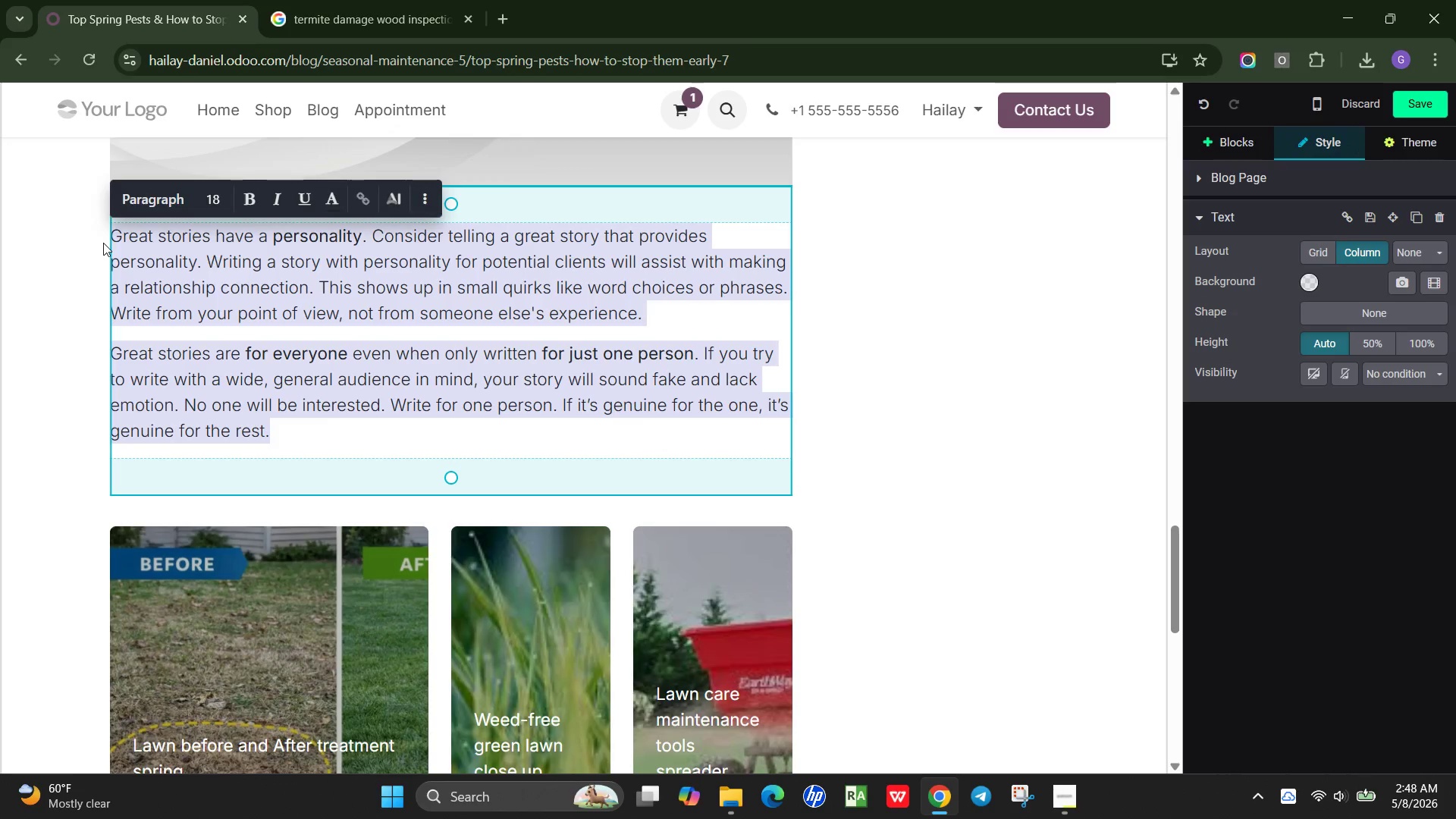 
type(/h2)
 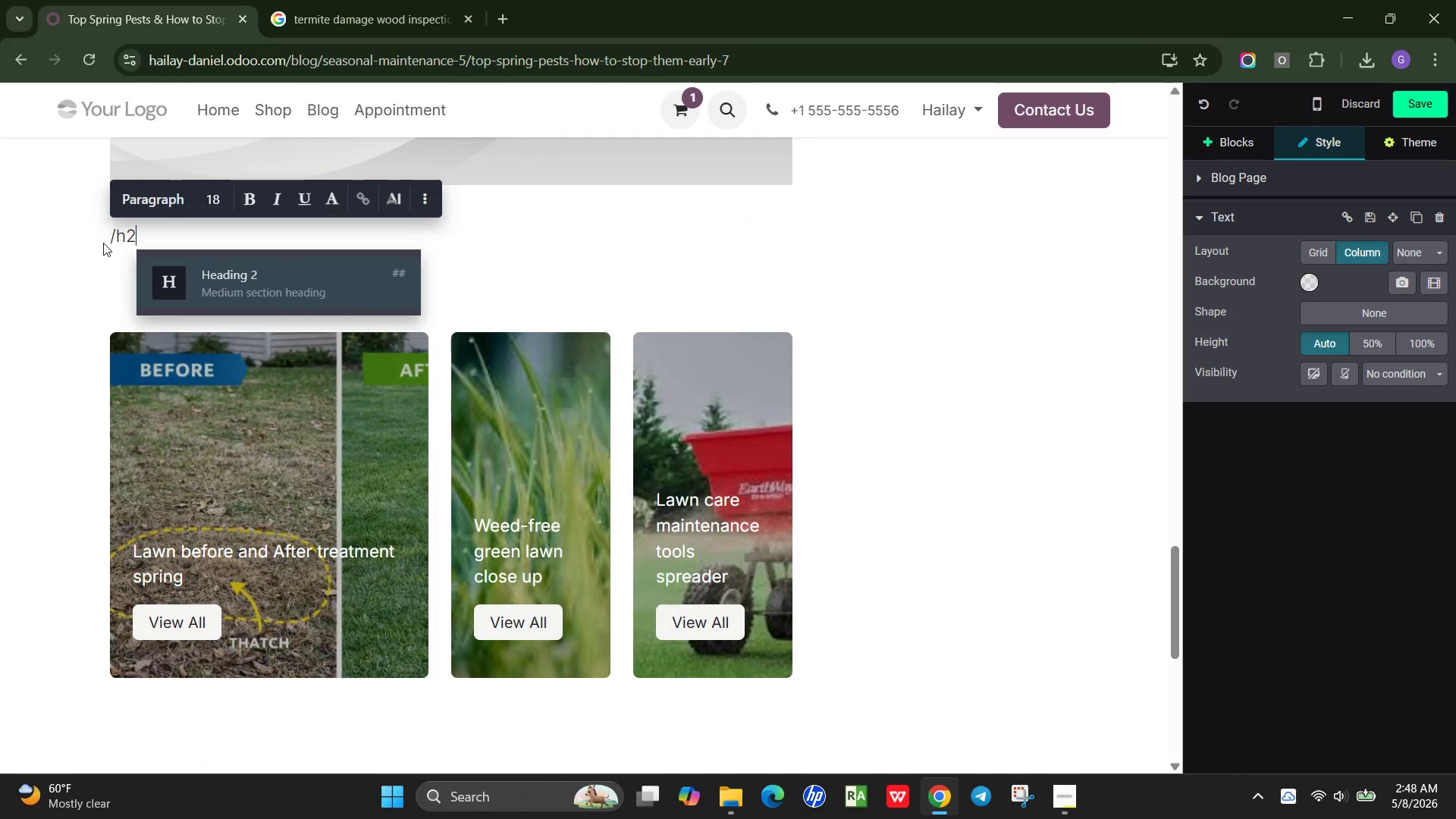 
key(Enter)
 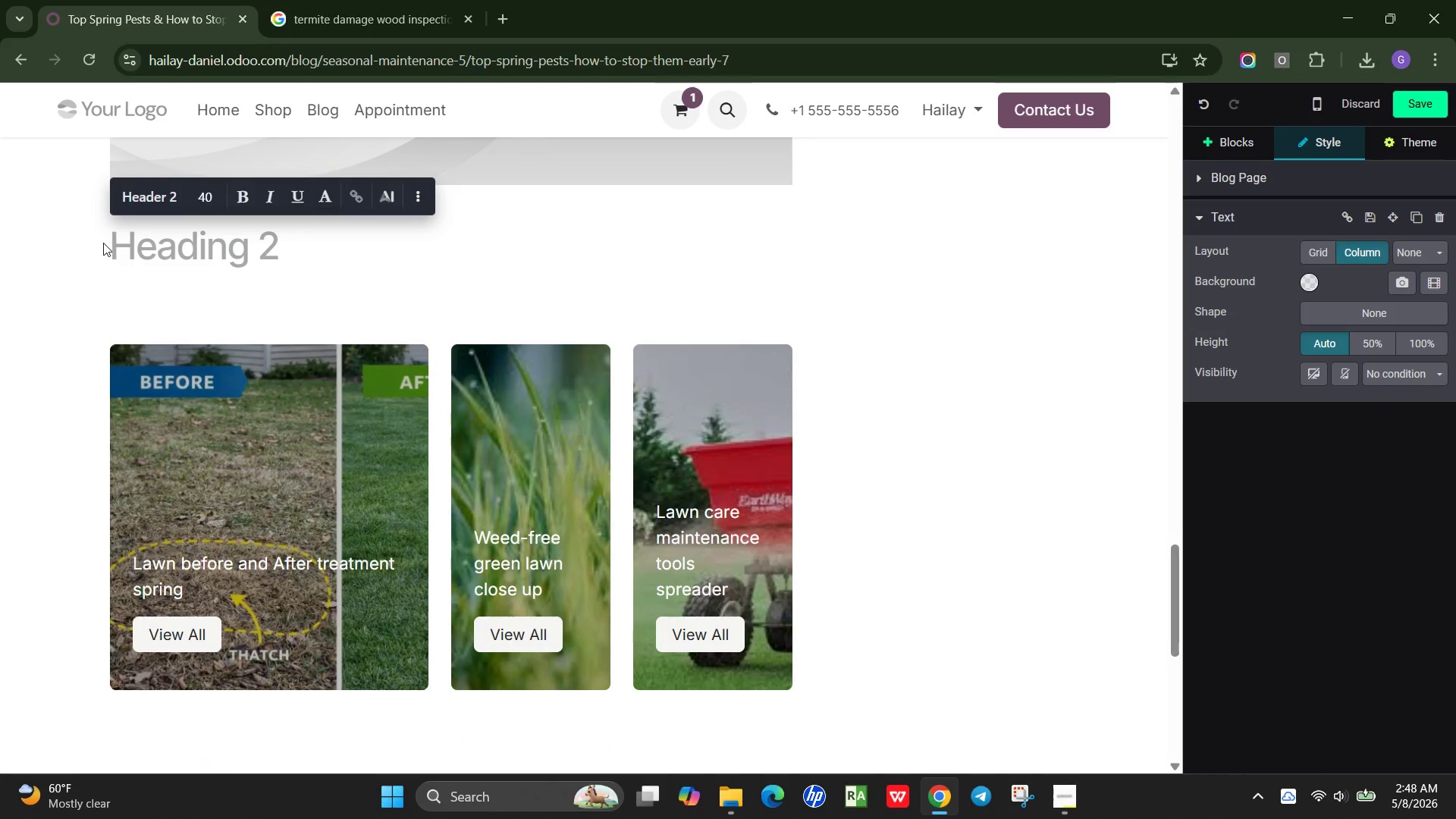 
type(w)
key(Backspace)
type(Why Professional Treatment Mattsr)
key(Backspace)
key(Backspace)
type(rs)
 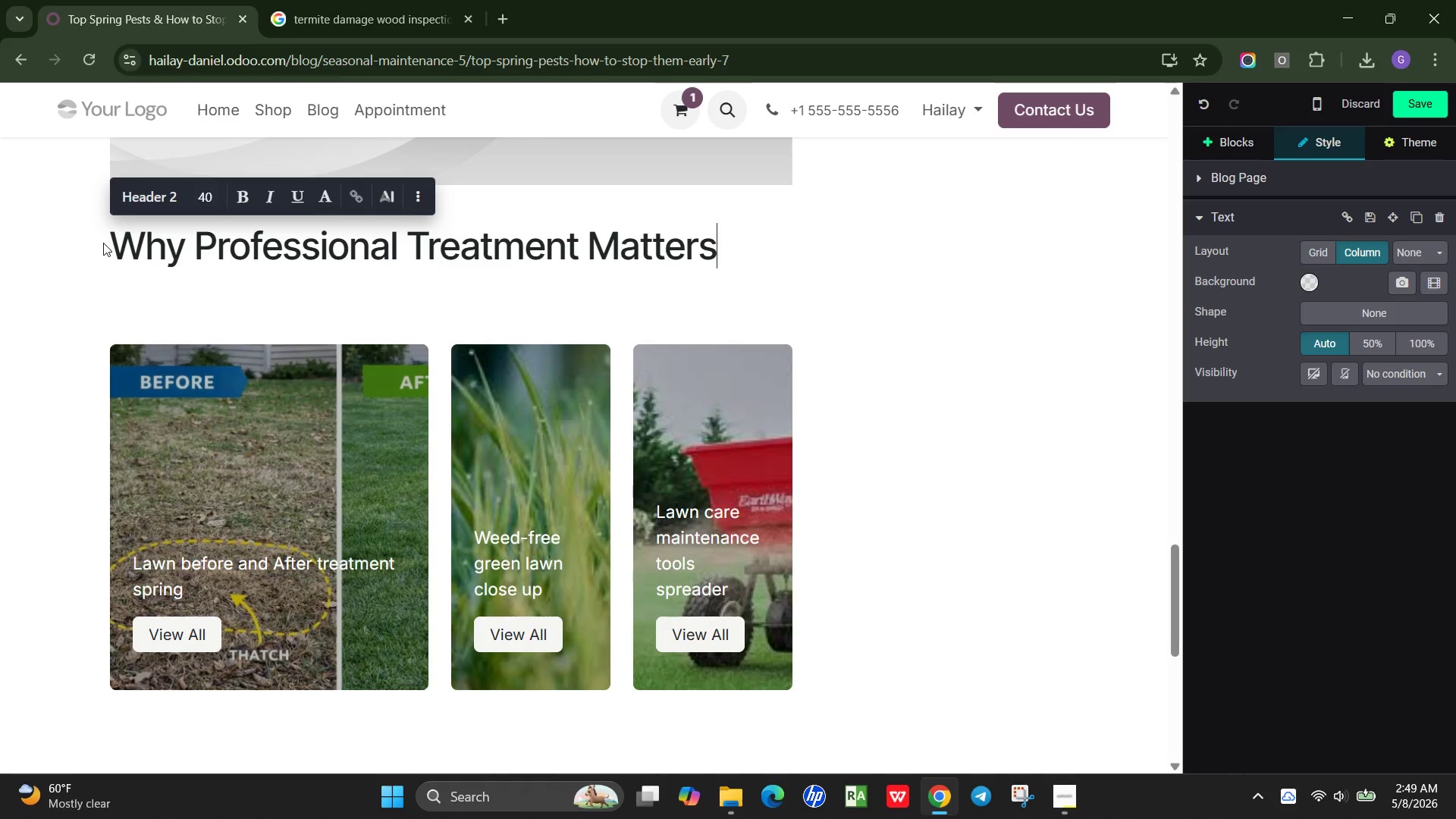 
key(Enter)
 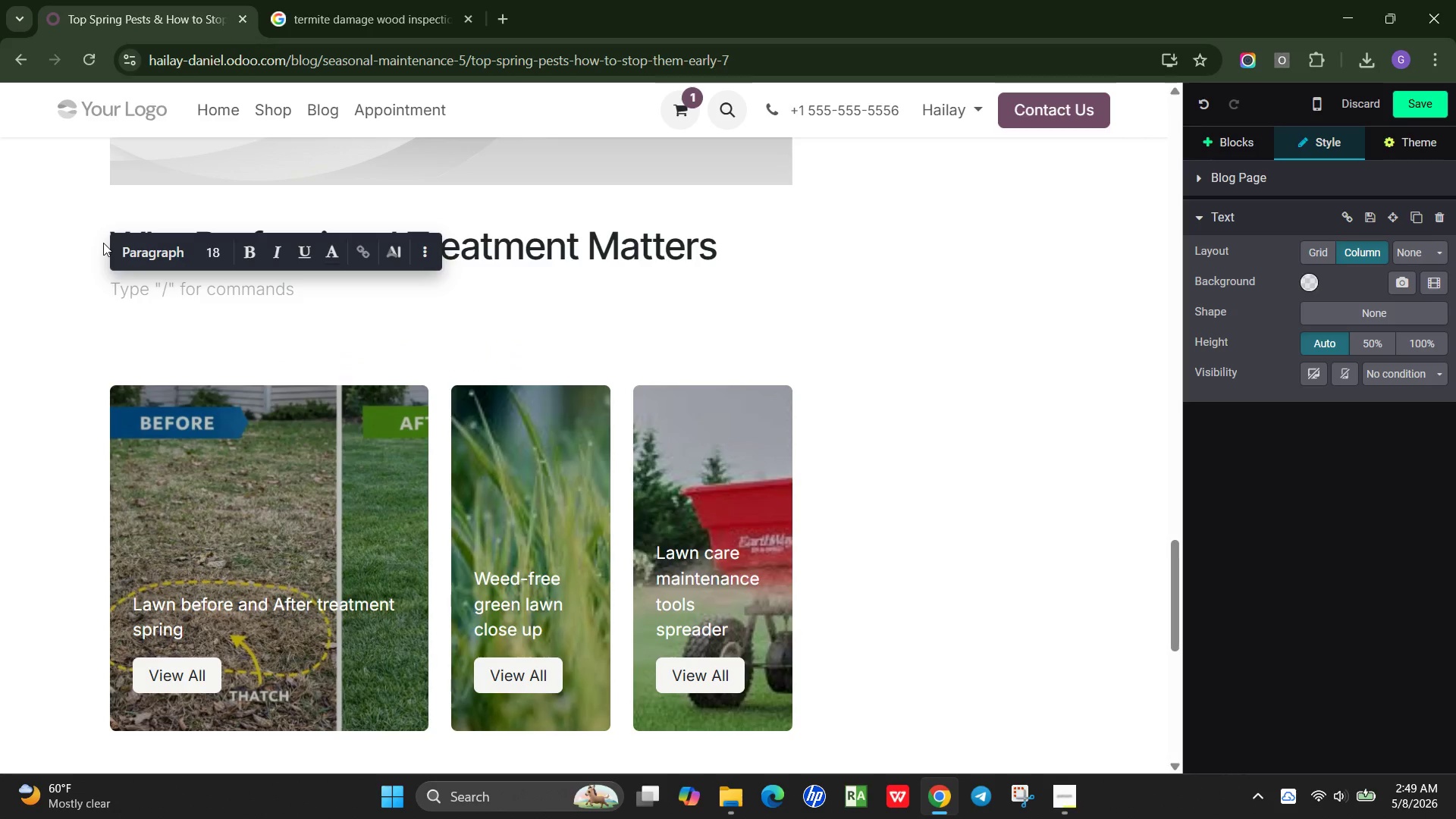 
type(While store-bought products may prob)
key(Backspace)
type( )
key(Backspace)
type(vide temporary relif)
key(Backspace)
type(ef, professional services offo)
key(Backspace)
type(er longer-lasting protection tailored to regional pest problems.)
 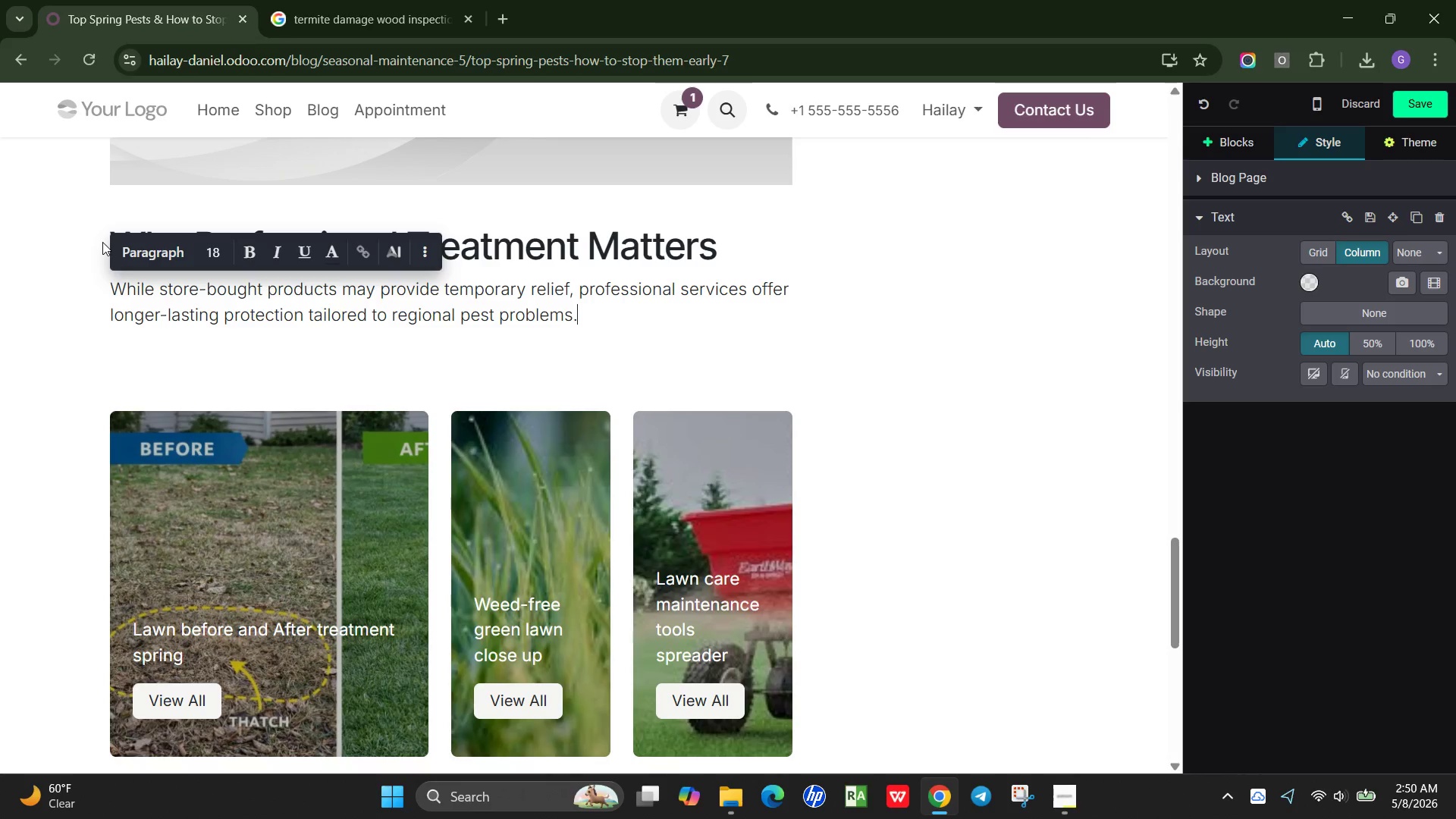 
key(Enter)
 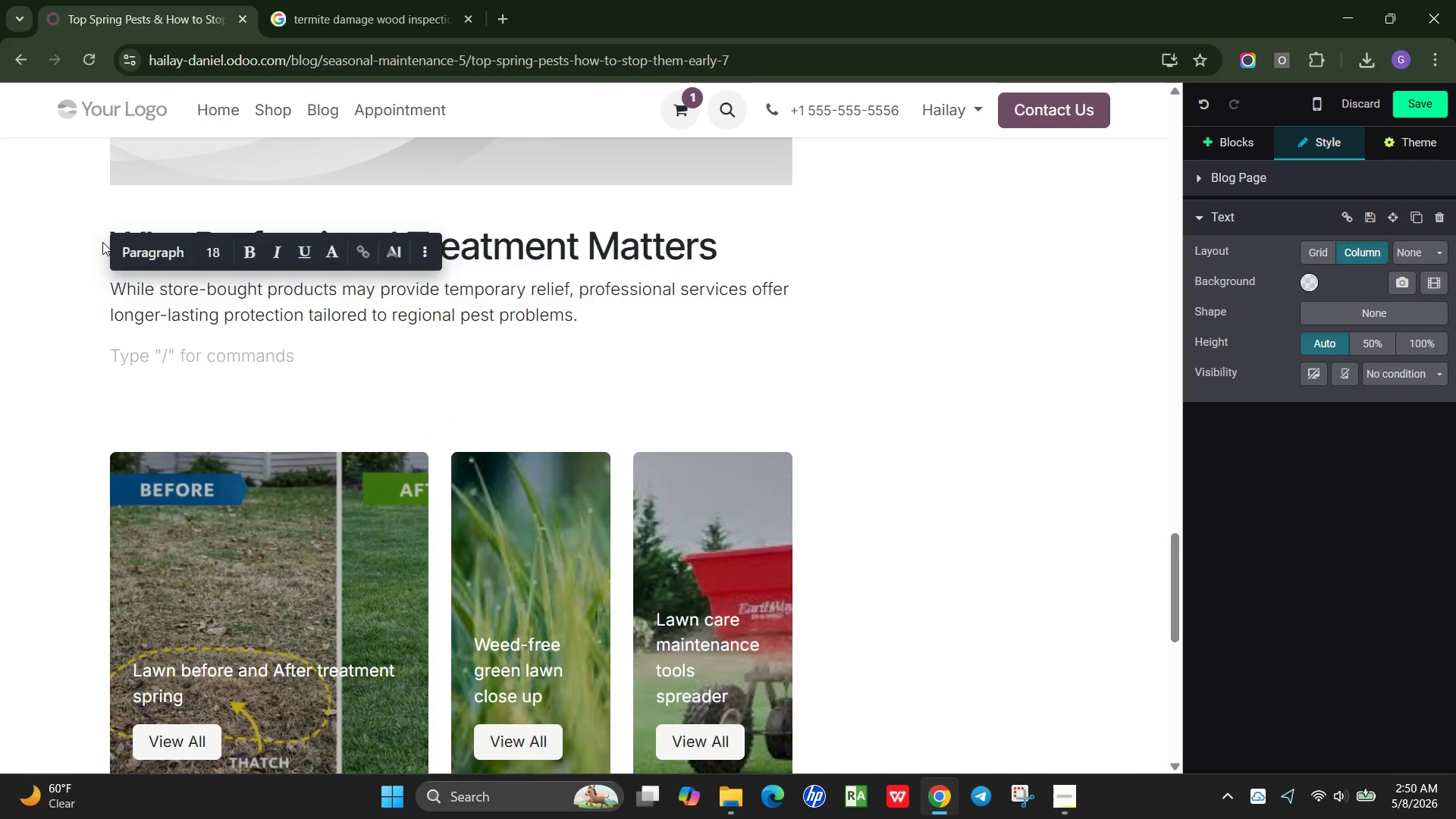 
type(Based on the dataset:)
 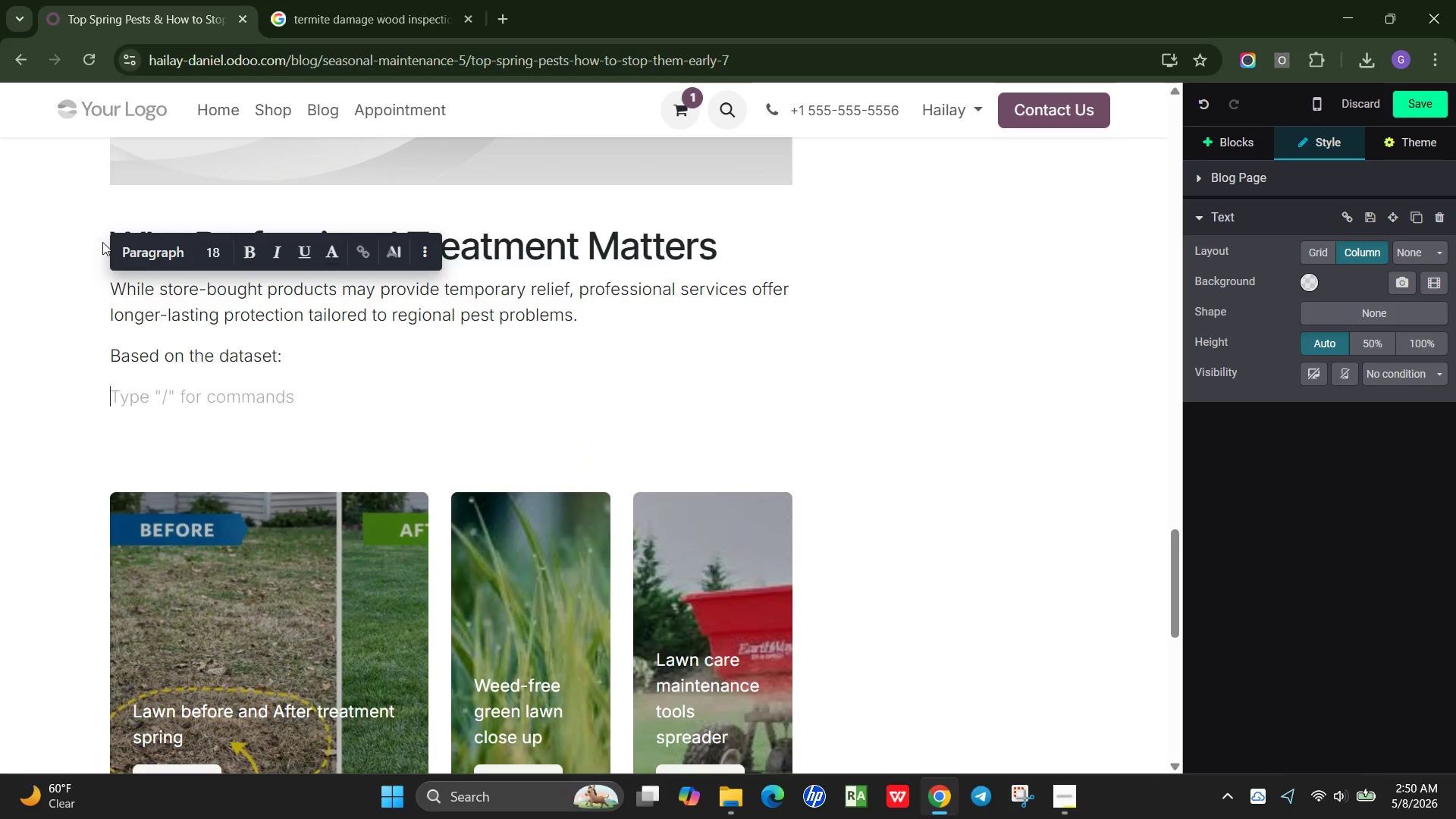 
 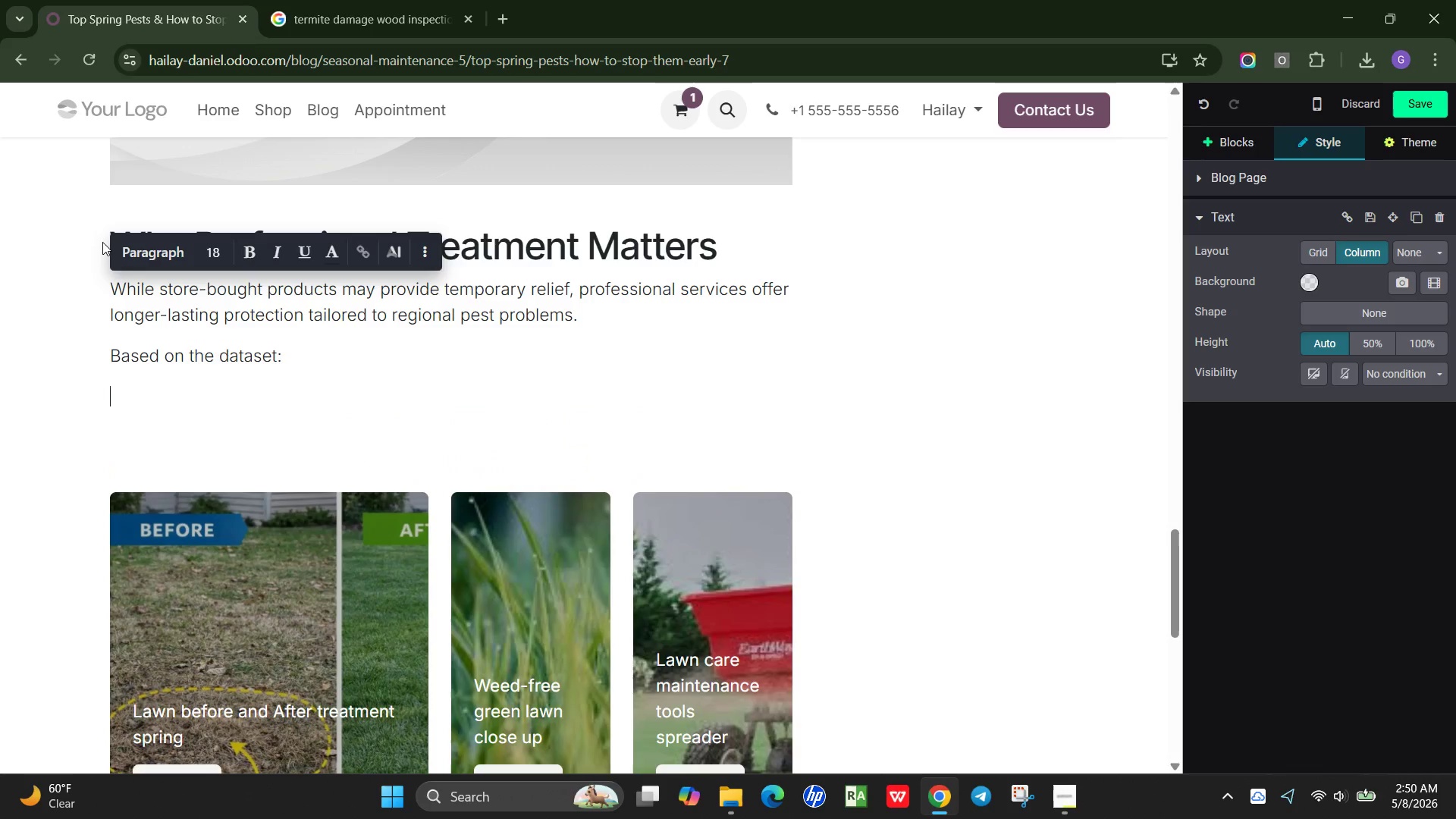 
key(Enter)
 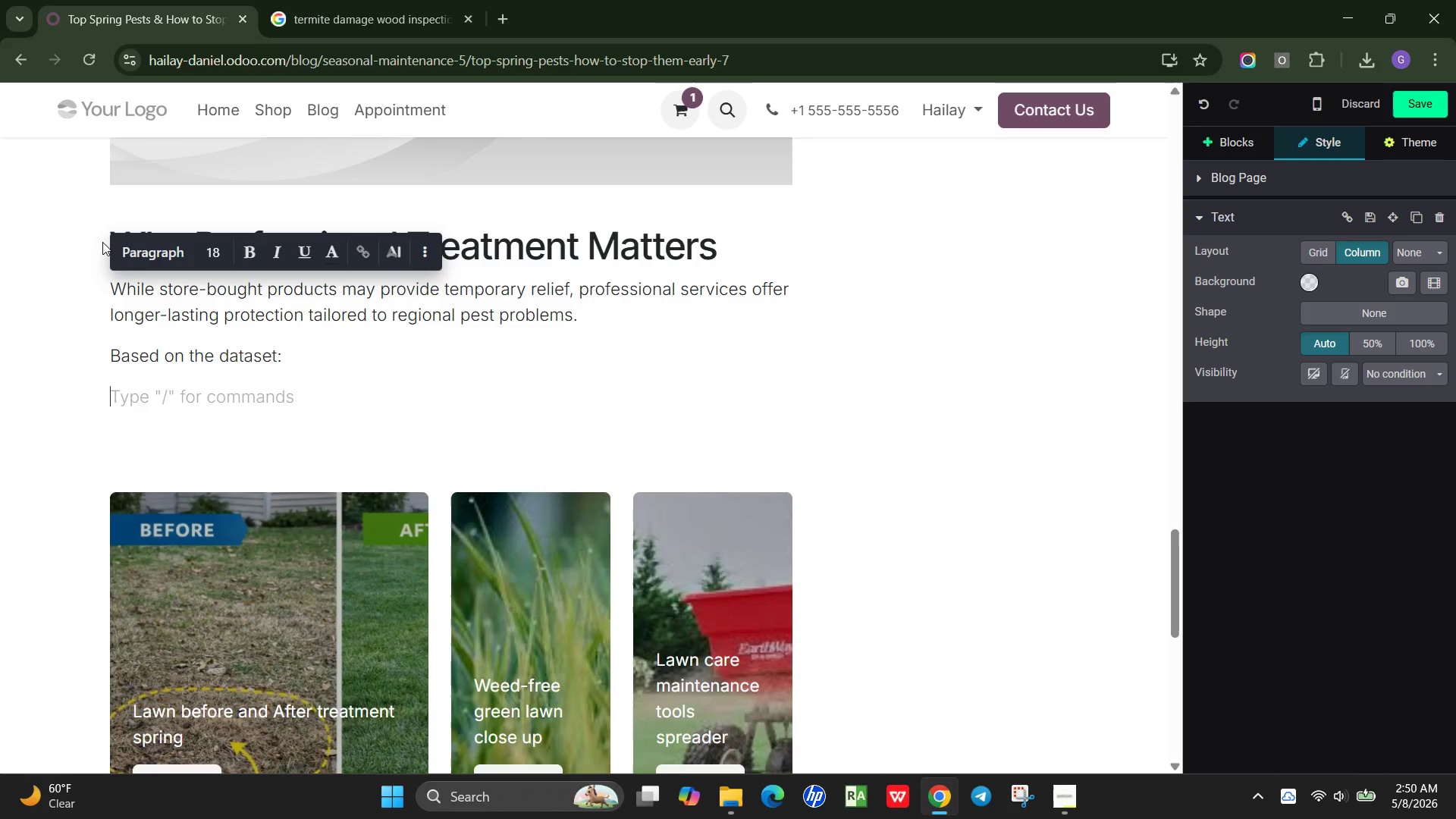 
key(Slash)
 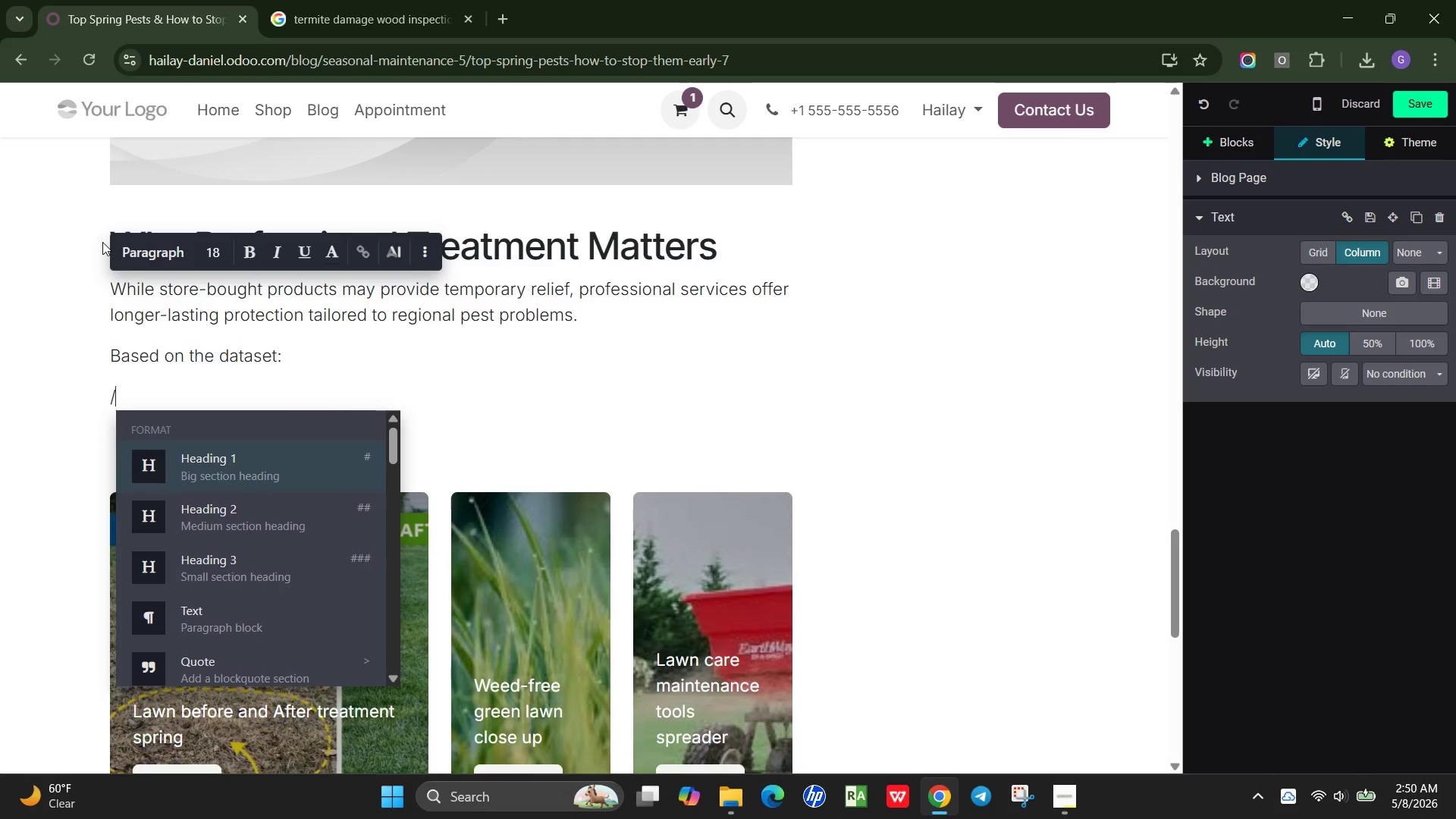 
key(B)
 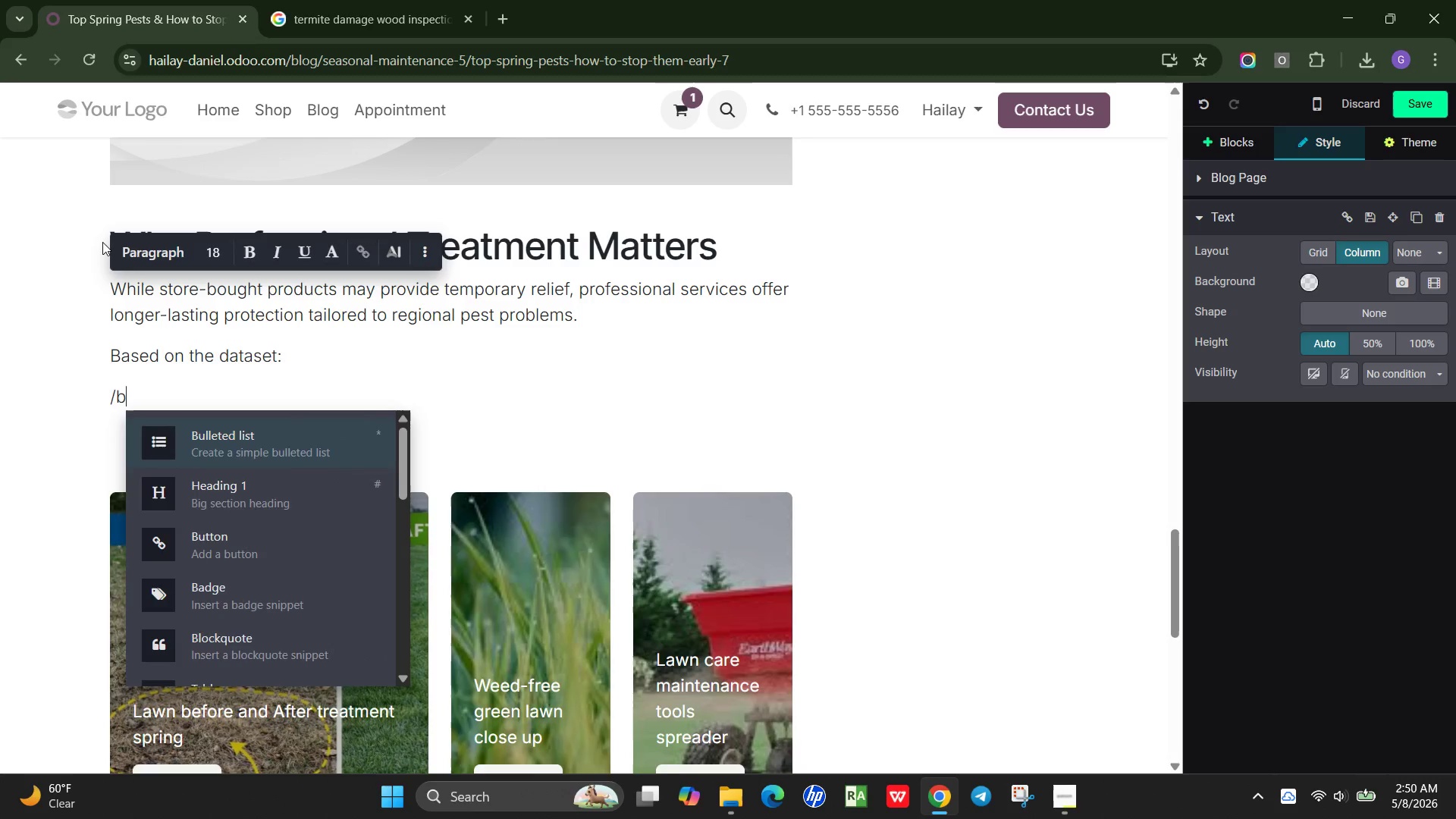 
key(Enter)
 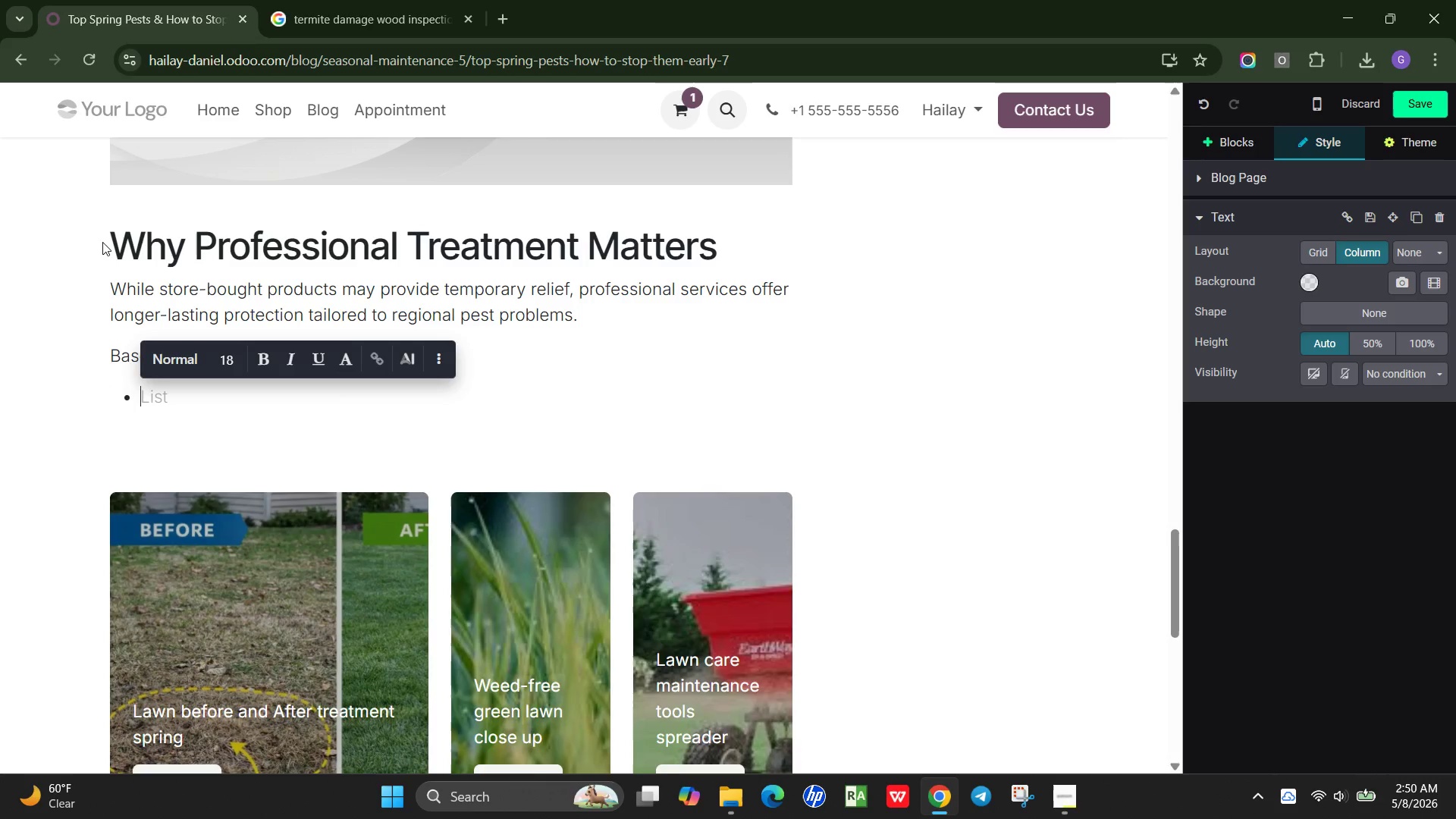 
type(Termite treatments aberage)
key(Backspace)
key(Backspace)
key(Backspace)
key(Backspace)
key(Backspace)
key(Backspace)
type(verage $450 - $525)
 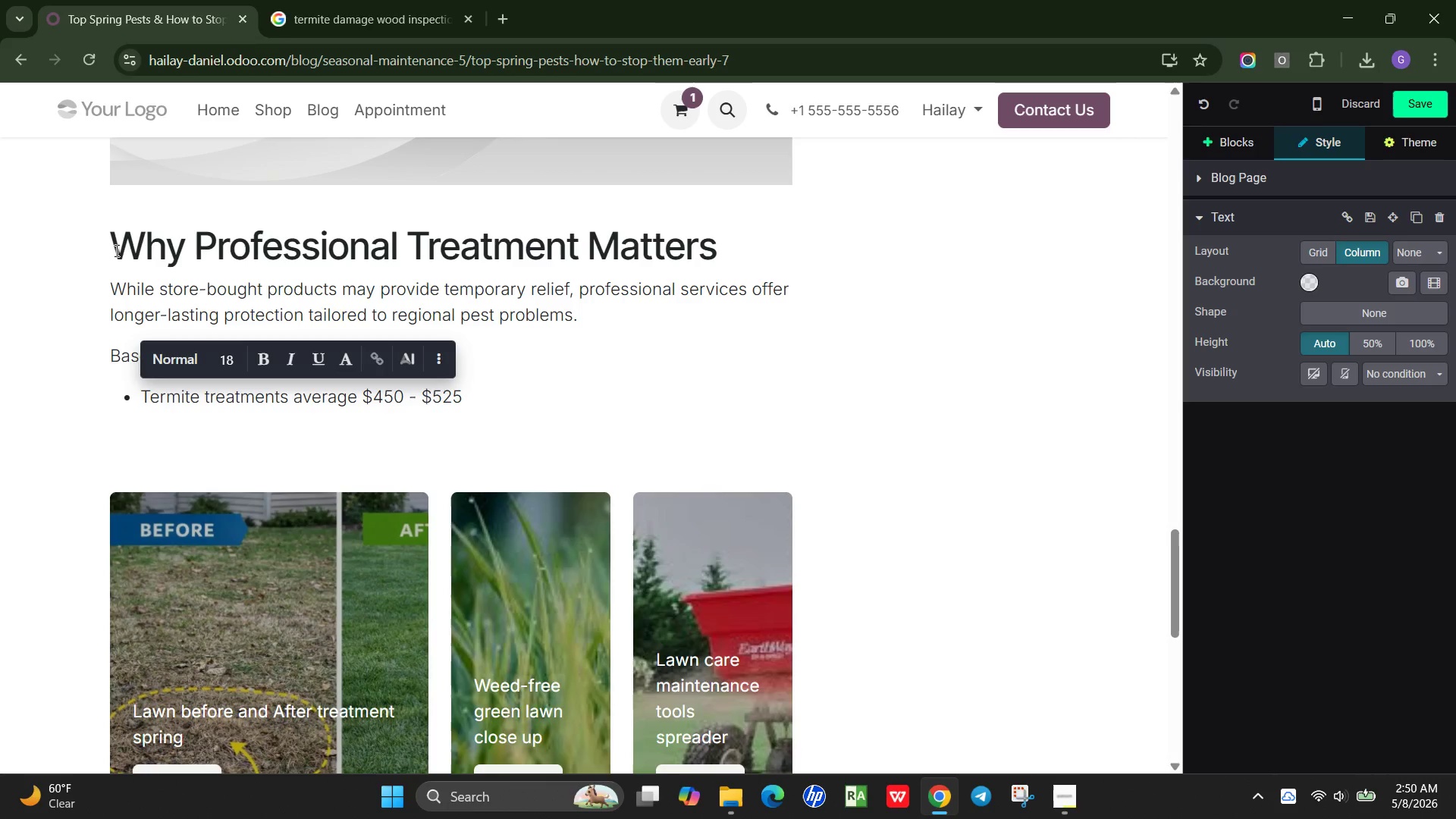 
key(Enter)
 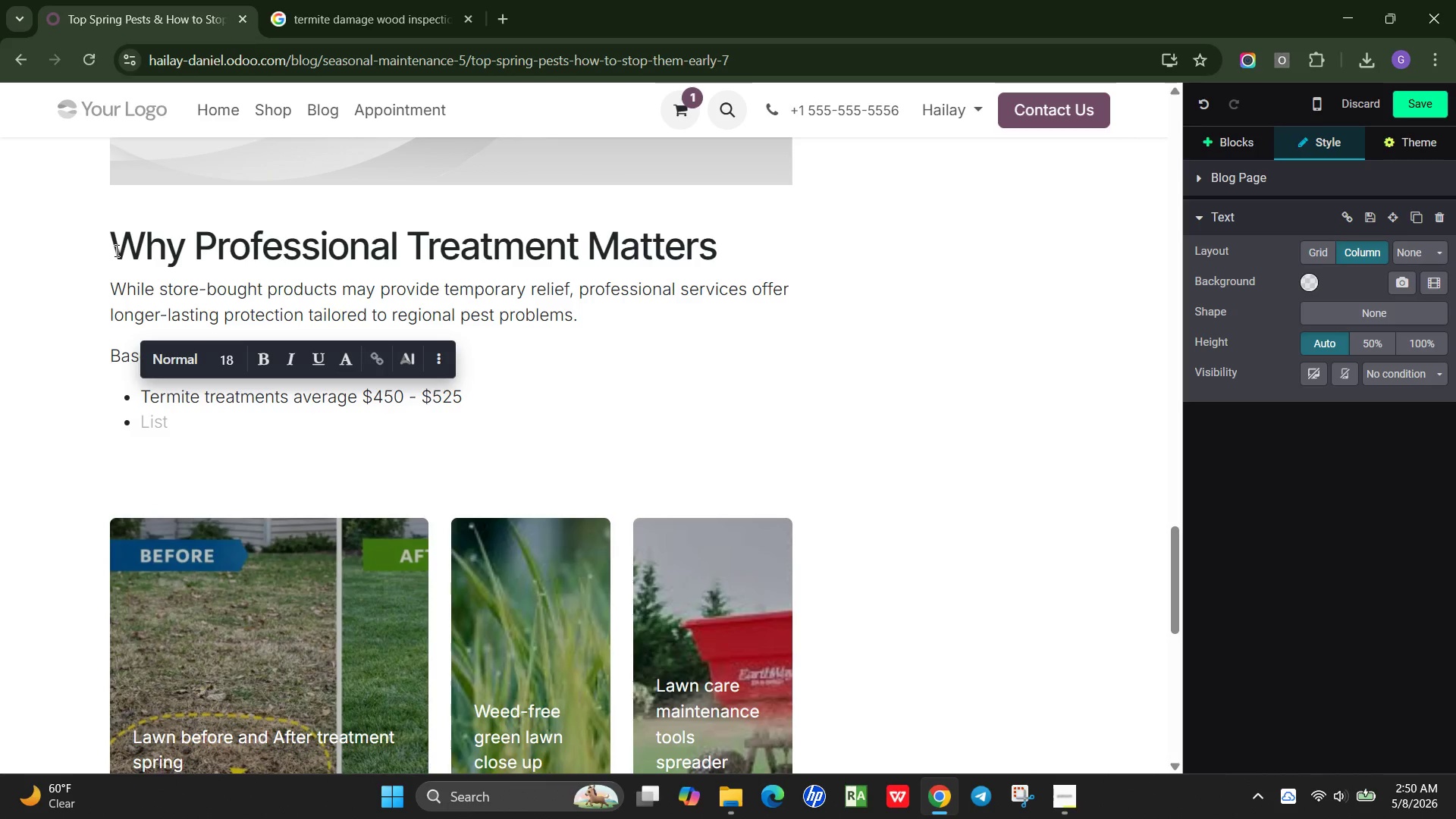 
type(Mosquito control servies range form $210 - $475)
 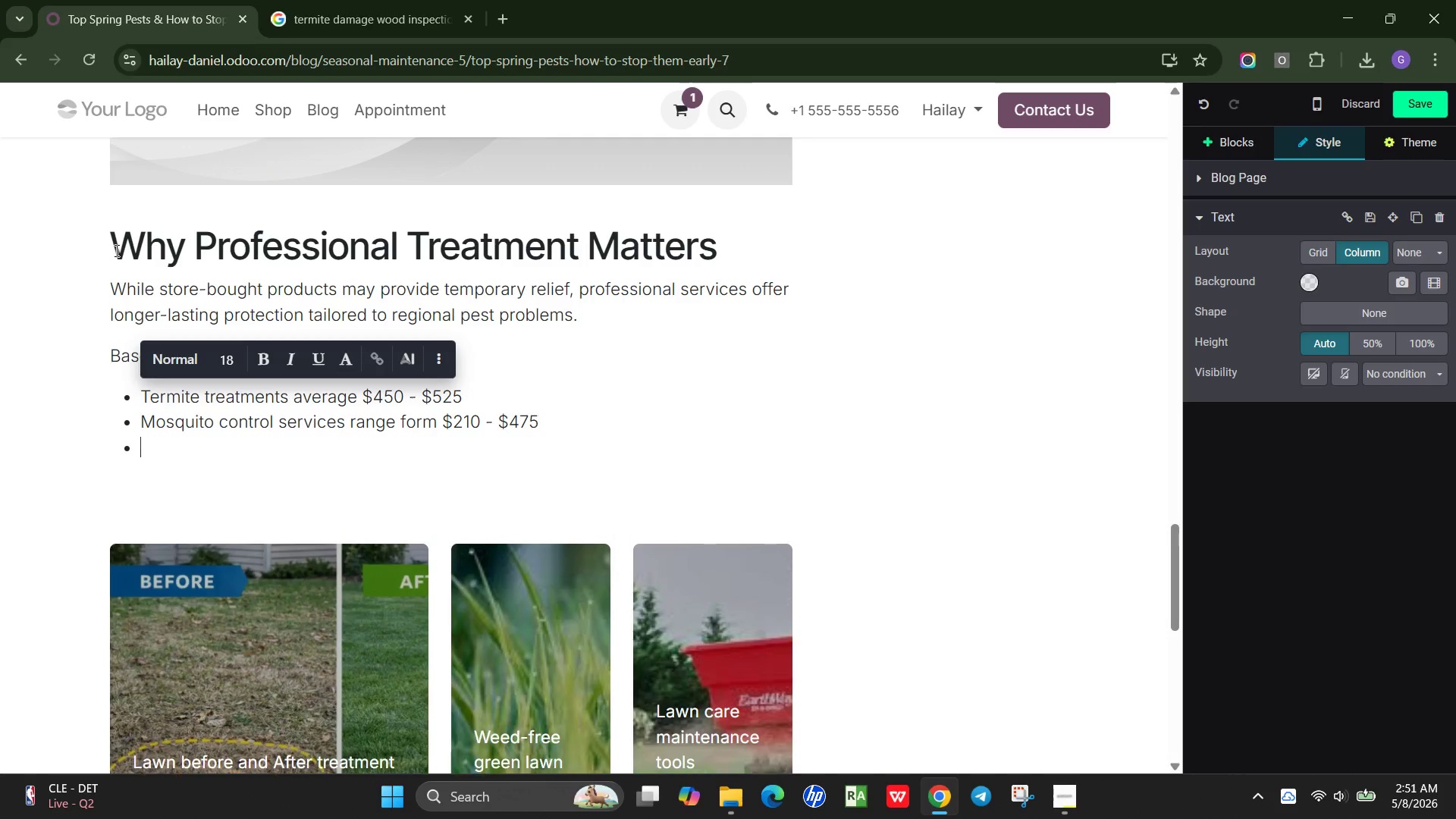 
 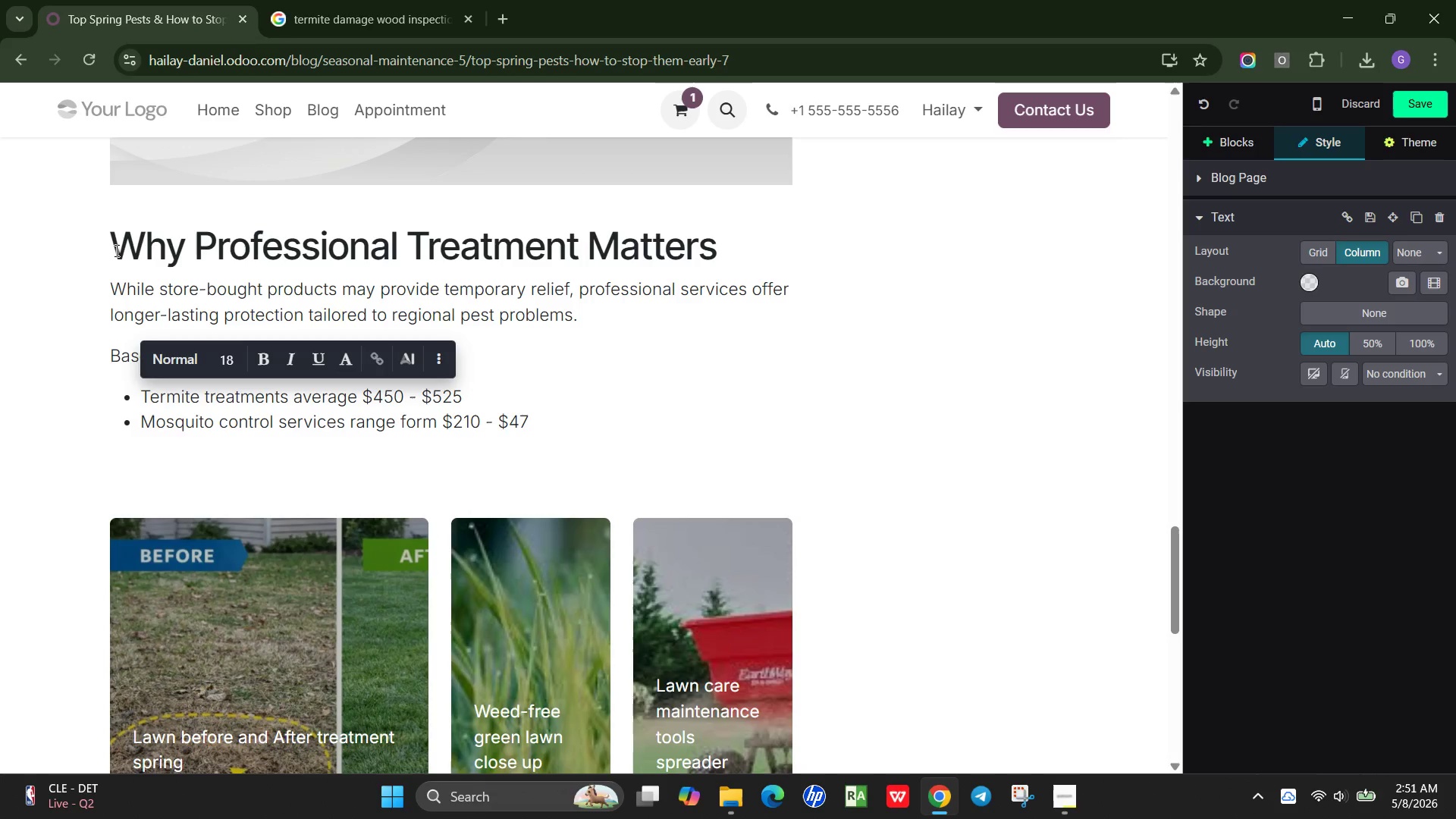 
key(Enter)
 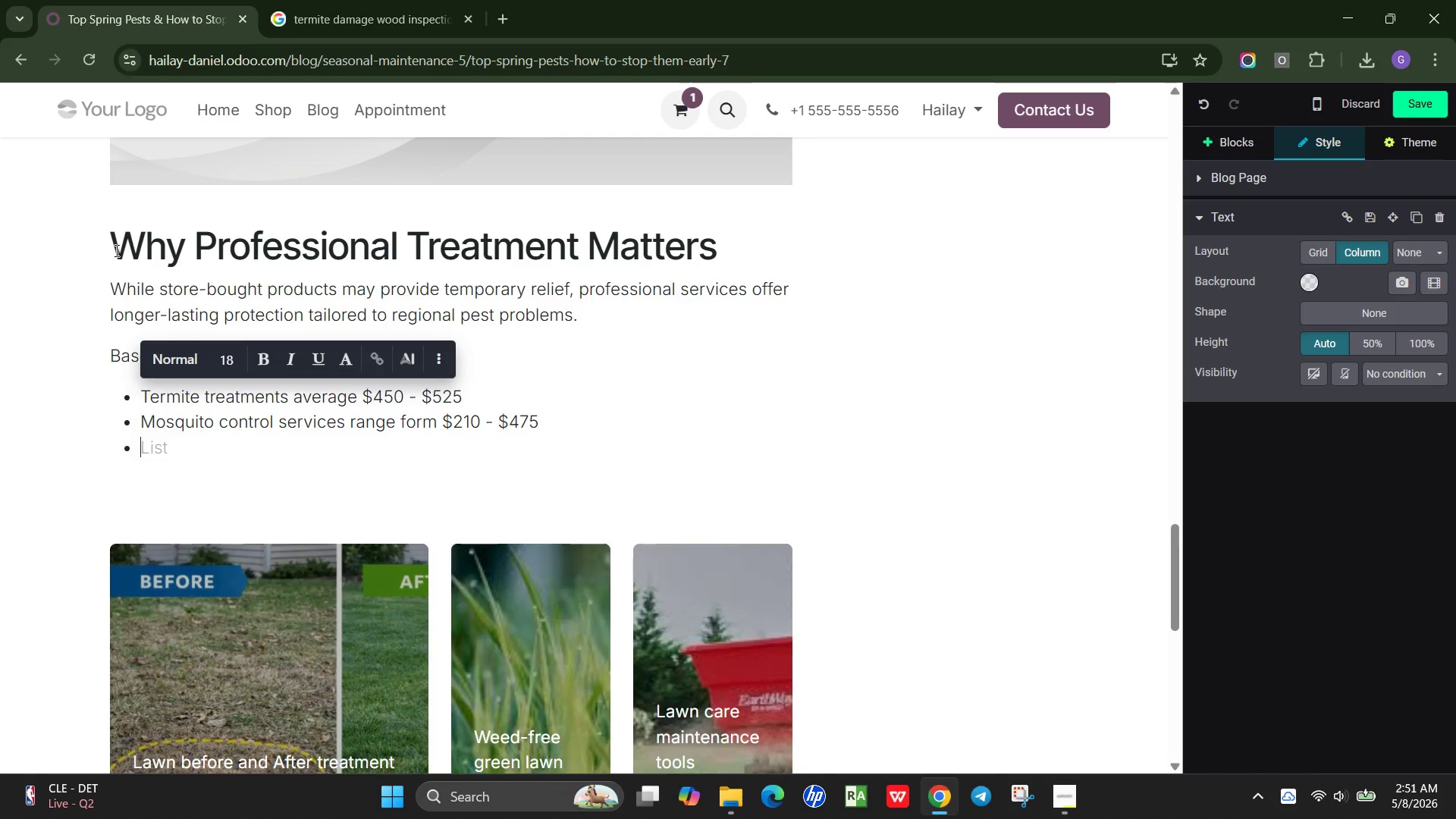 
type(Tick and flea prevention services abv)
key(Backspace)
key(Backspace)
type(vrage $165 - $312)
 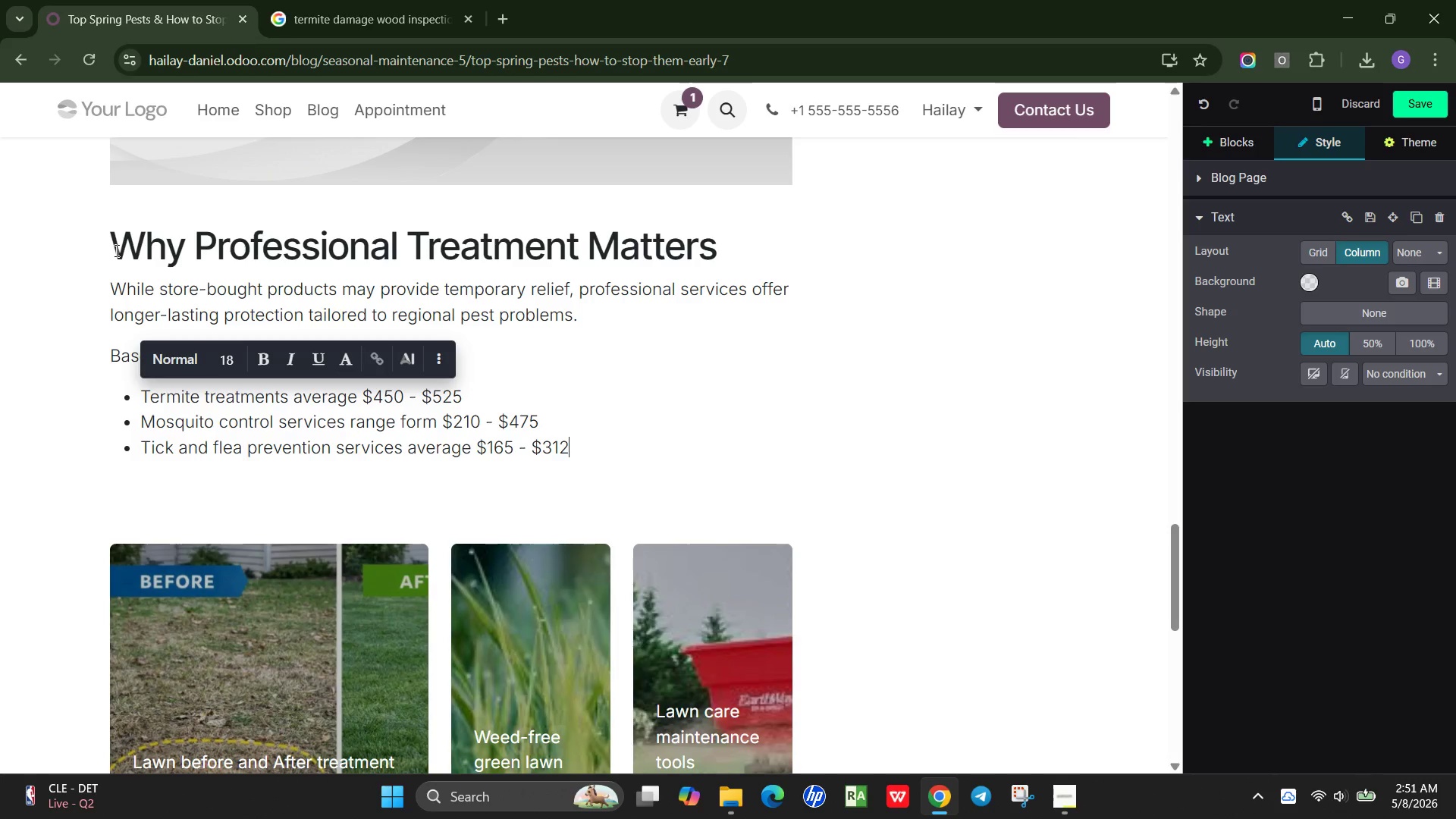 
key(Enter)
 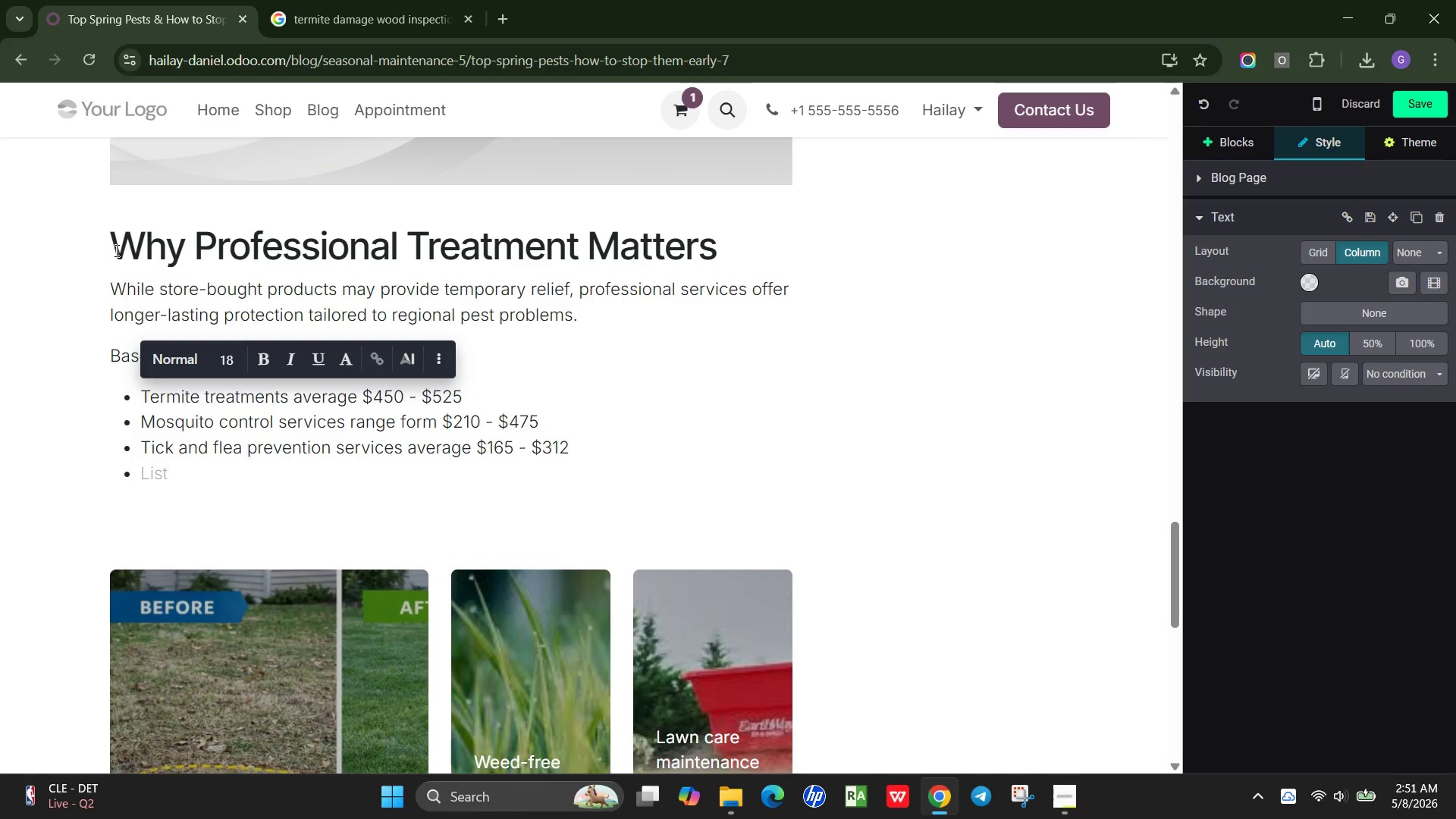 
key(Enter)
 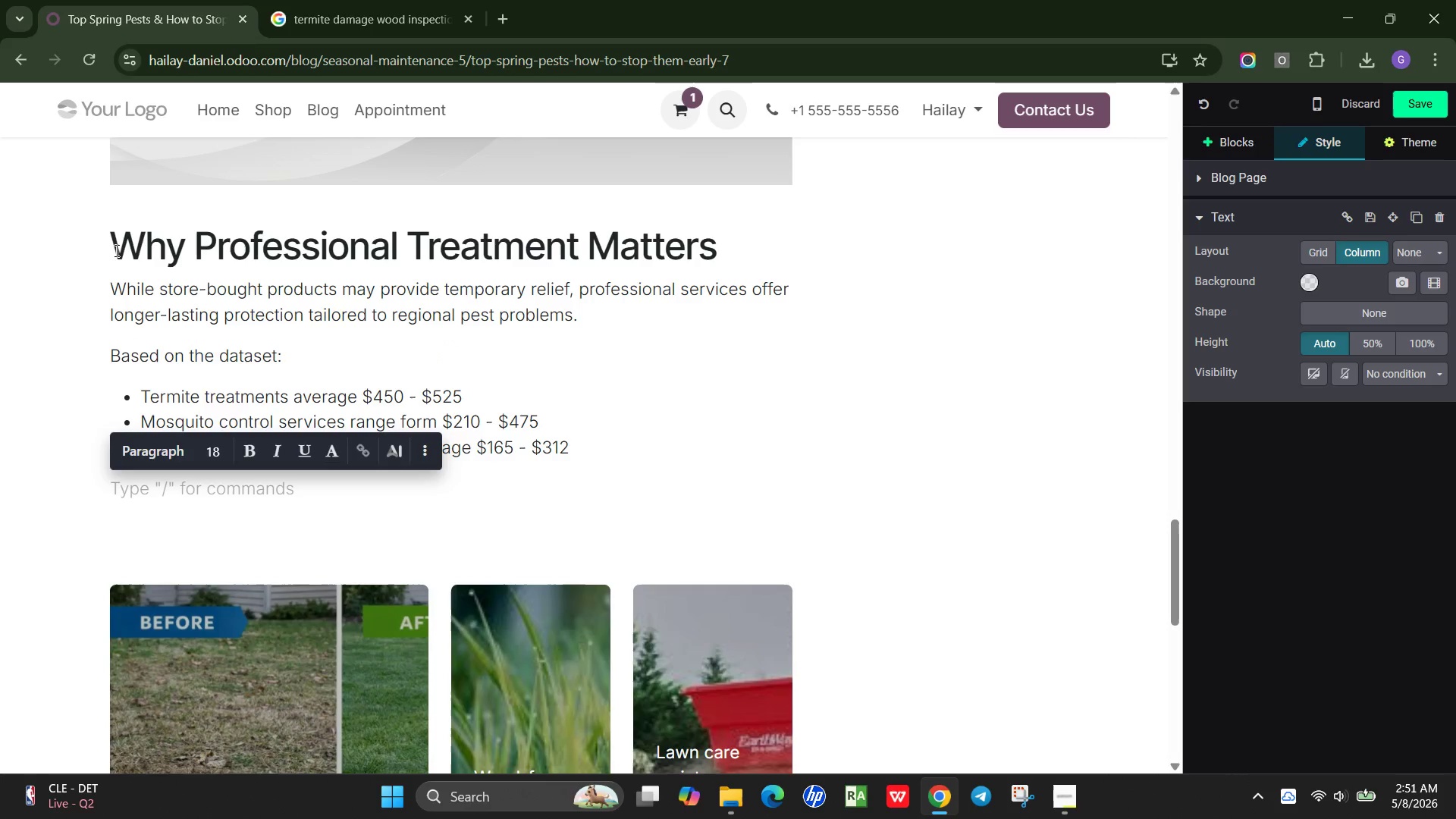 
type(Professional inspections also help identify hidden risks before major damage occurs.)
 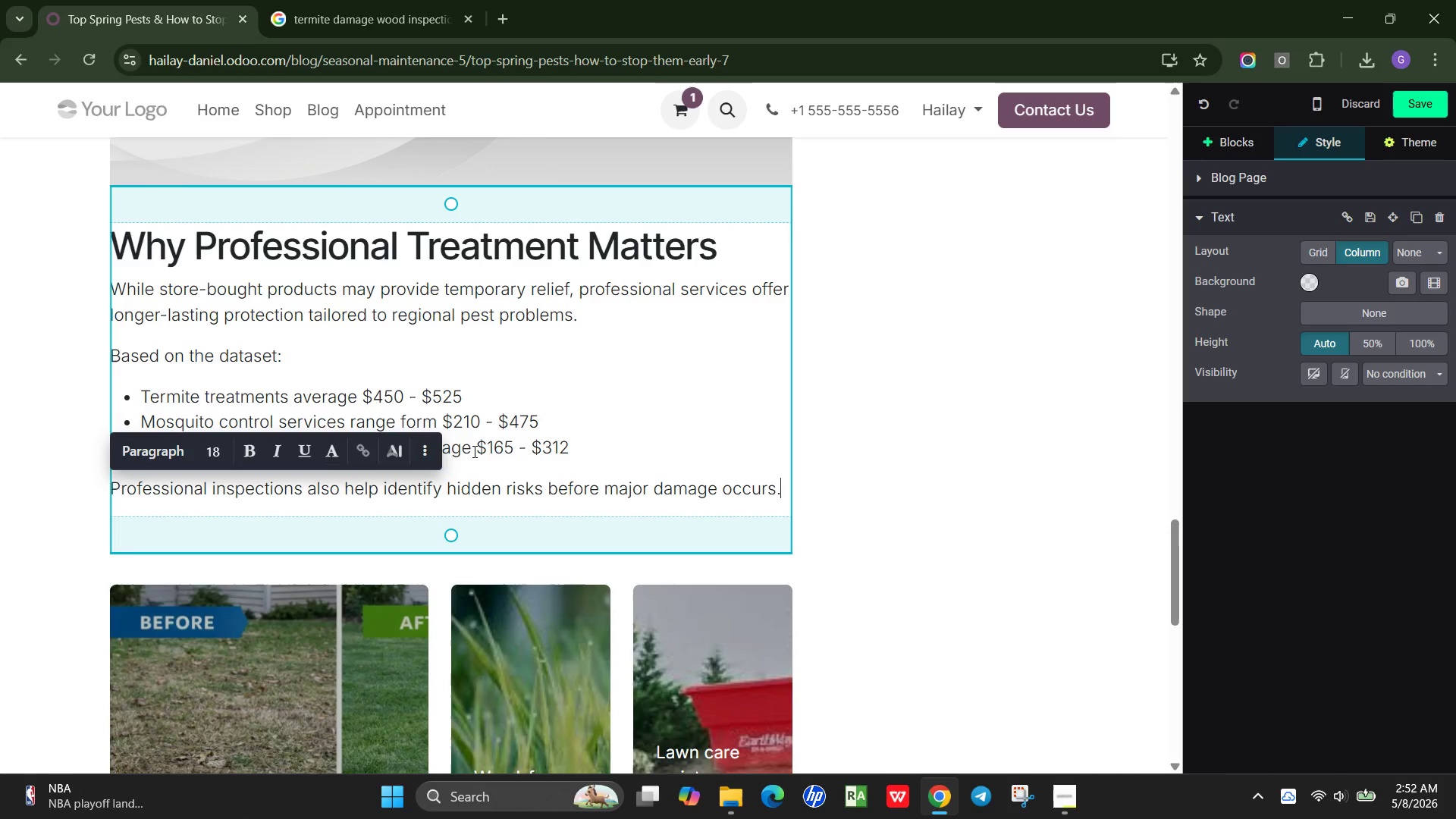 
wait(9.27)
 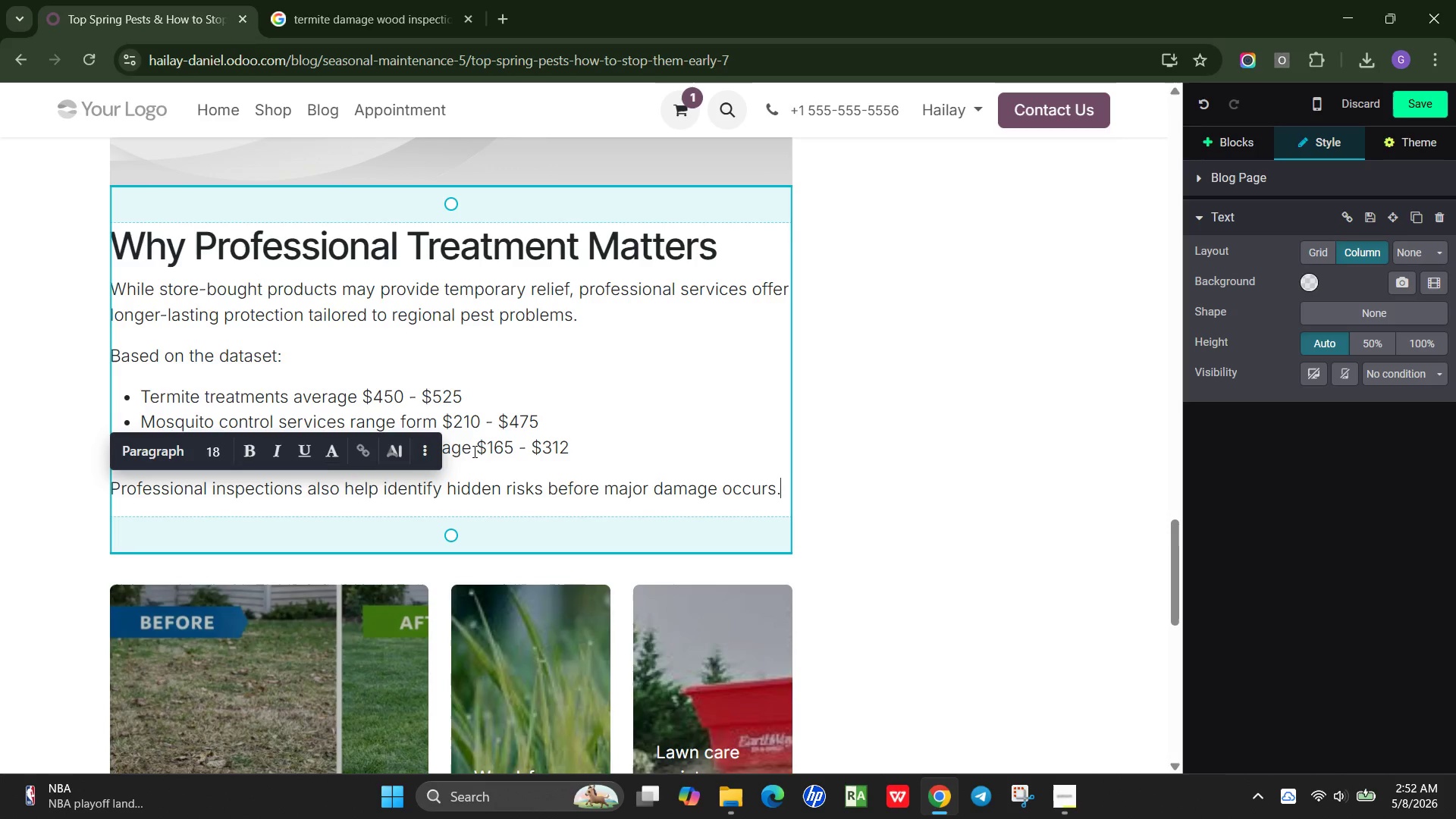 
scroll: coordinate [511, 503], scroll_direction: down, amount: 2.0
 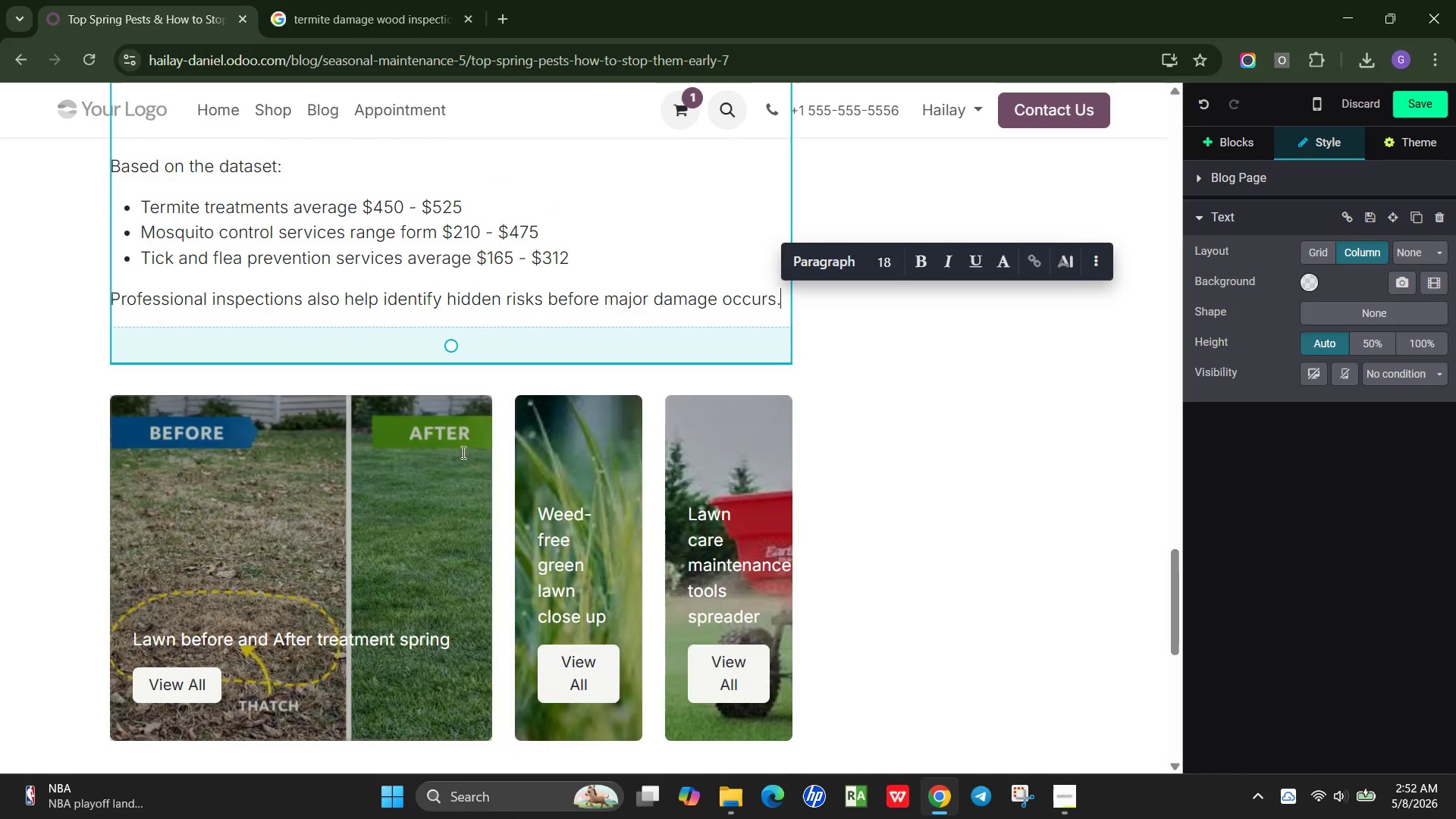 
scroll: coordinate [444, 397], scroll_direction: up, amount: 3.0
 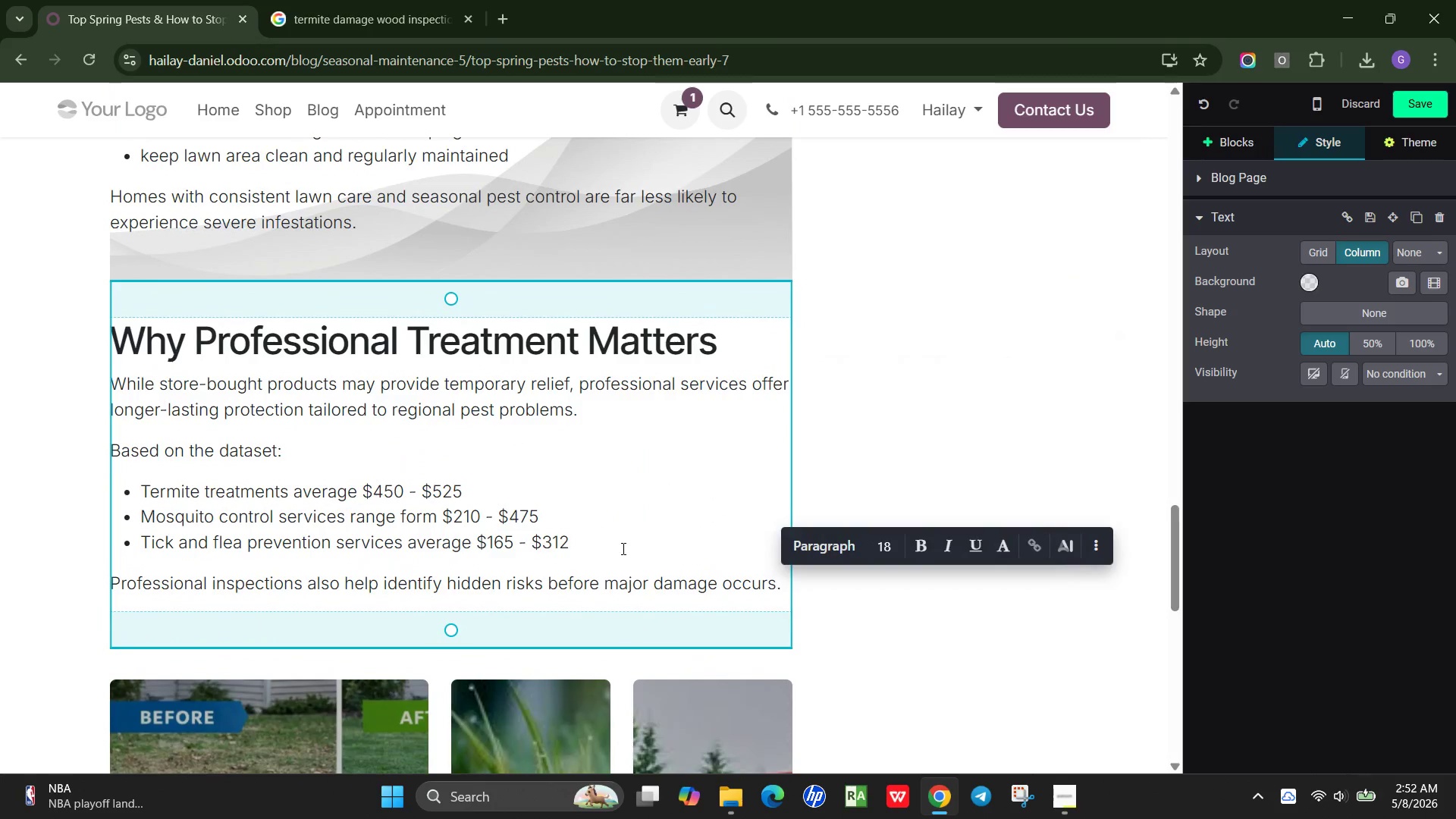 
key(Enter)
 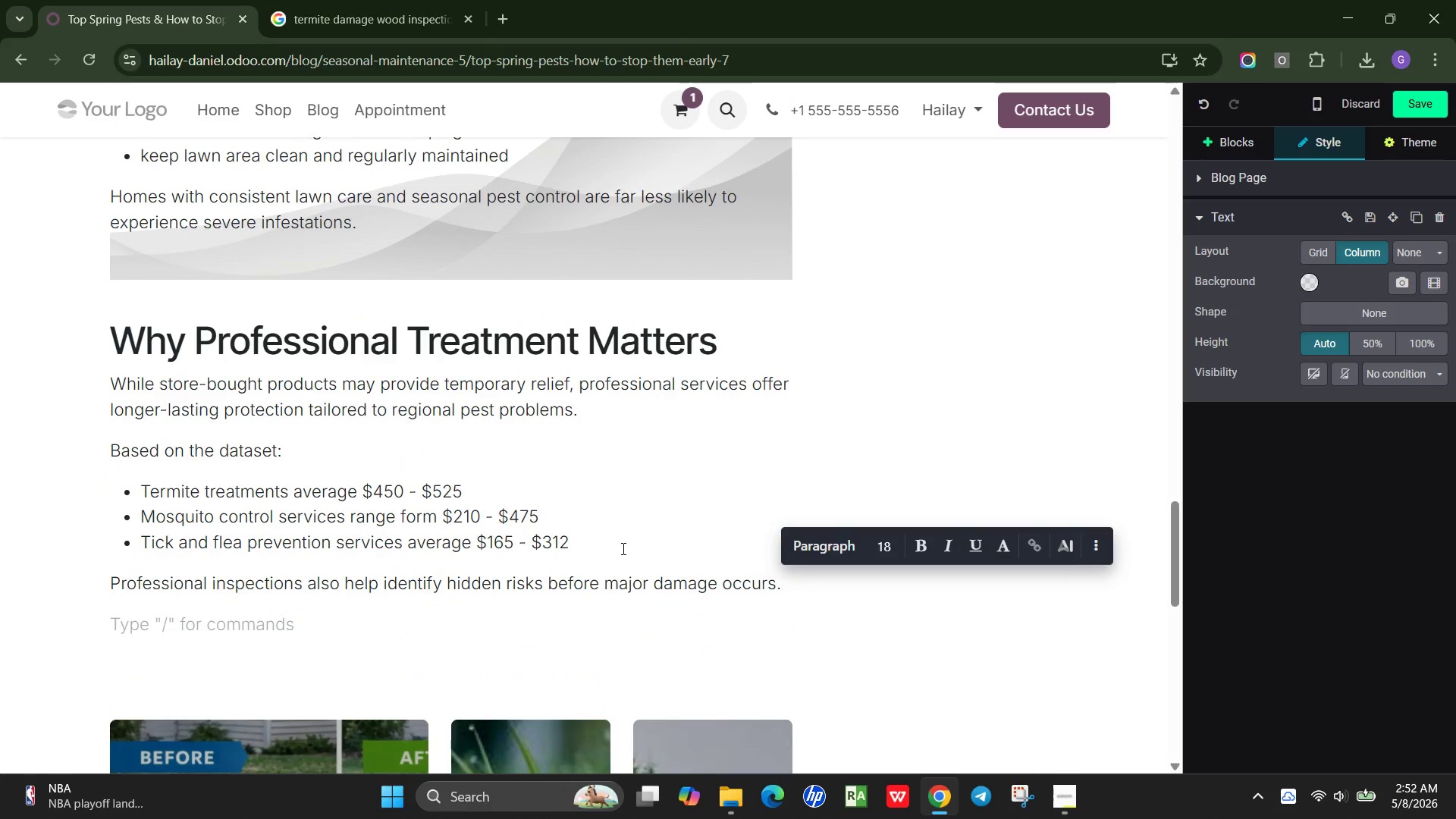 
type(/i)
key(Backspace)
type(me)
 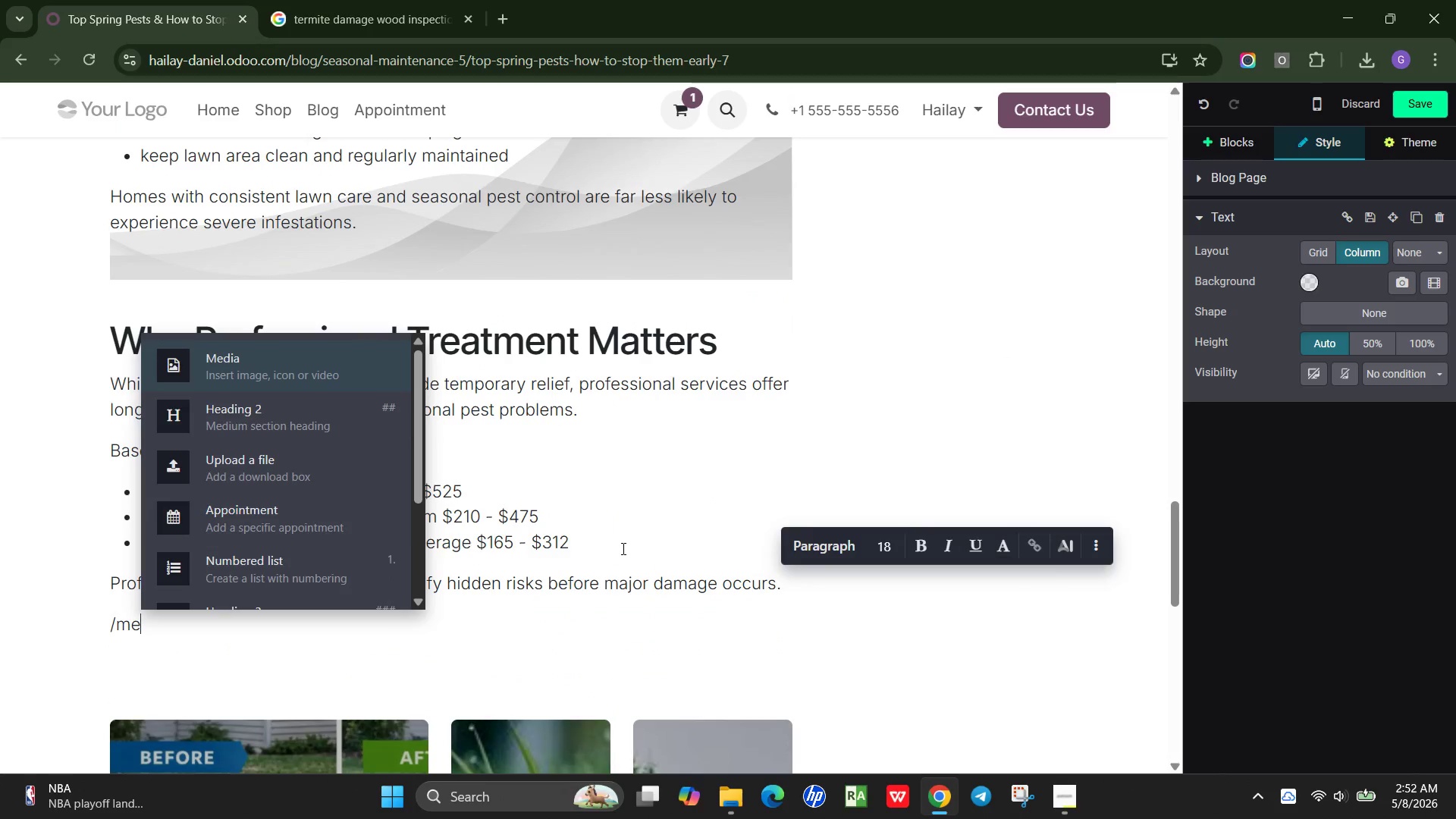 
key(Enter)
 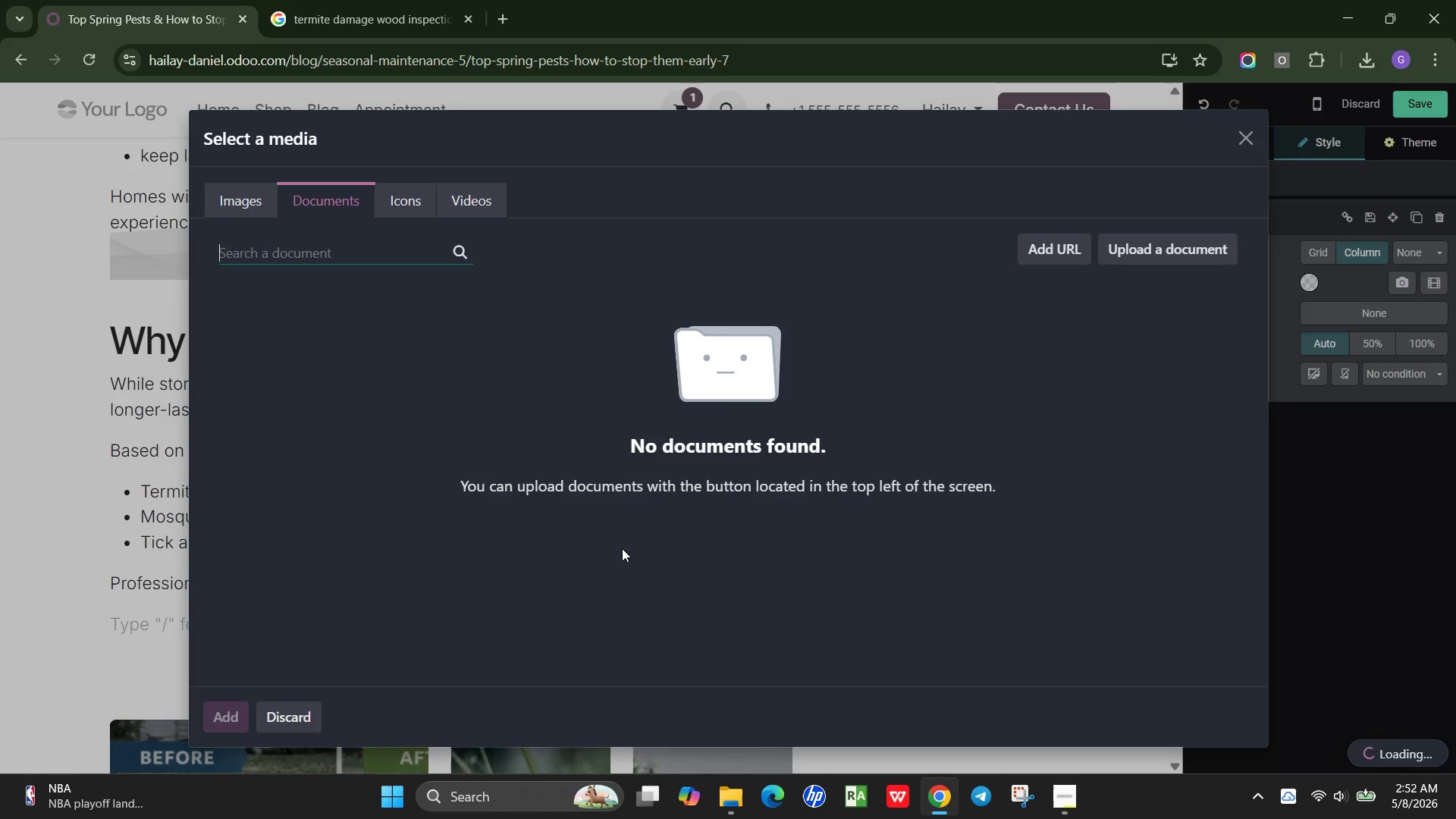 
wait(5.3)
 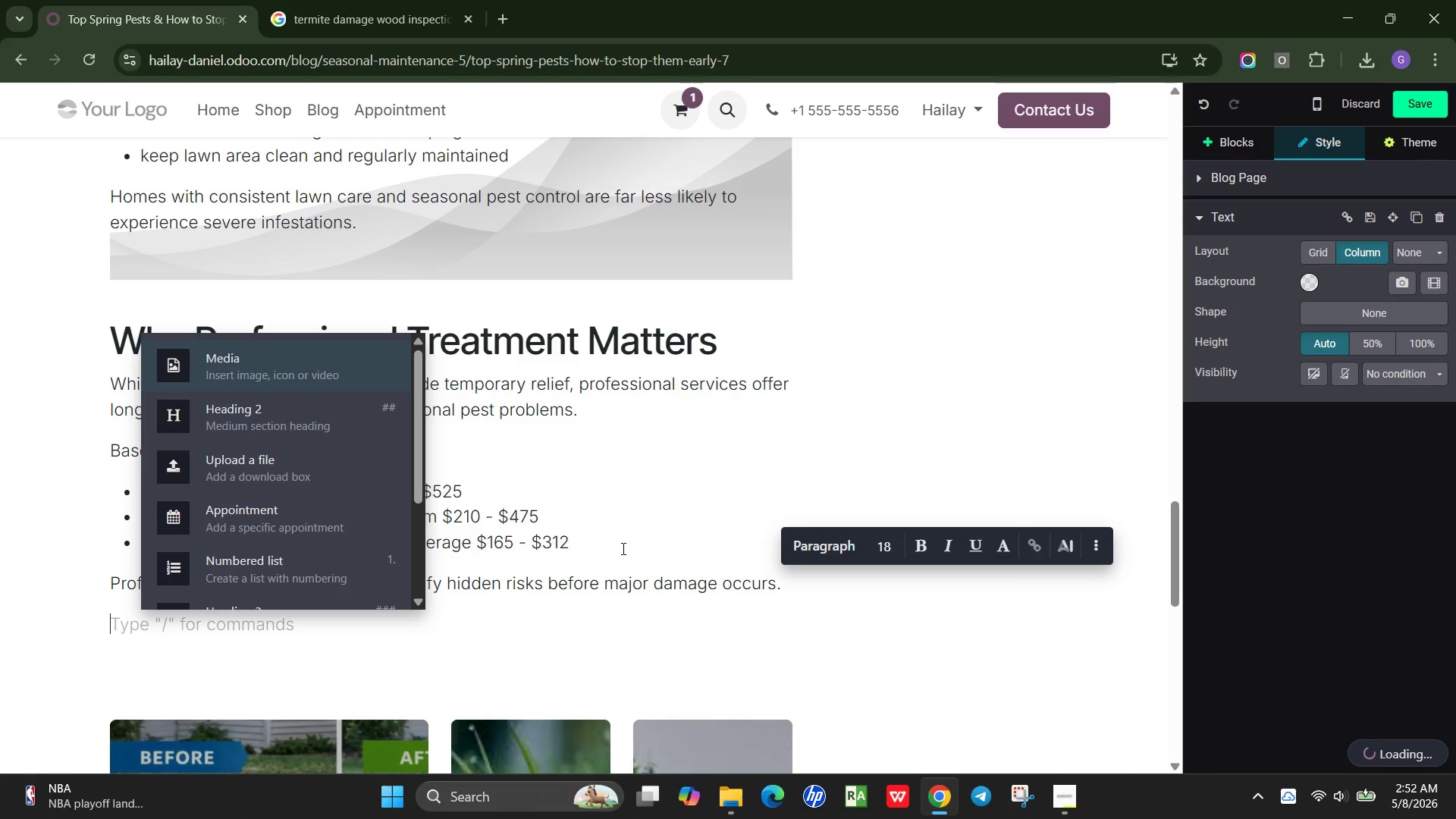 
type(pro)
 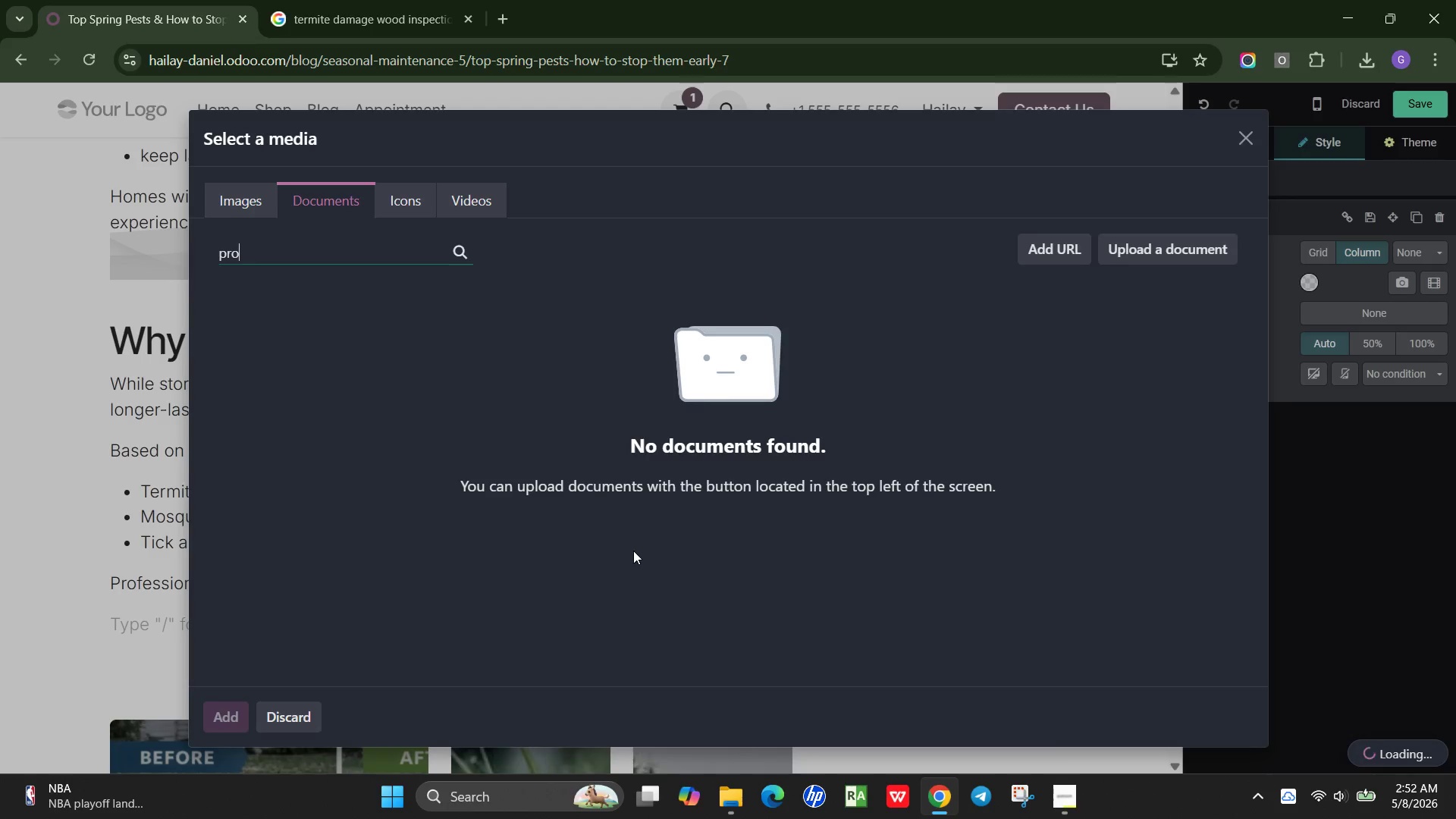 
type(fessional pest control treatment outdor)
key(Backspace)
type(or home servie)
 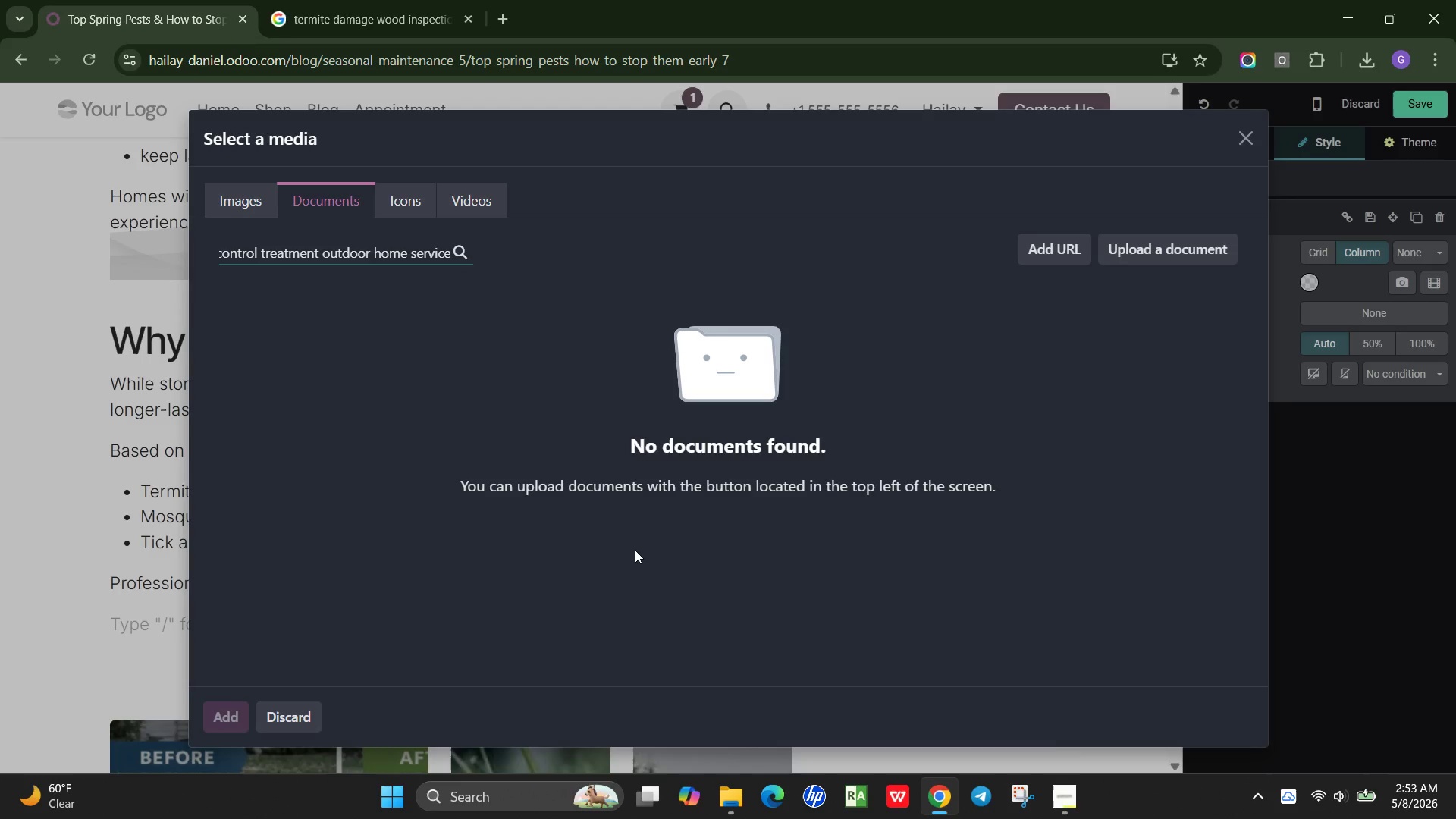 
hold_key(key=C, duration=0.34)
 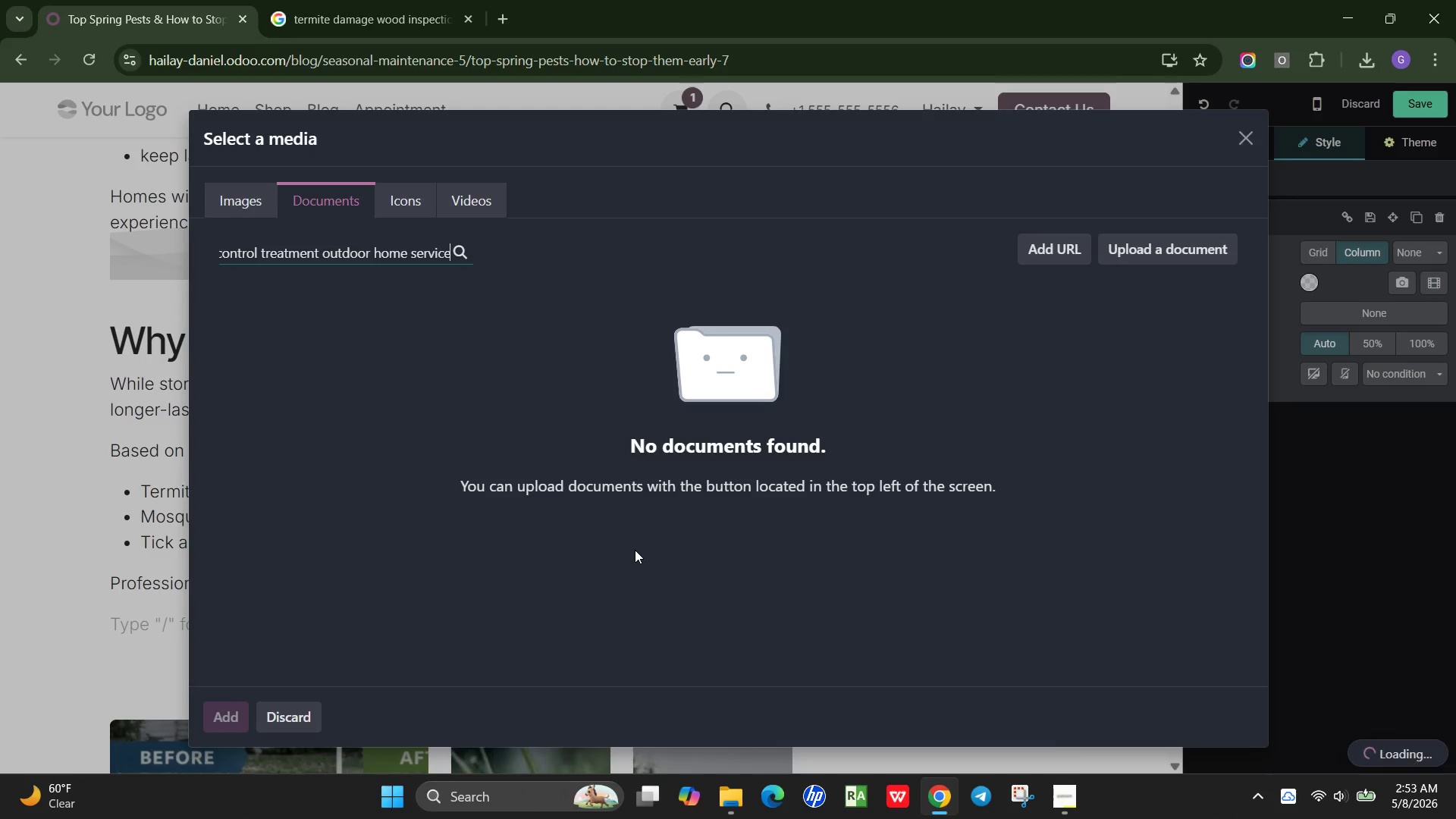 
key(Control+A)
 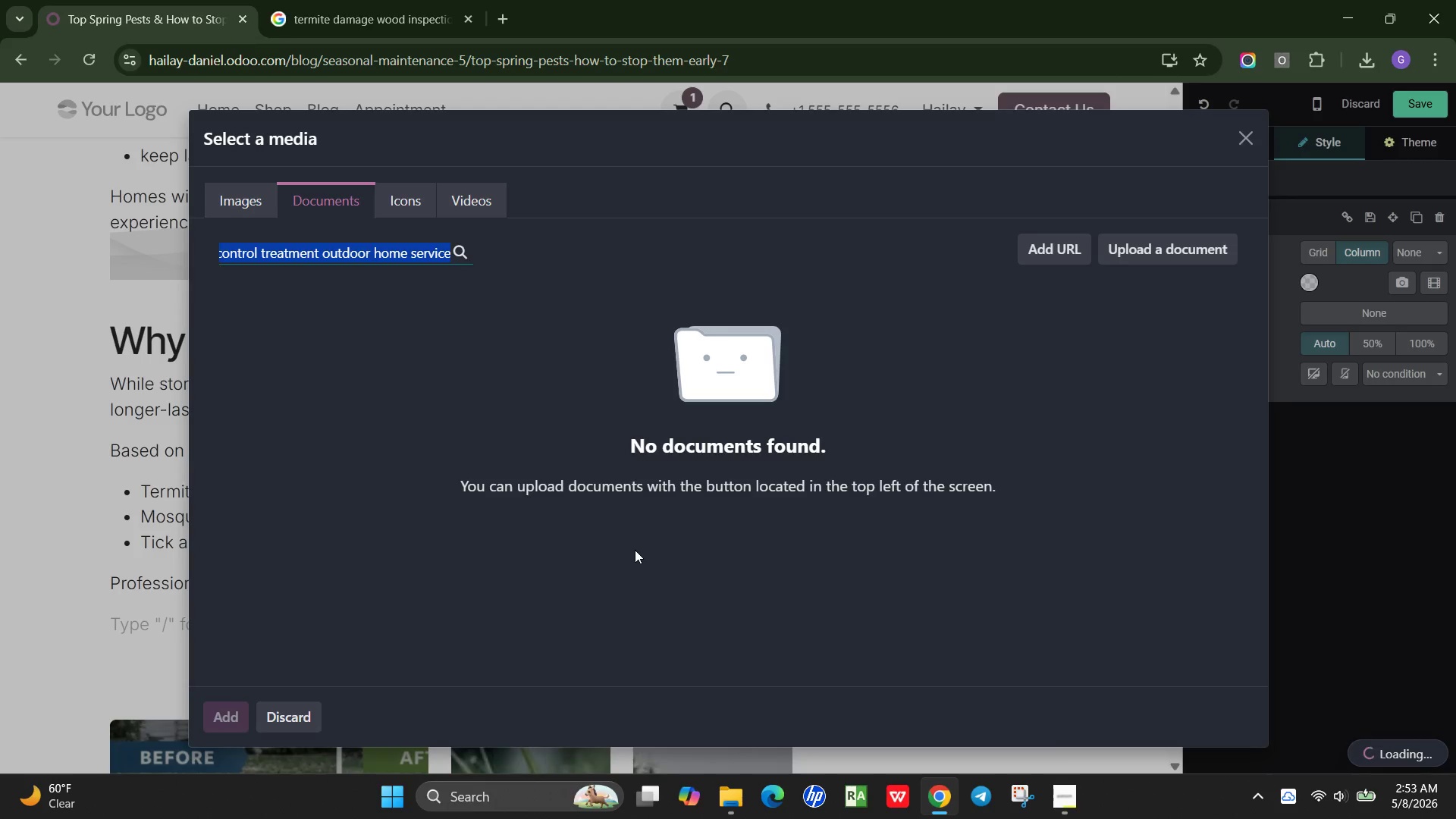 
key(Control+C)
 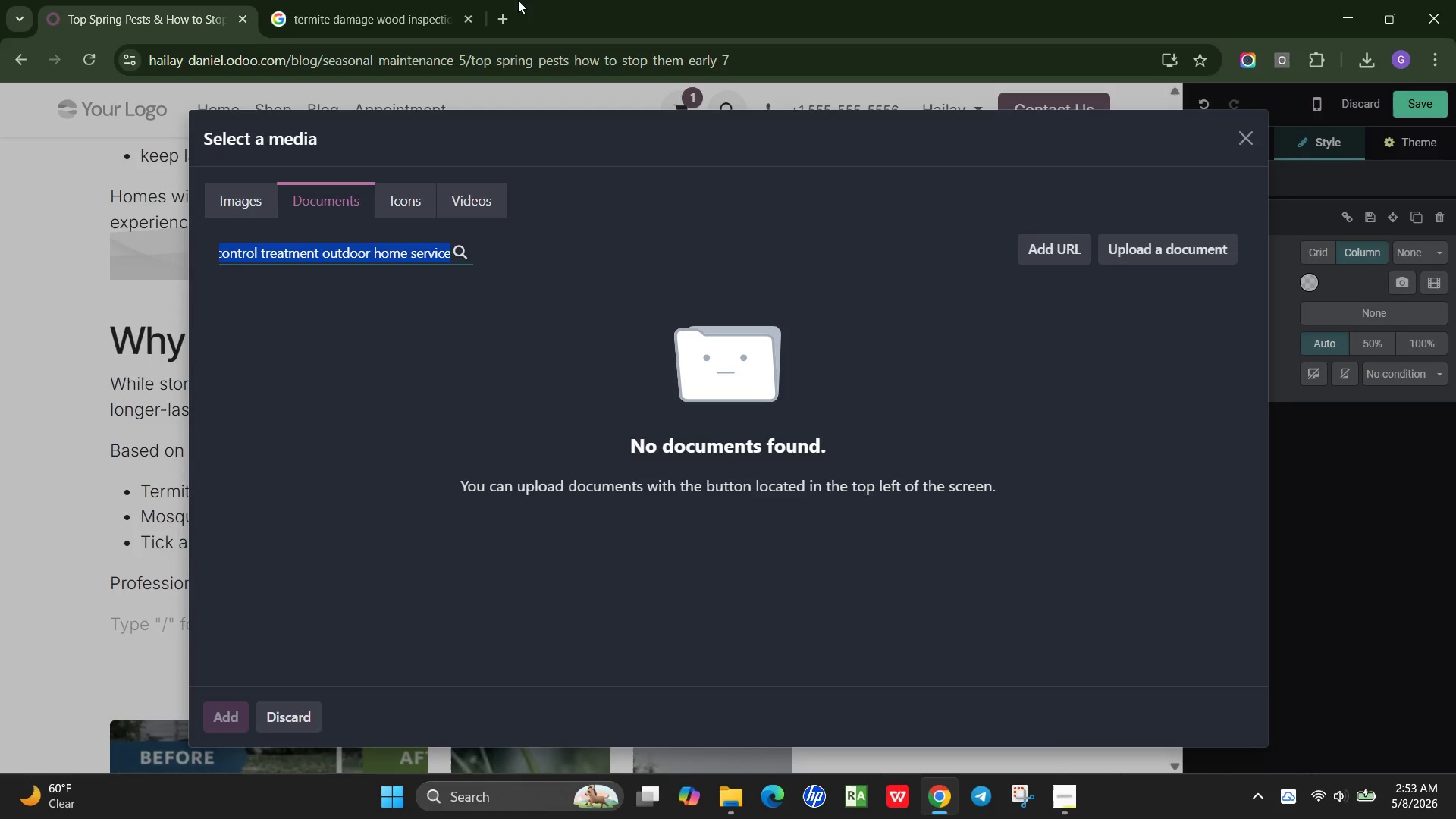 
left_click([416, 0])
 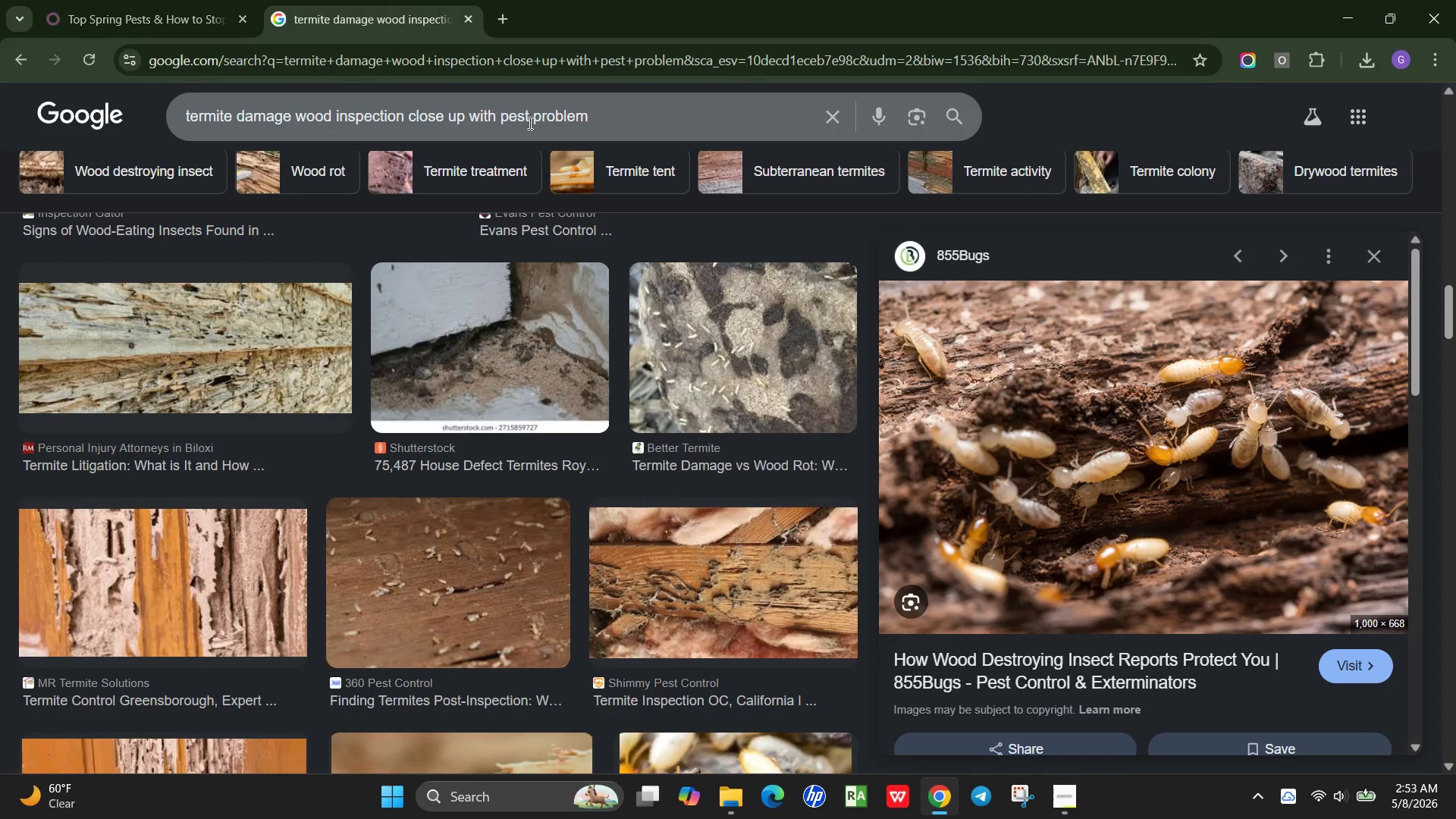 
left_click([531, 123])
 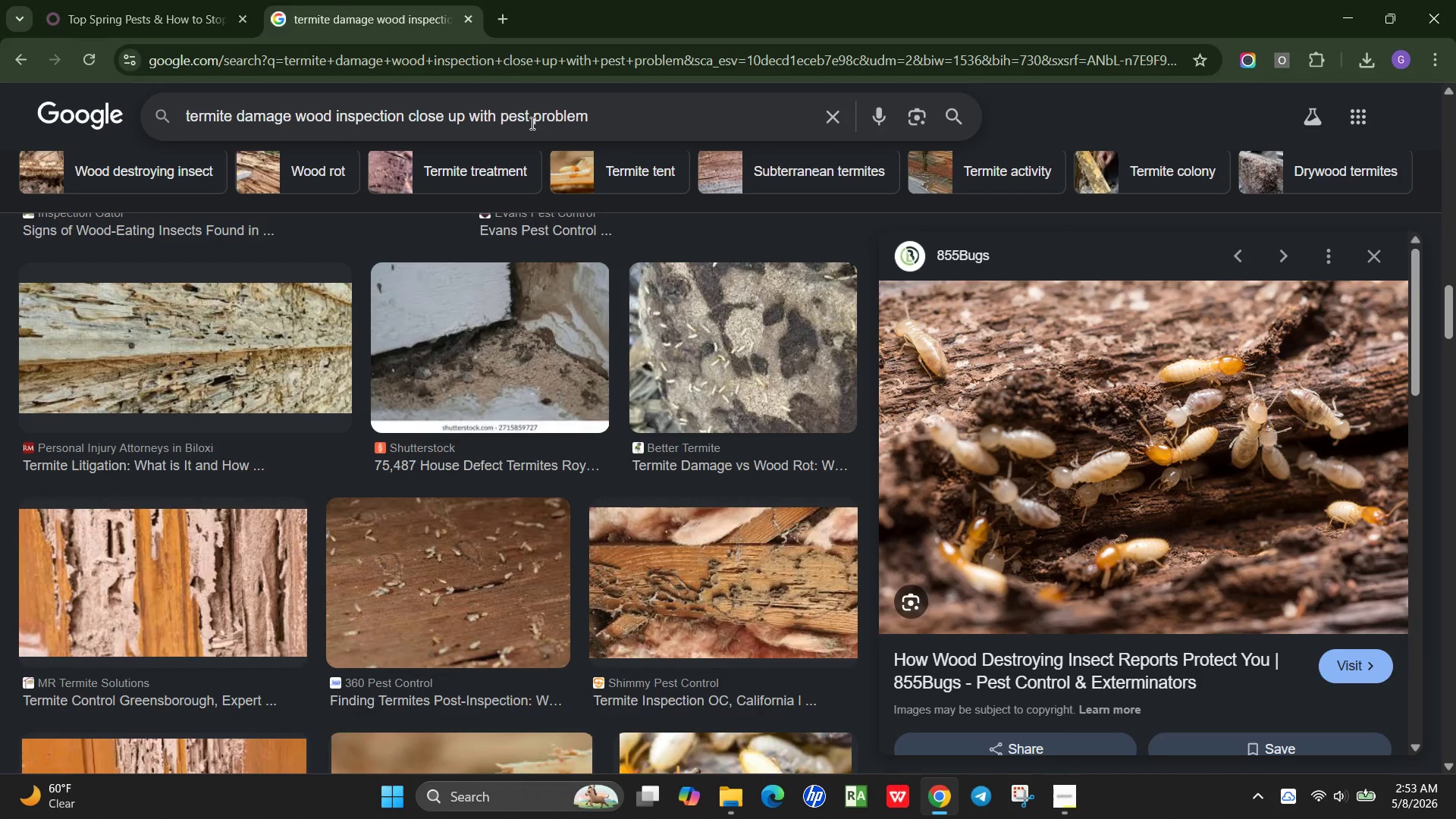 
key(Control+A)
 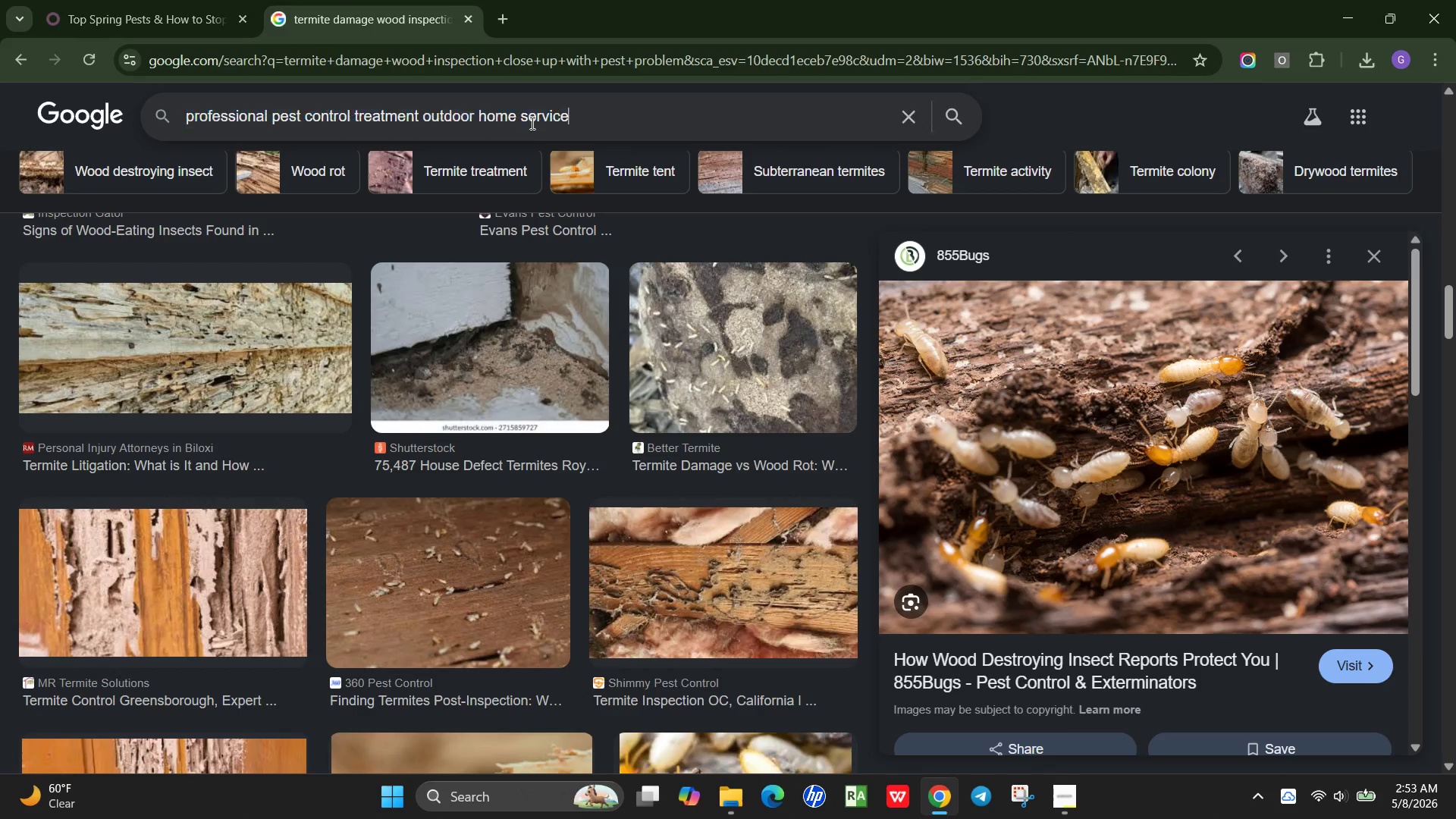 
key(Control+V)
 